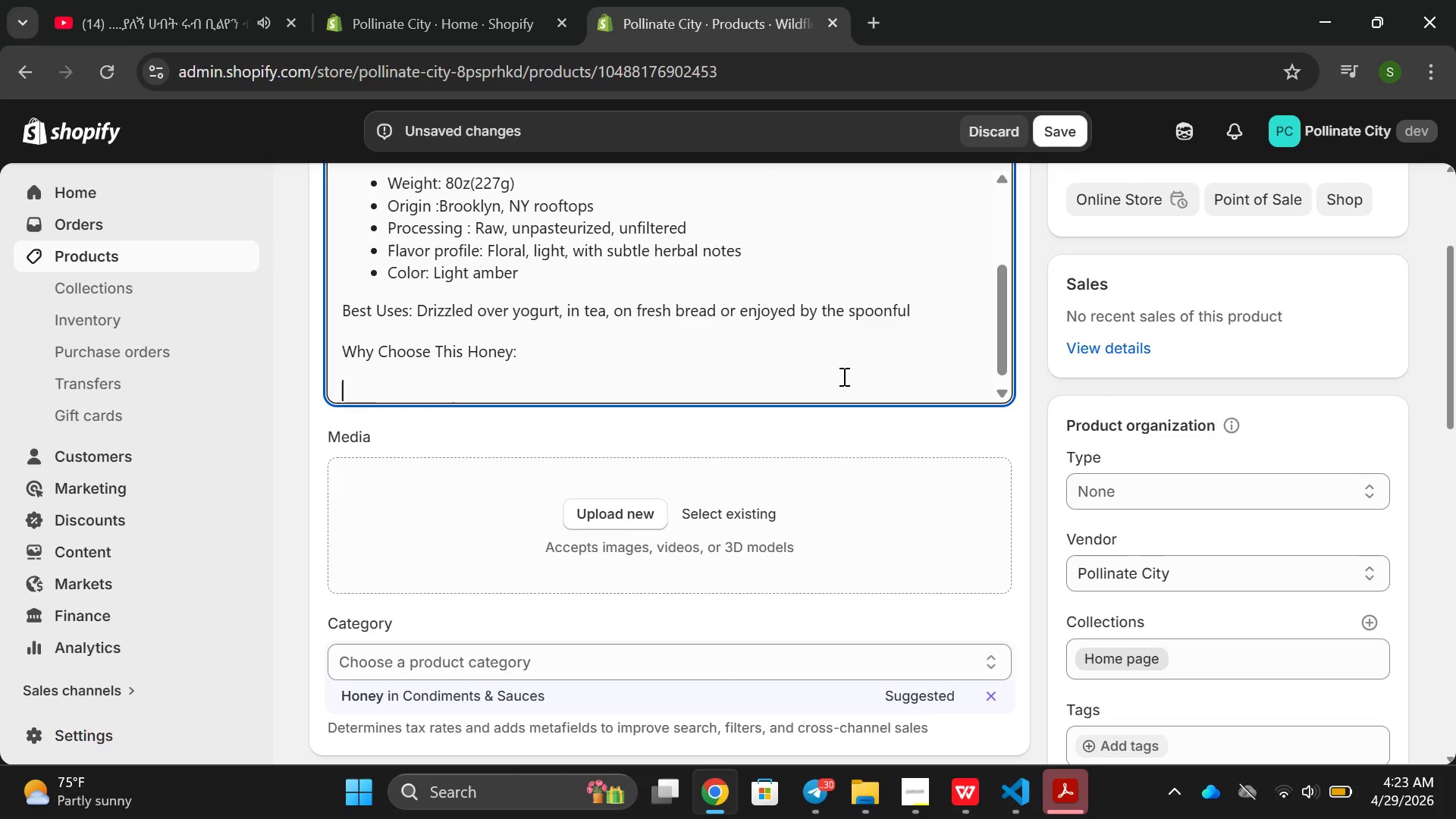 
hold_key(key=ShiftRight, duration=1.2)
 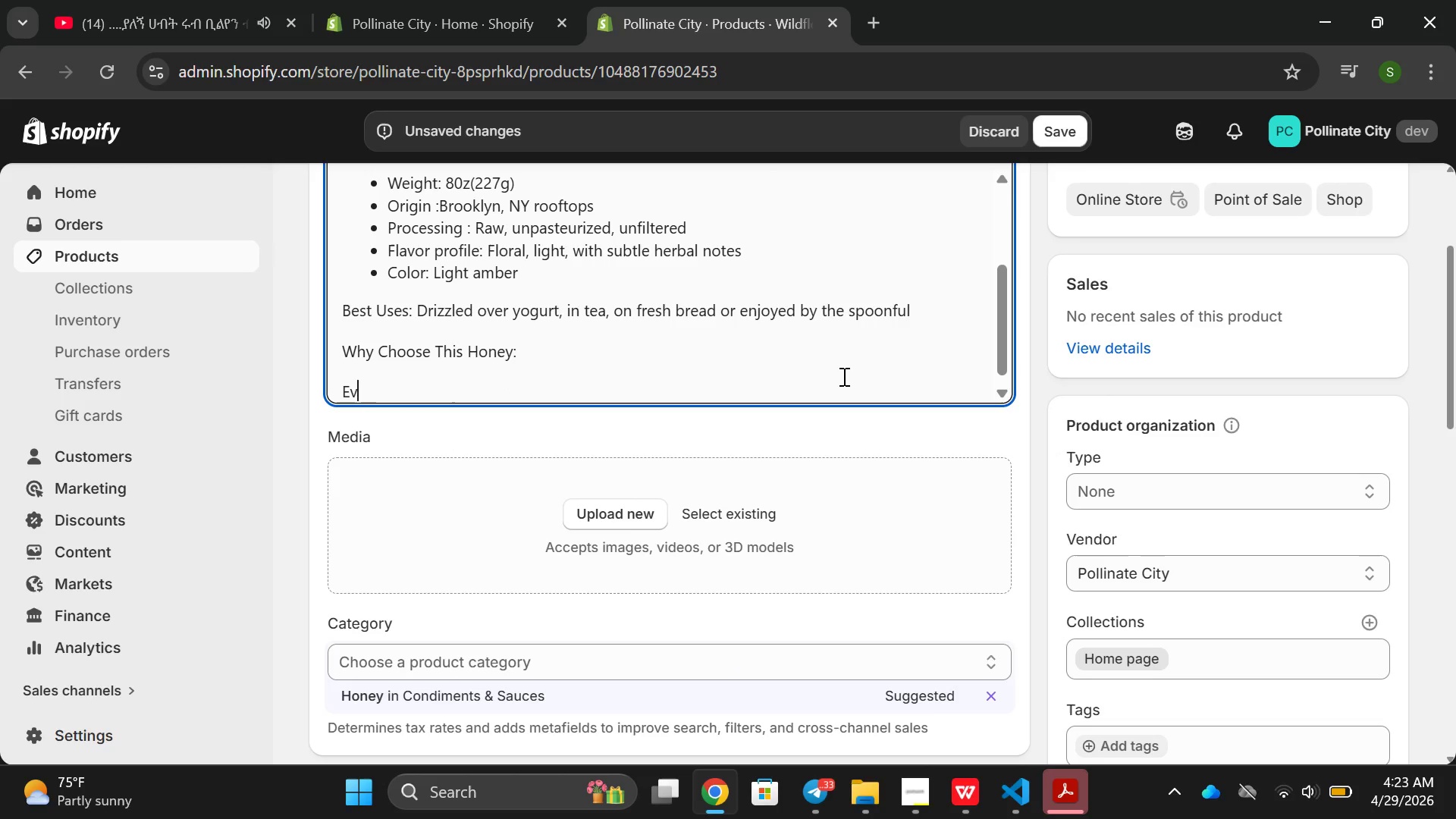 
type(every )
 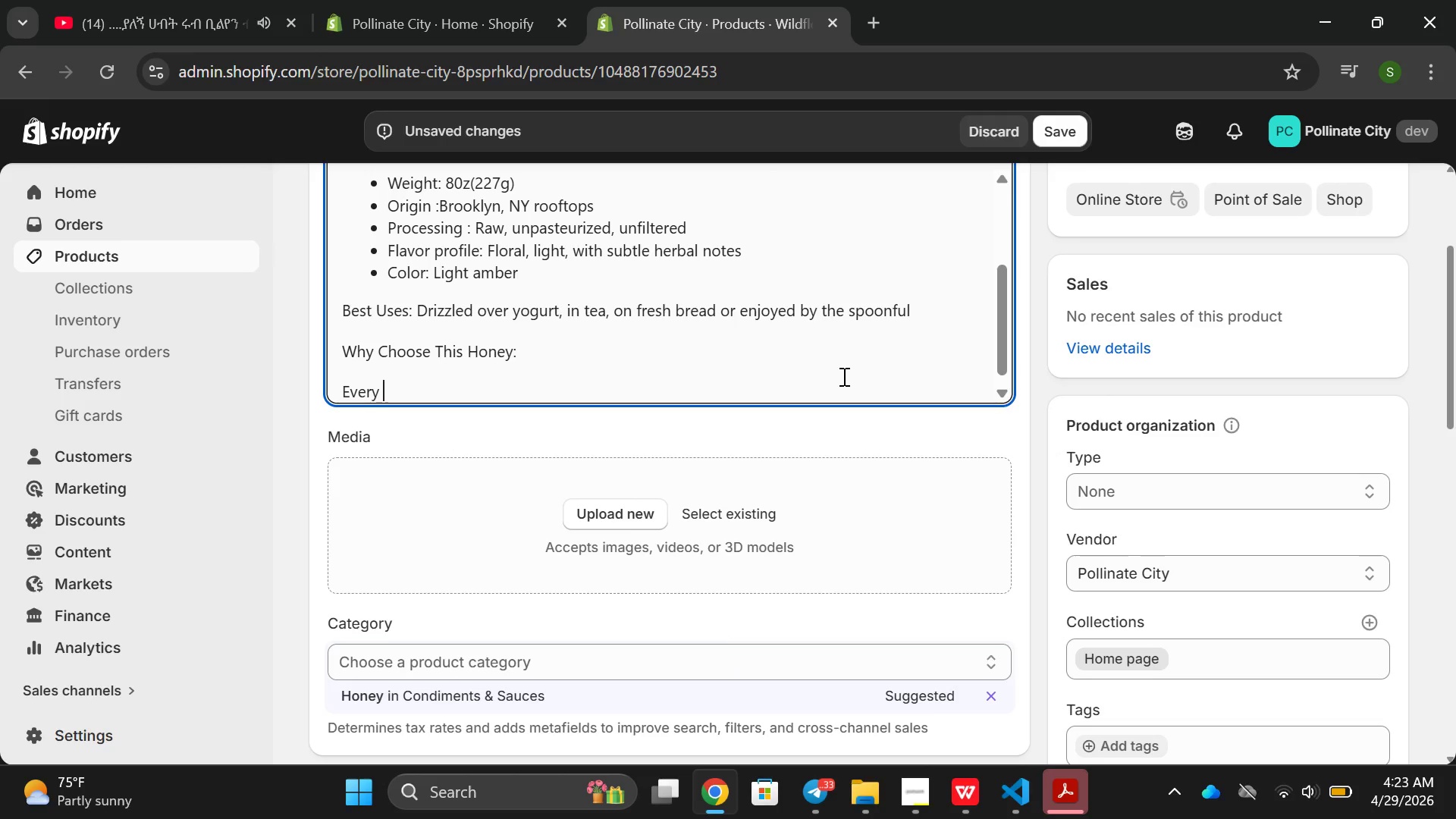 
hold_key(key=ShiftRight, duration=0.78)
 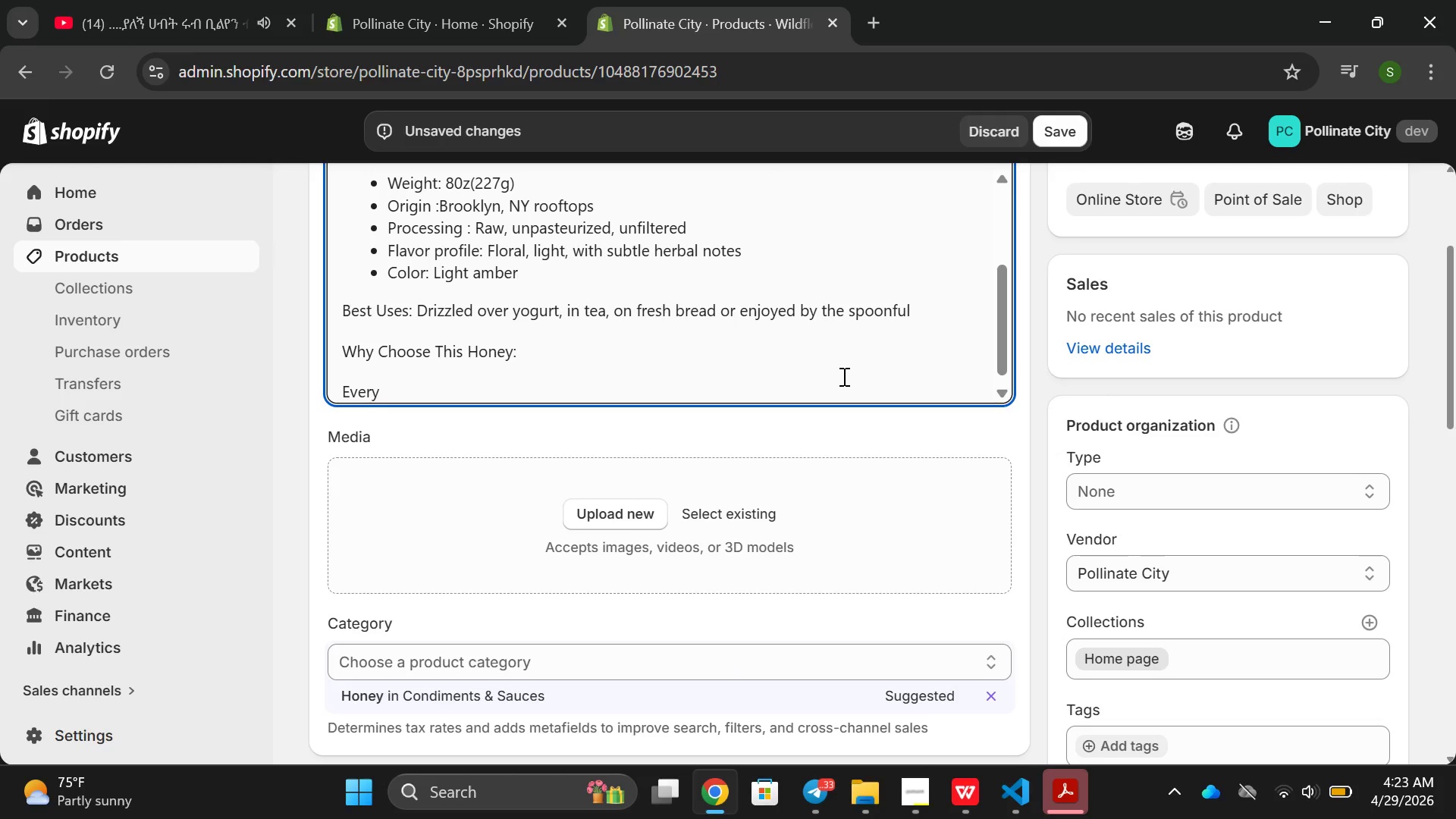 
left_click([843, 376])
 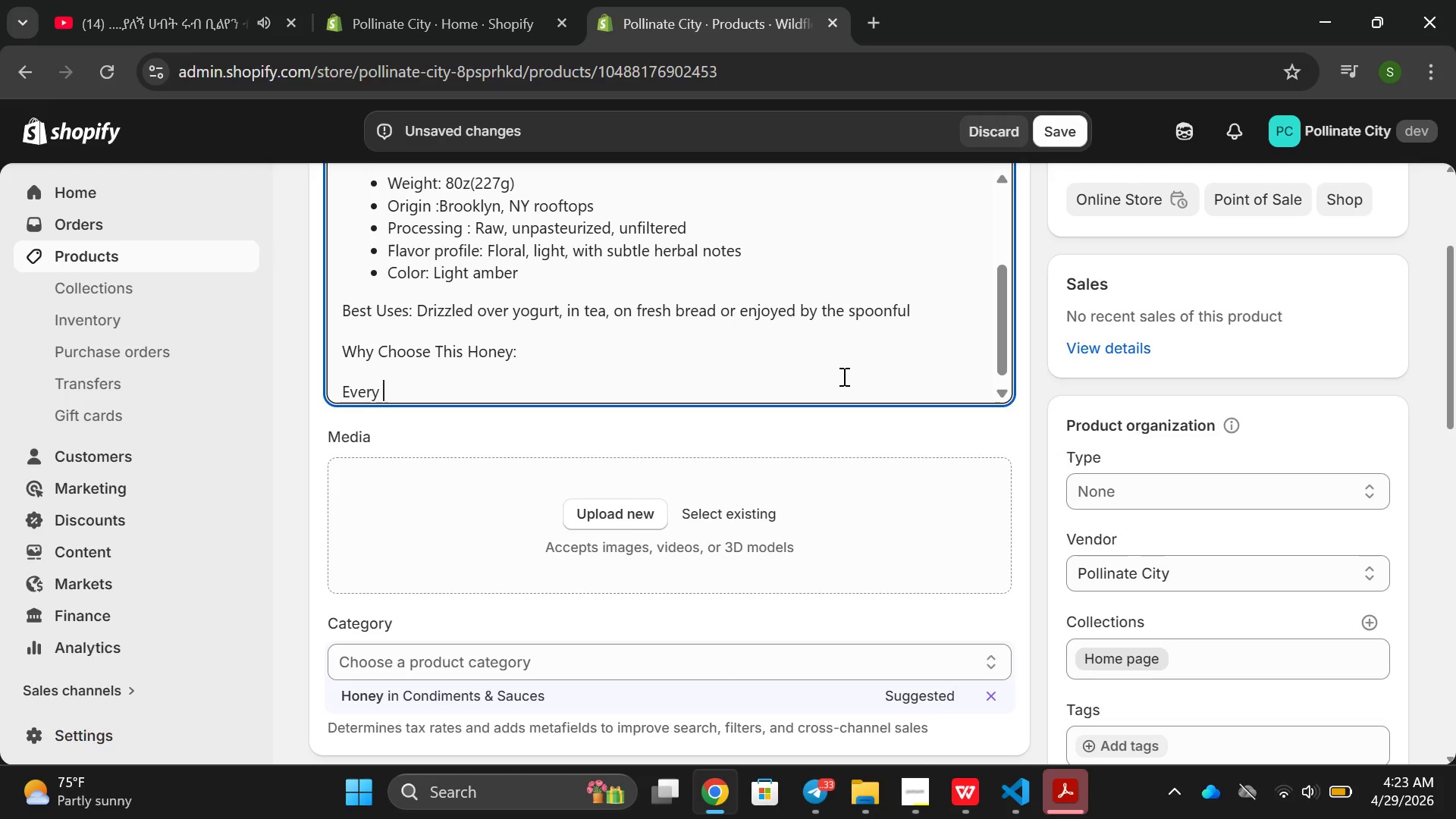 
type(H)
key(Backspace)
type(JA)
key(Backspace)
key(Backspace)
type(jar supports plo)
key(Backspace)
key(Backspace)
type(ollinae)
key(Backspace)
type(te cu)
key(Backspace)
type(ity's mission to increase urban biodiversityy)
key(Backspace)
type(, your pi)
key(Backspace)
type(urchae helps maintanin)
key(Backspace)
key(Backspace)
key(Backspace)
type(in hae)
key(Backspace)
key(Backspace)
type(ealtyh)
key(Backspace)
key(Backspace)
type(hy bee populatuo)
key(Backspace)
key(Backspace)
type(ions in the city.)
 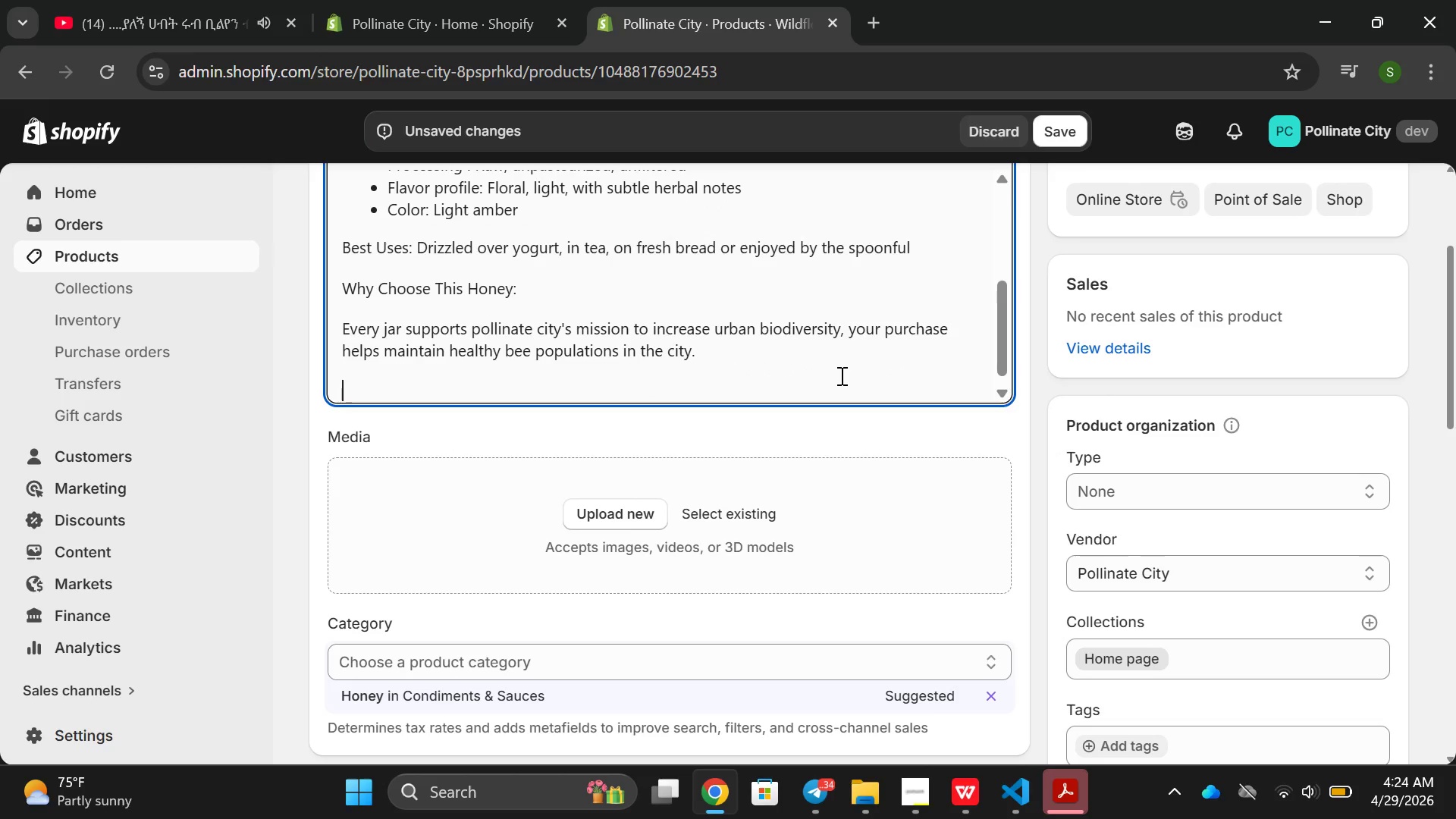 
 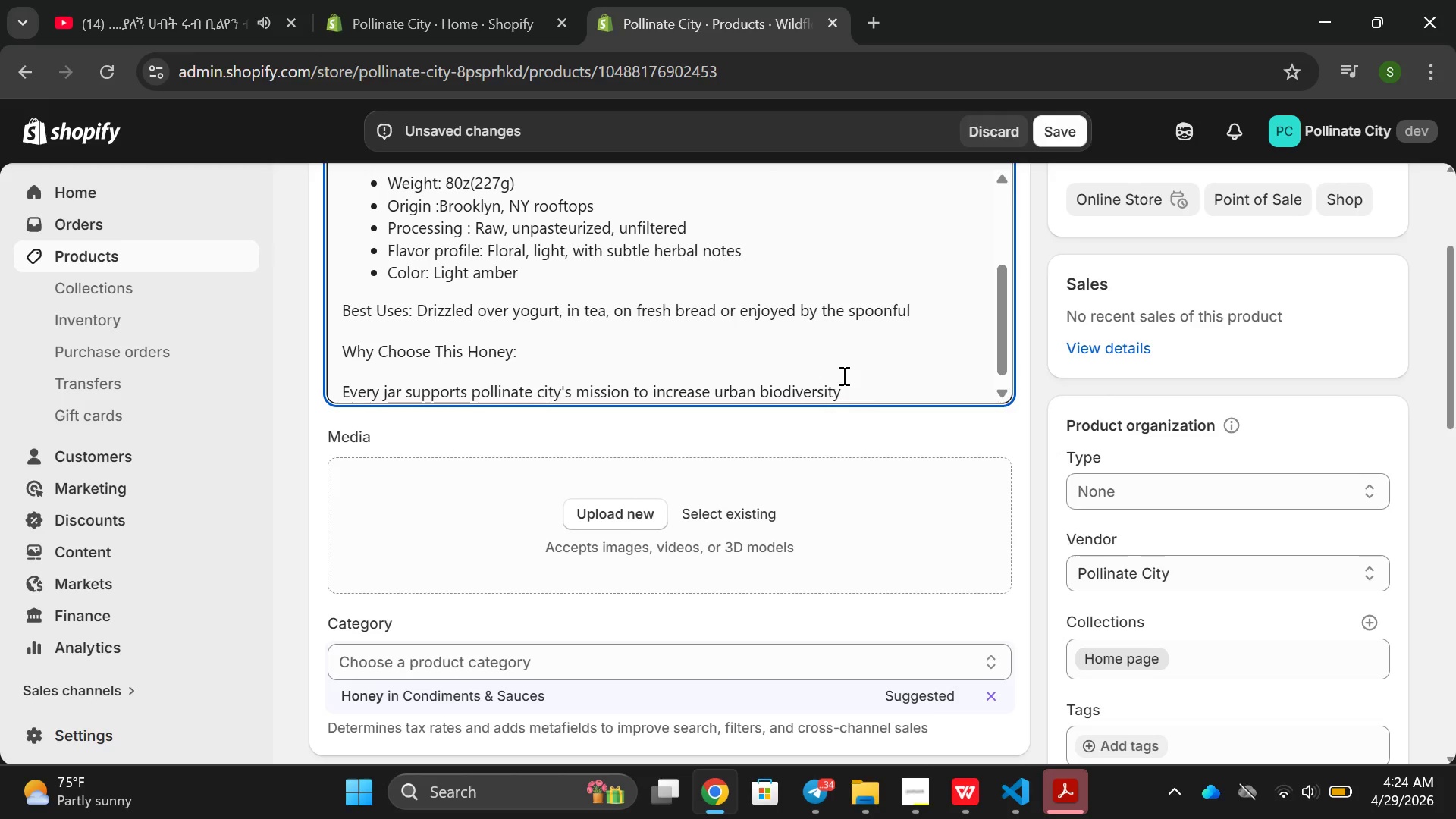 
key(Enter)
 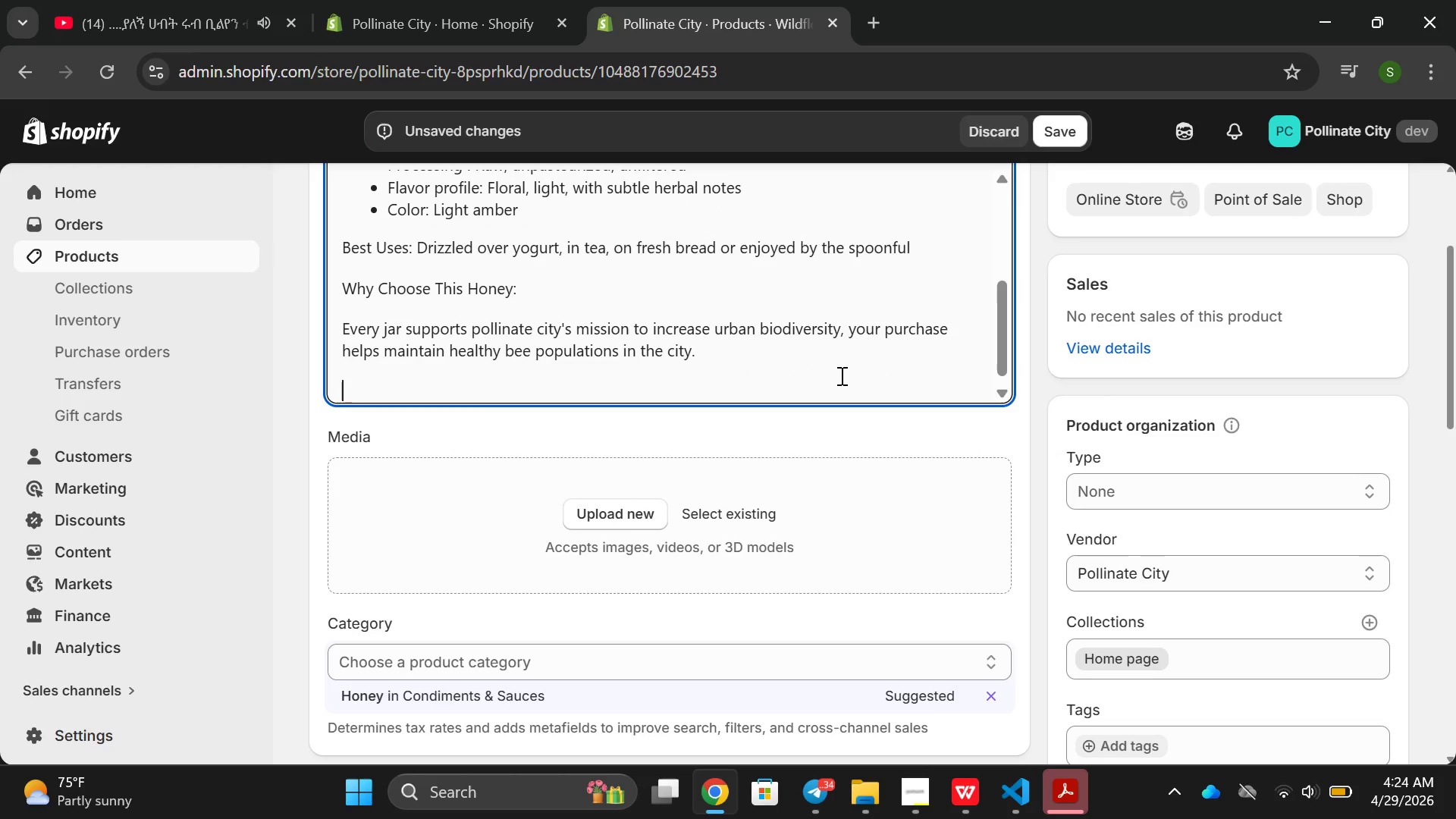 
type(Ingradients )
key(Backspace)
key(Backspace)
key(Backspace)
key(Backspace)
key(Backspace)
key(Backspace)
key(Backspace)
key(Backspace)
type(edients :)
 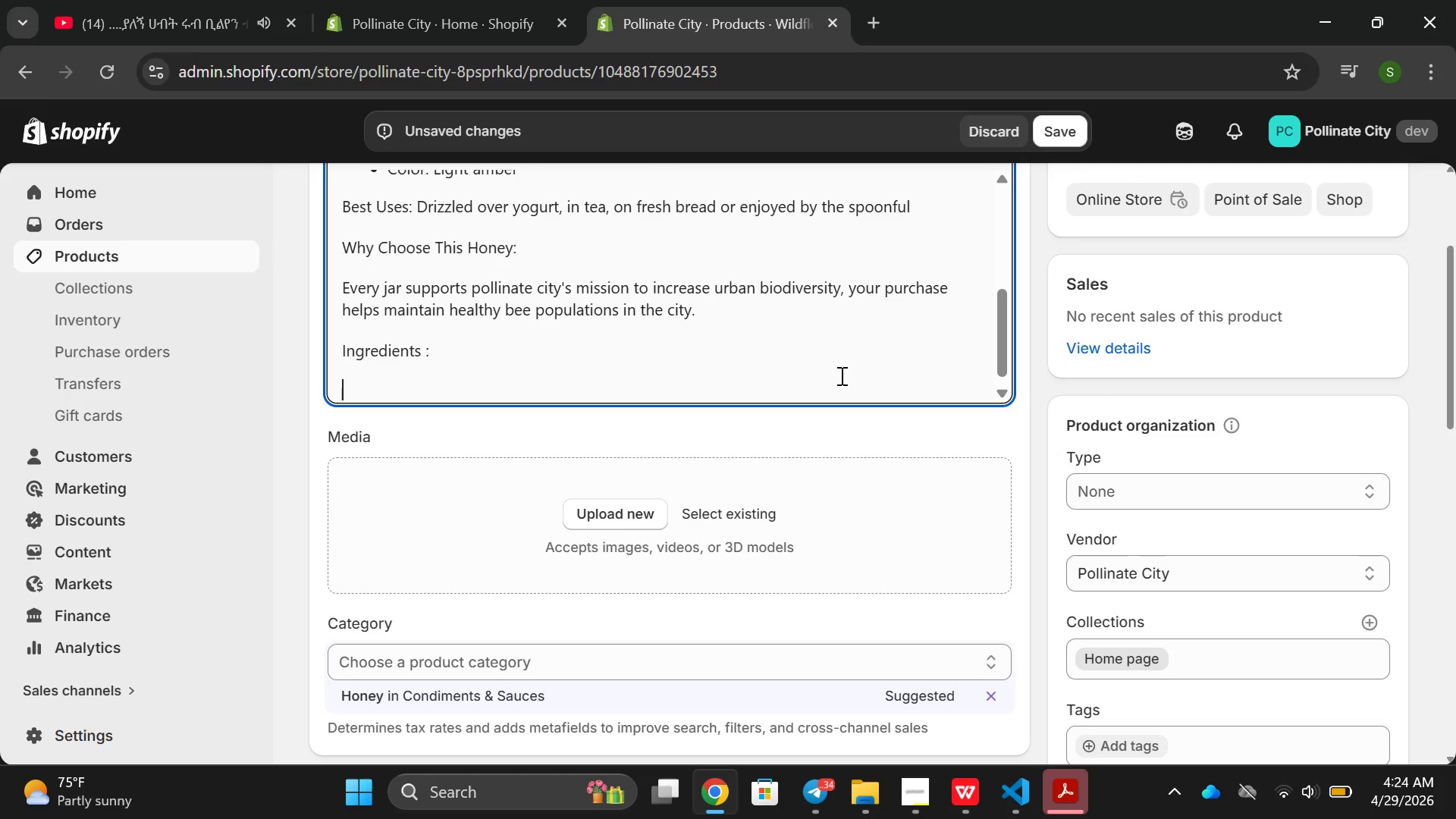 
 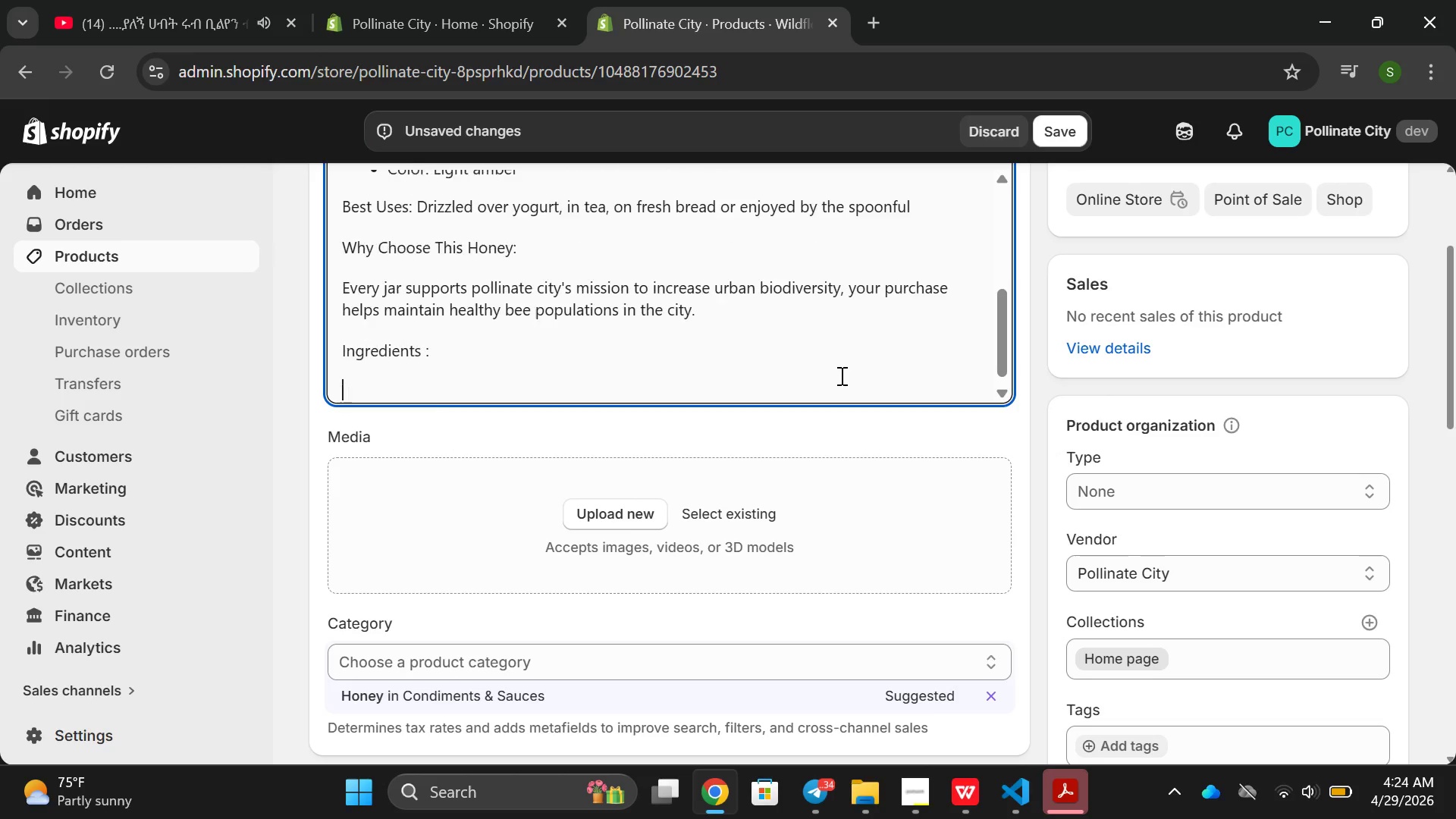 
key(Enter)
 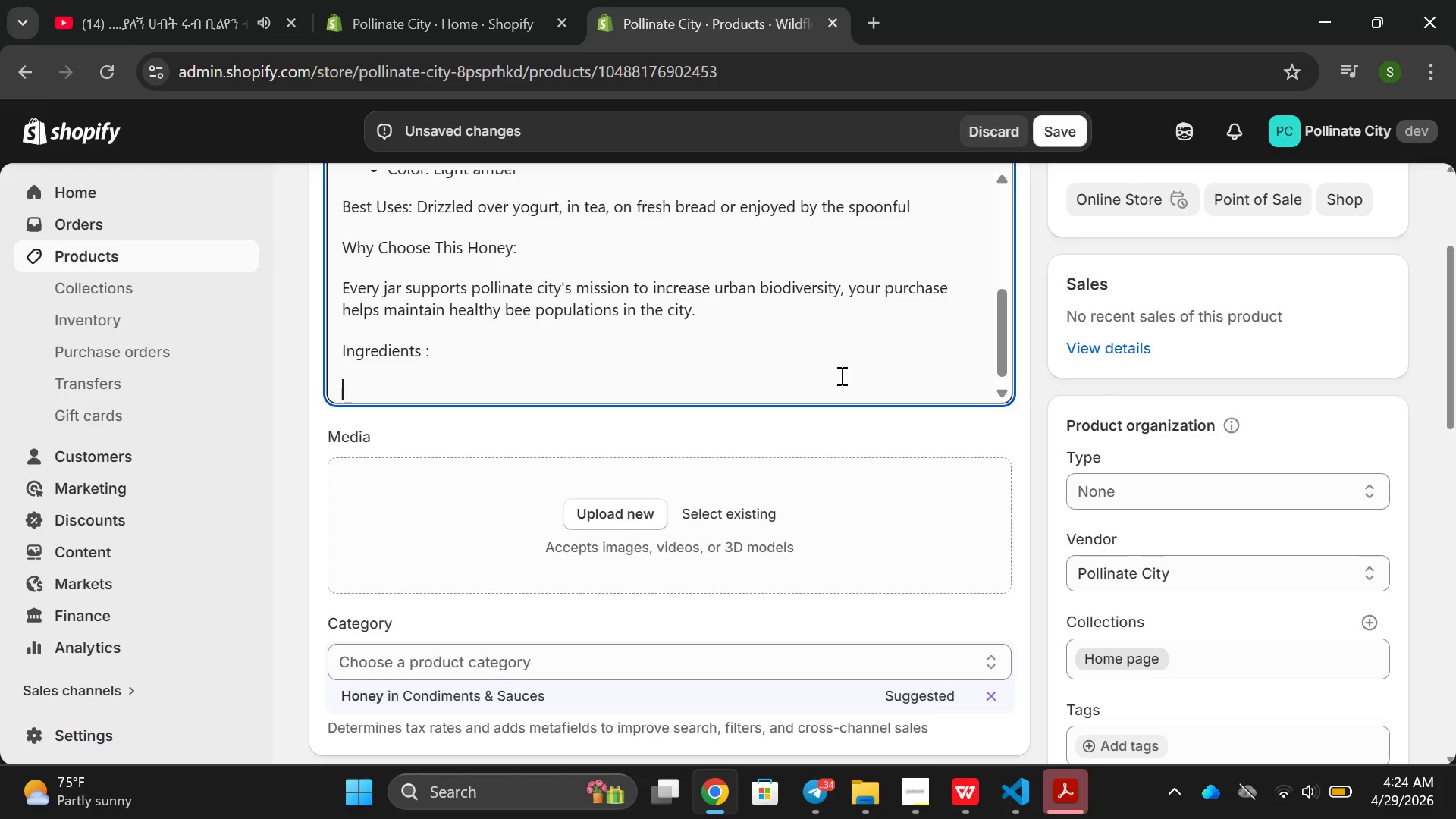 
type(!--)
key(Backspace)
key(Backspace)
key(Backspace)
type(100% )
 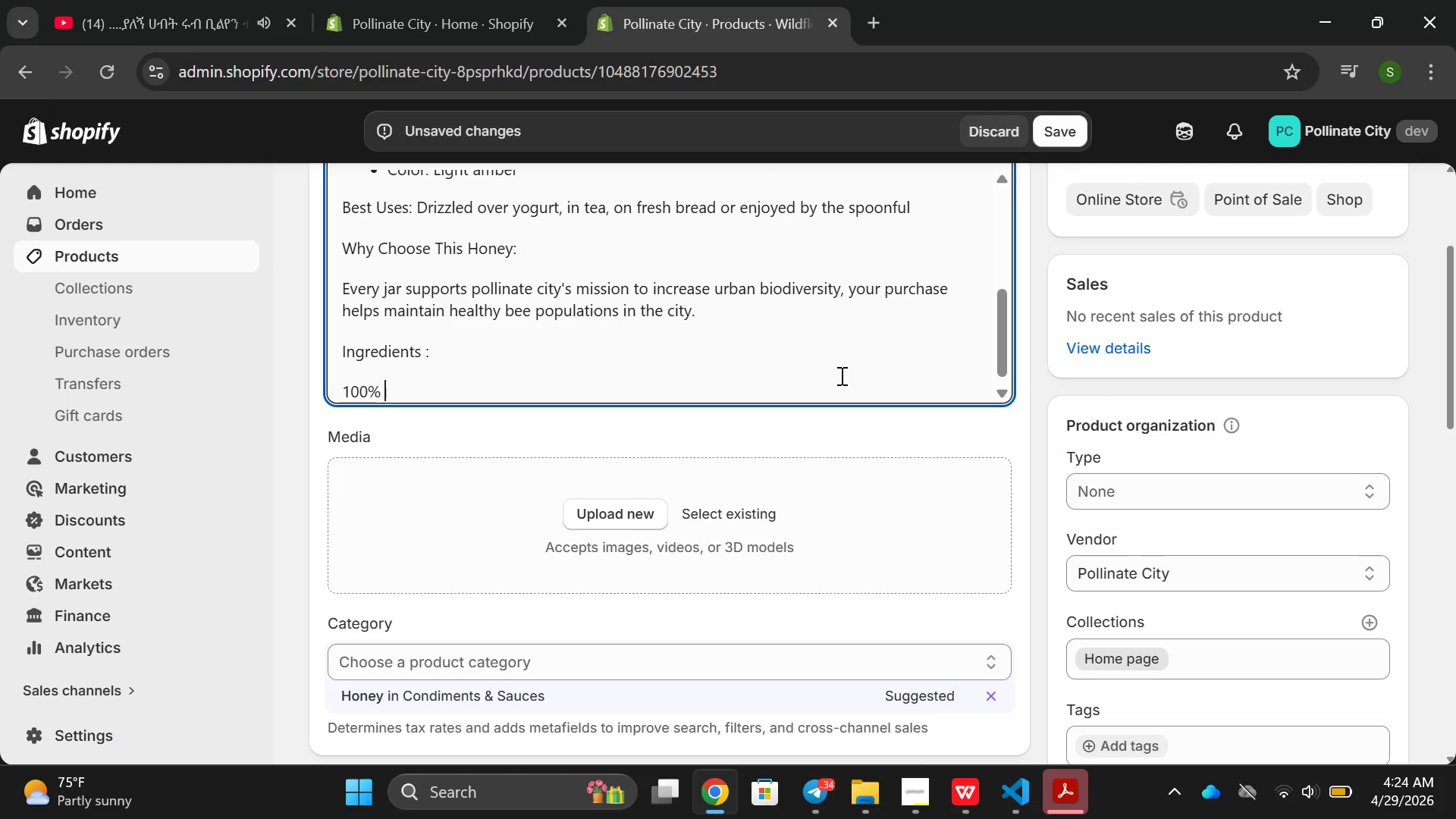 
type(pure raw wildflower hoe)
key(Backspace)
type(ney )
key(Backspace)
type(- nothing ele ,)
key(Backspace)
key(Backspace)
type(, n)
key(Backspace)
type(No add)
 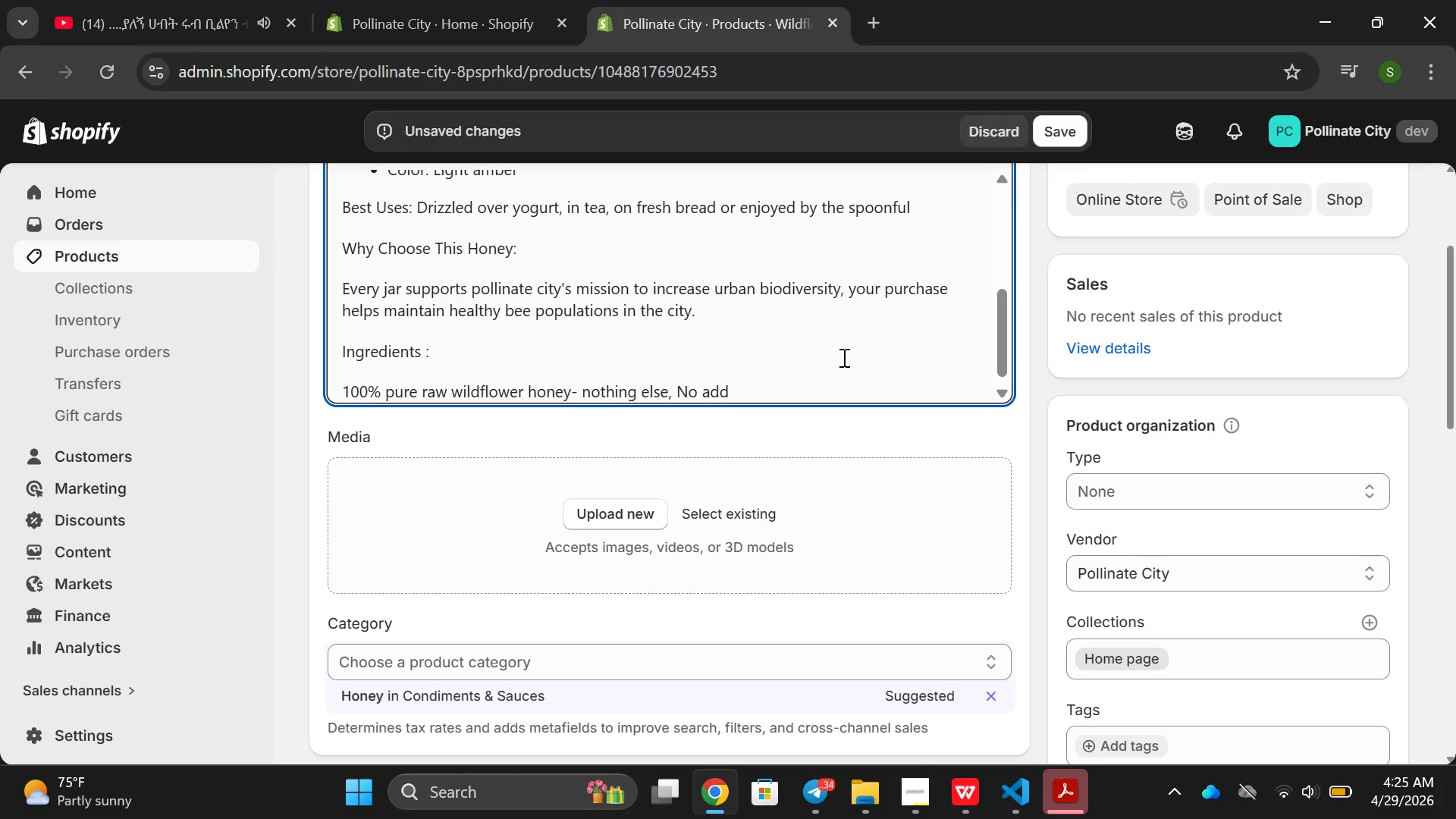 
hold_key(key=S, duration=0.34)
 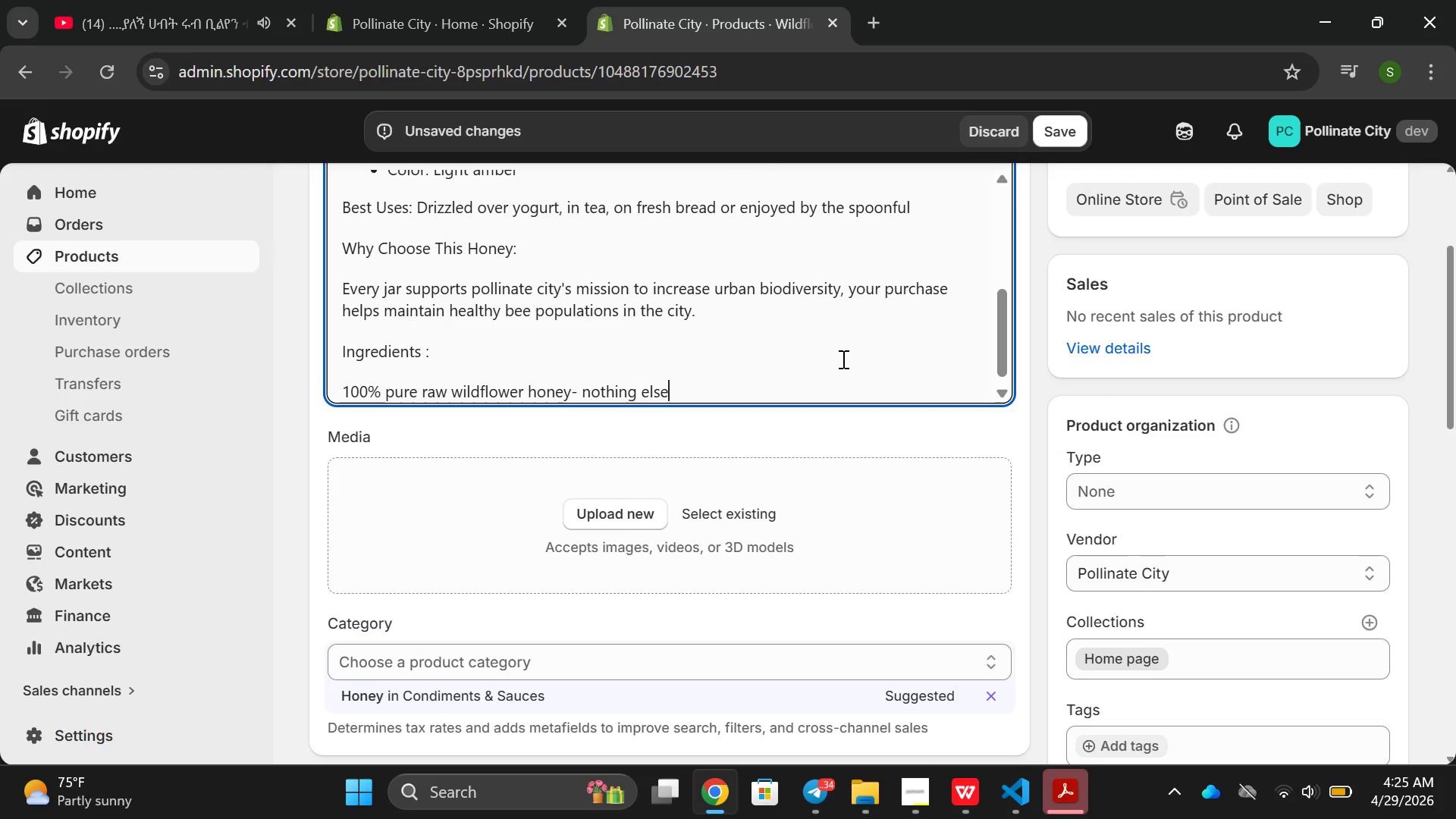 
wait(15.47)
 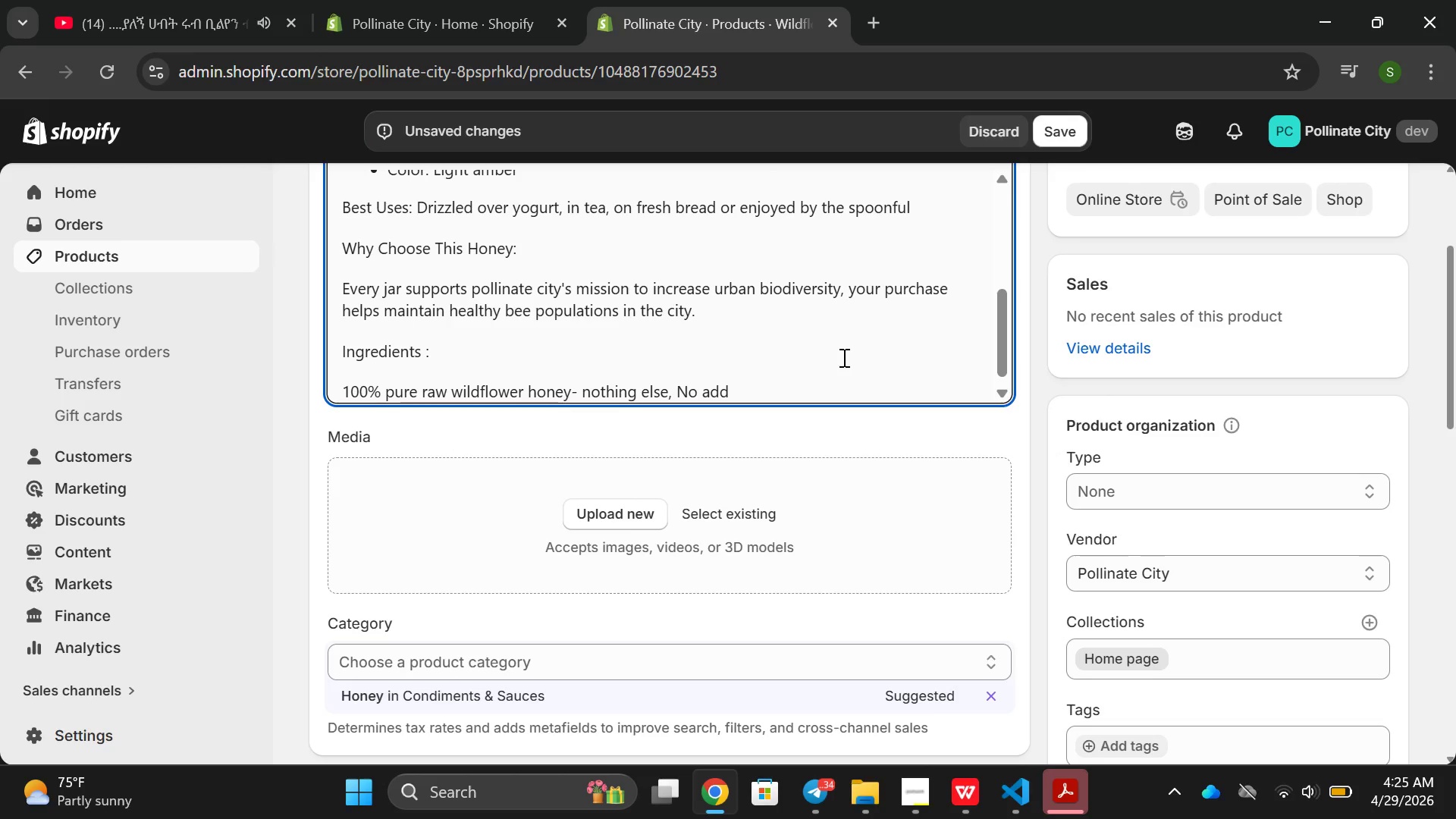 
type(itives , no)
key(Backspace)
key(Backspace)
type(no preservatives a)
key(Backspace)
type(, no corn sys)
key(Backspace)
key(Backspace)
type(yrup. )
 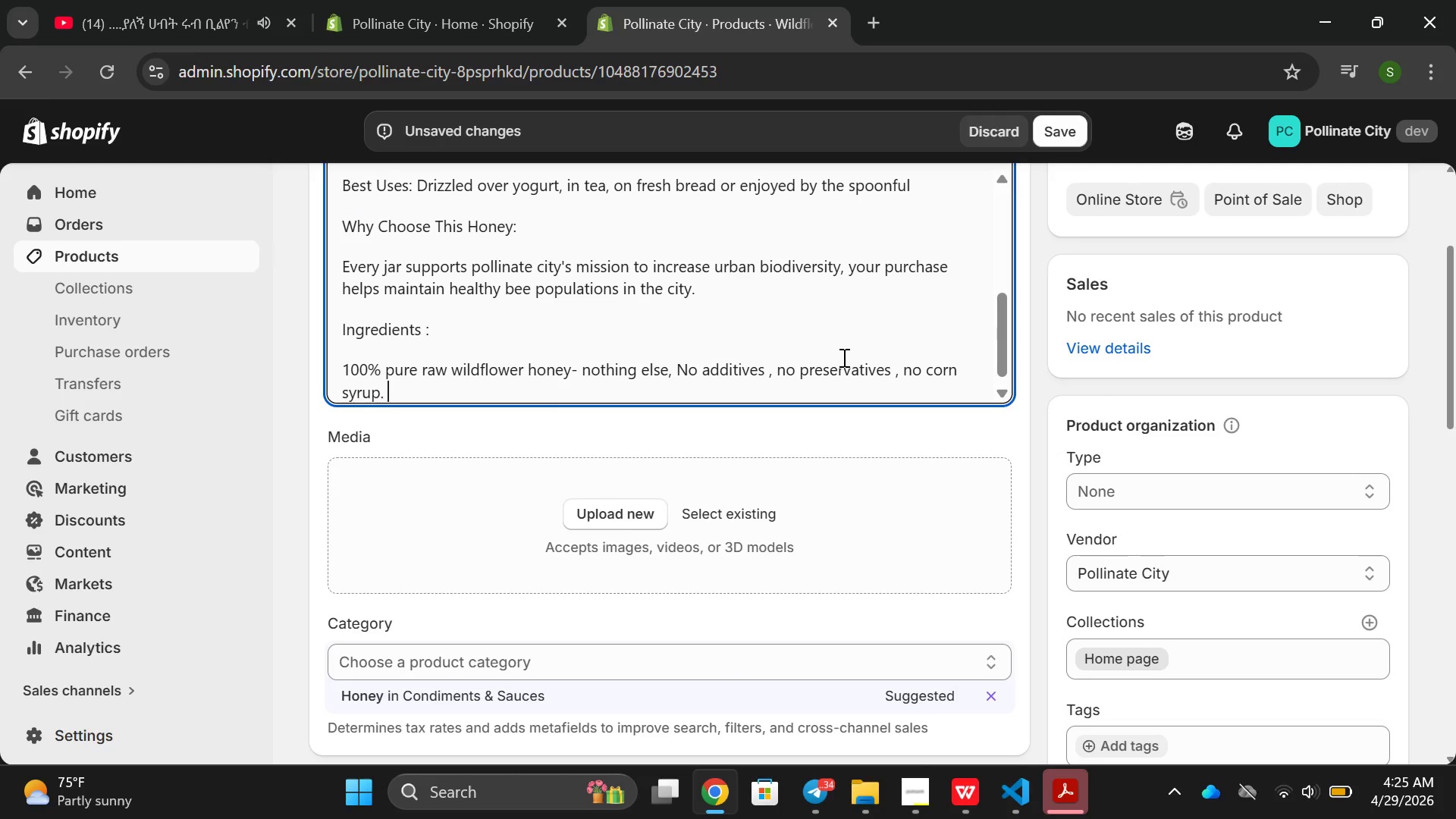 
key(Enter)
 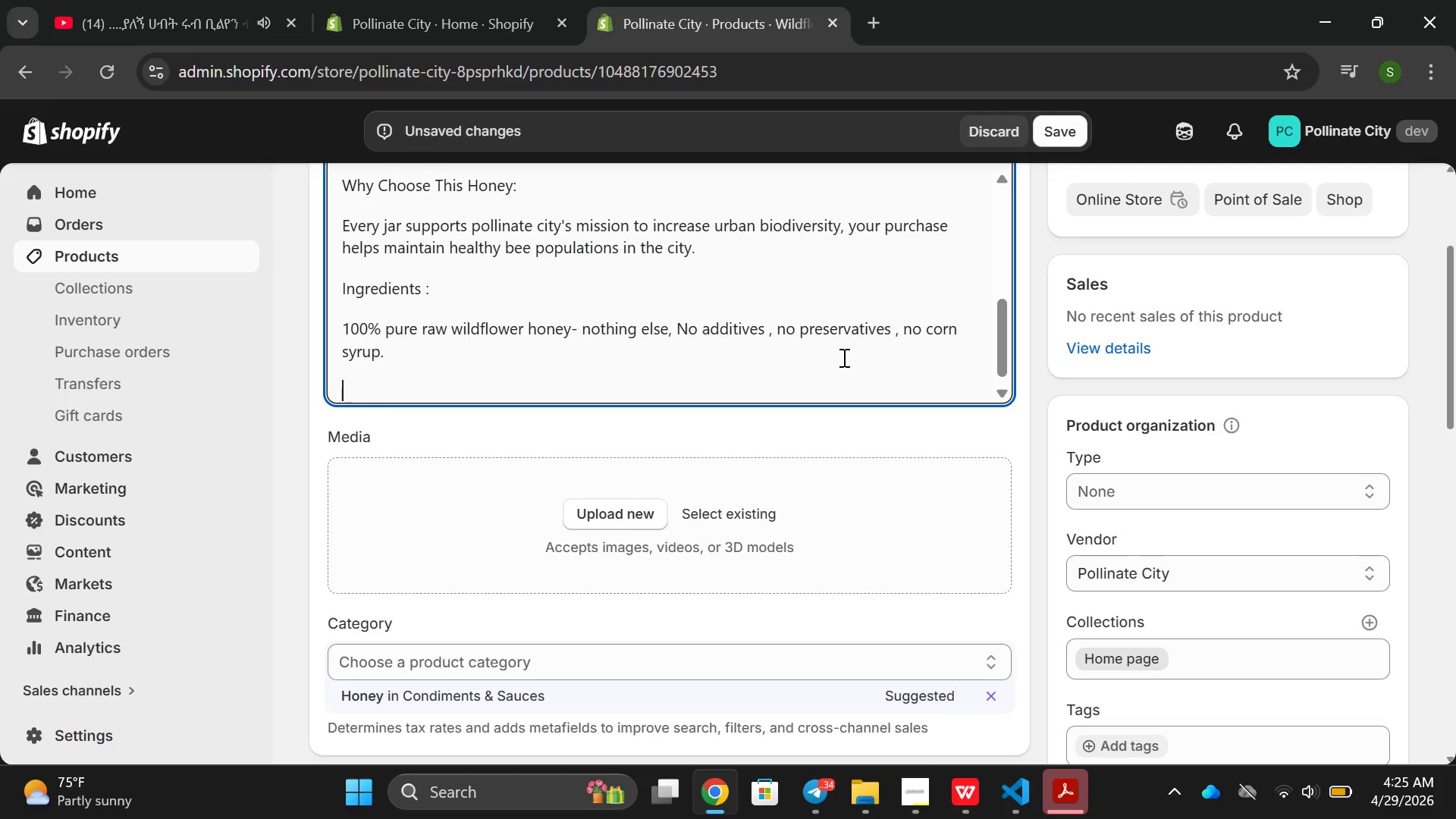 
type(In)
 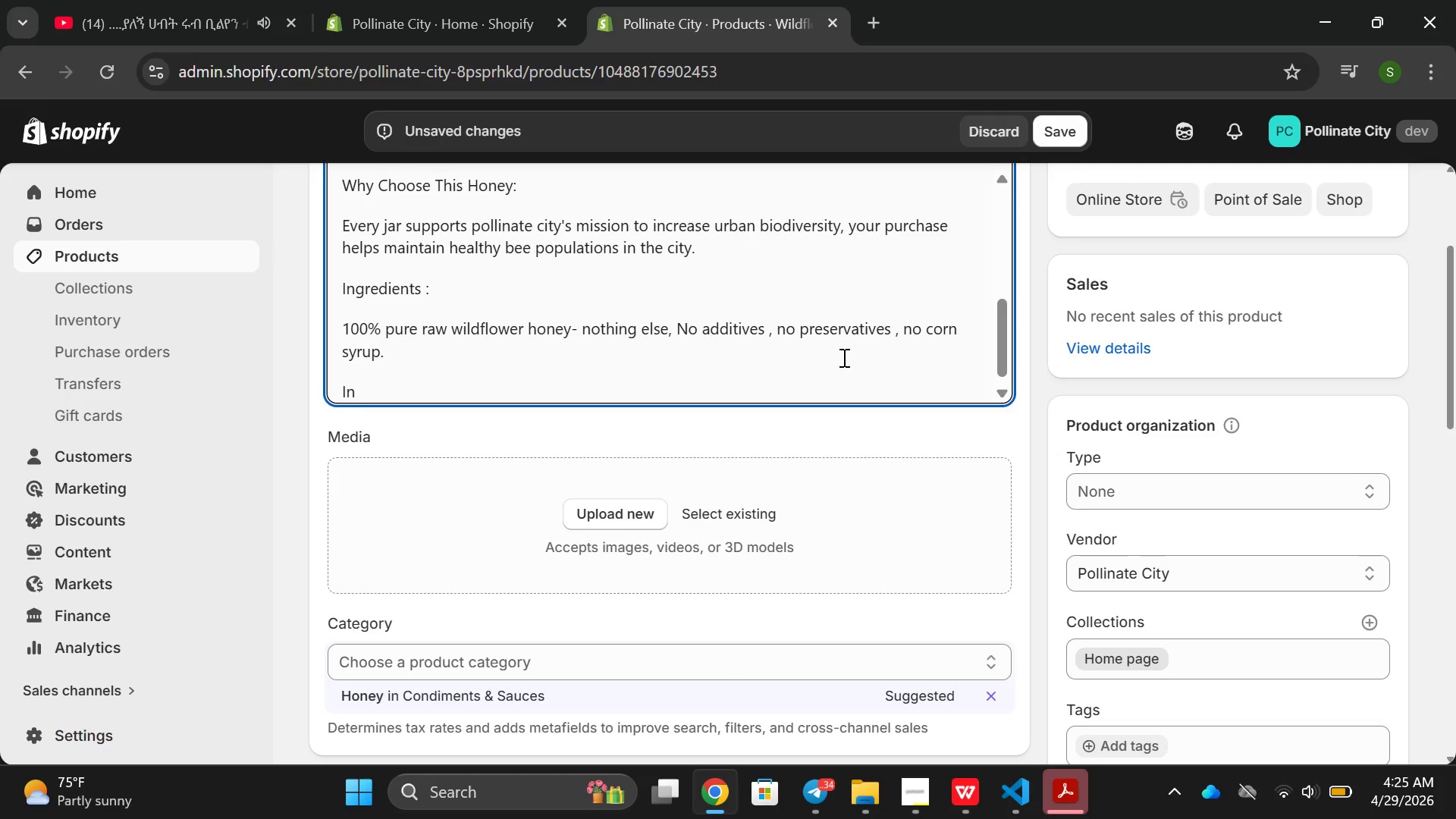 
key(Backspace)
 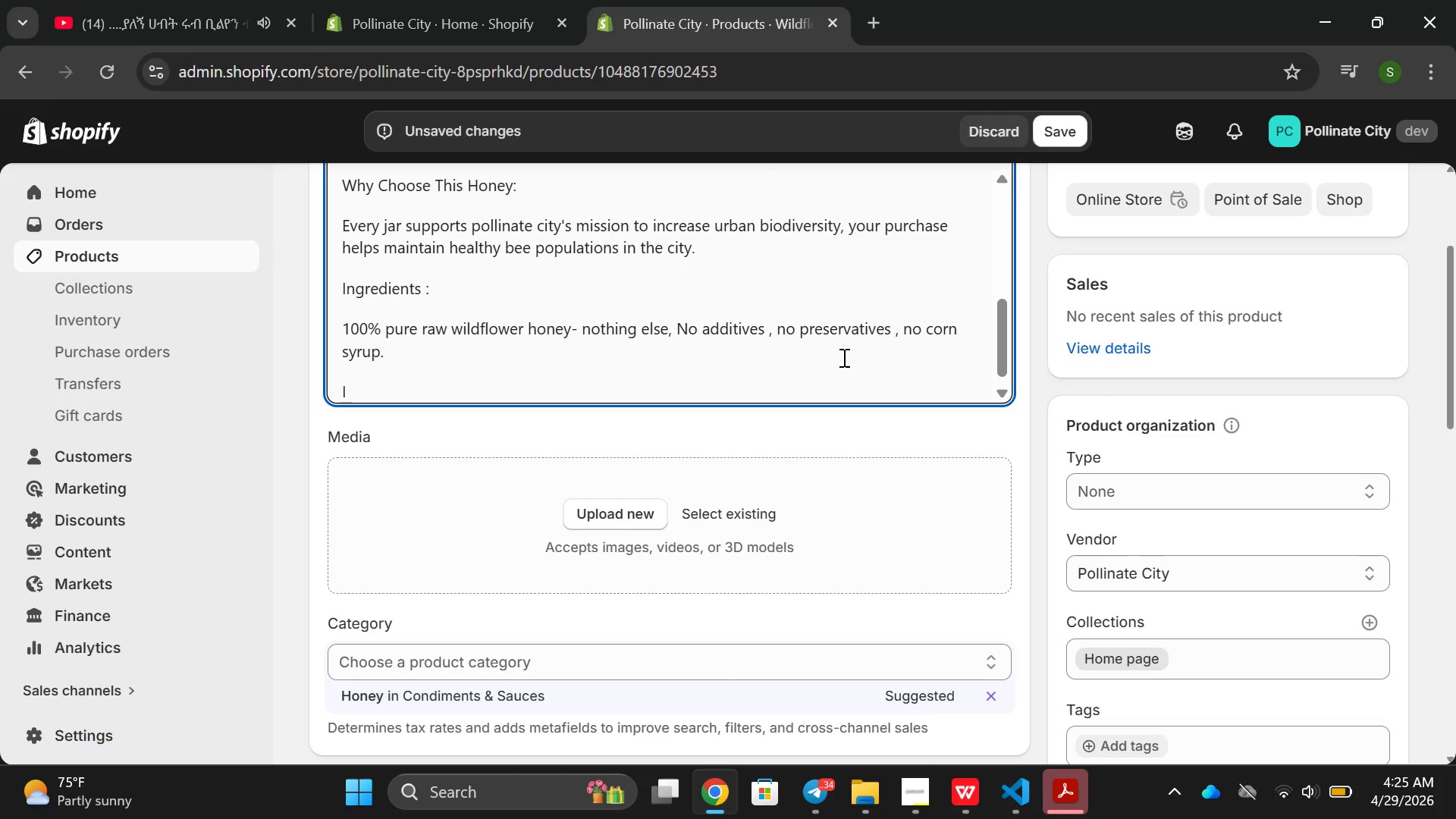 
key(Backspace)
 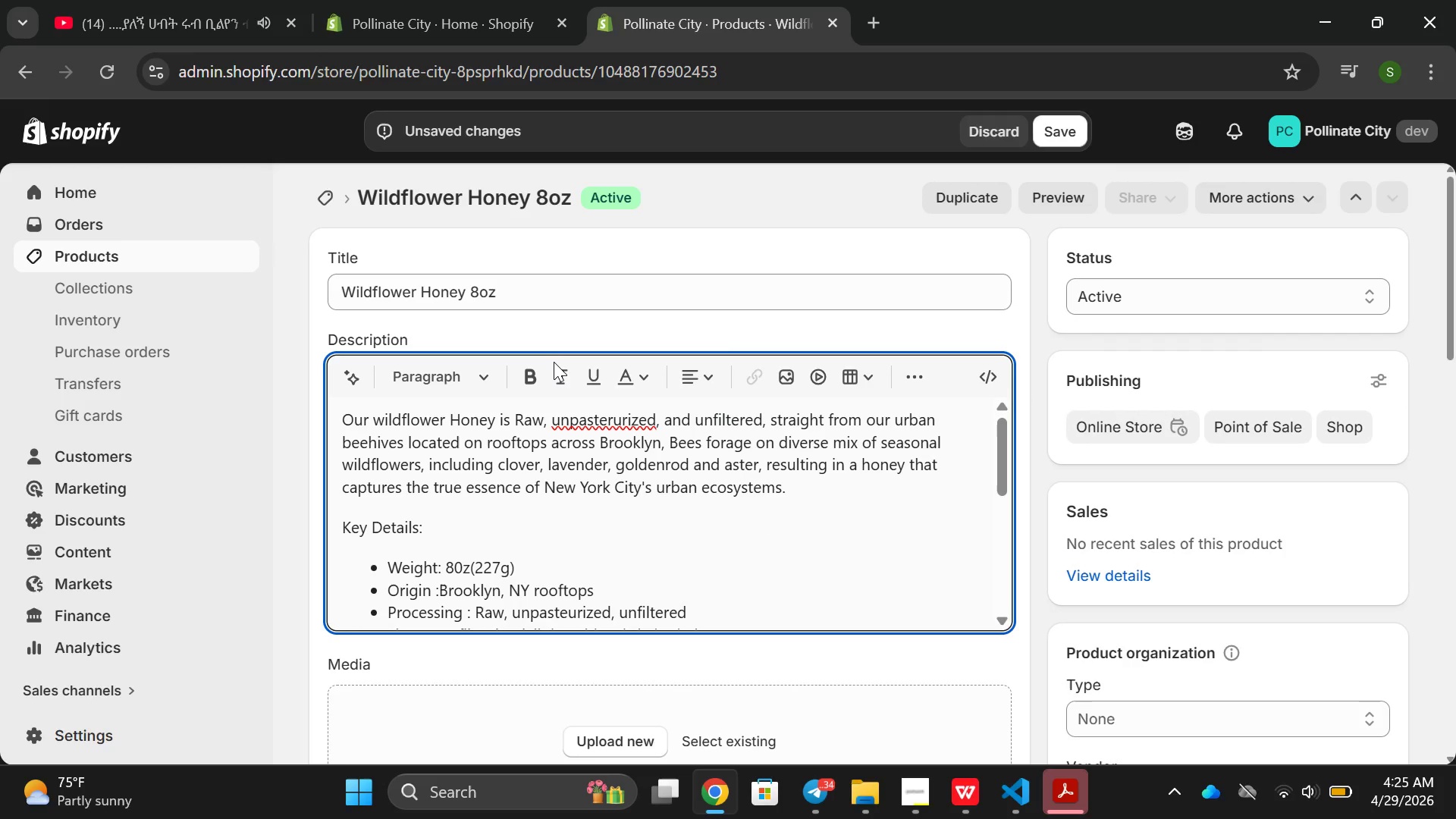 
left_click([619, 422])
 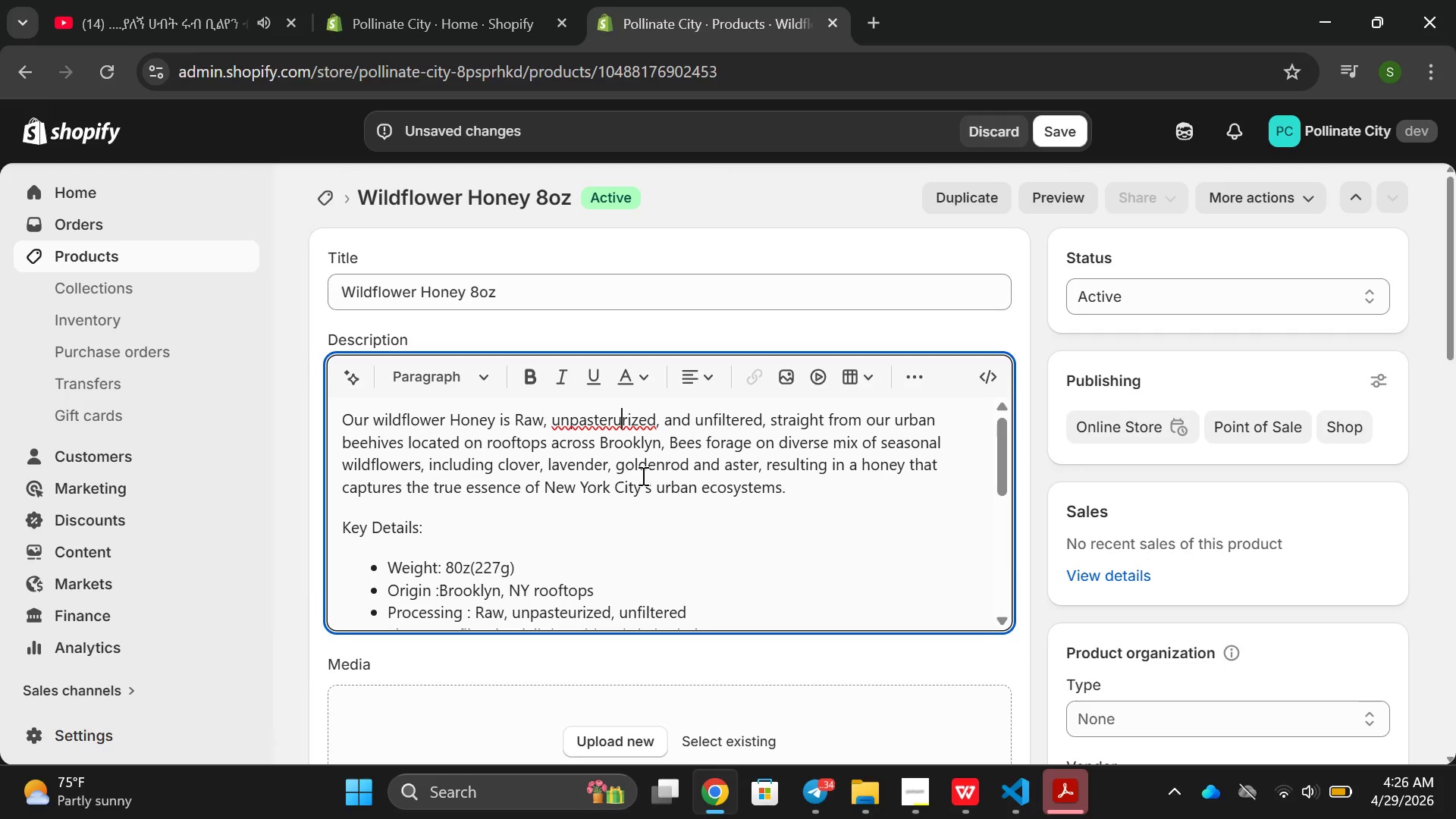 
wait(11.75)
 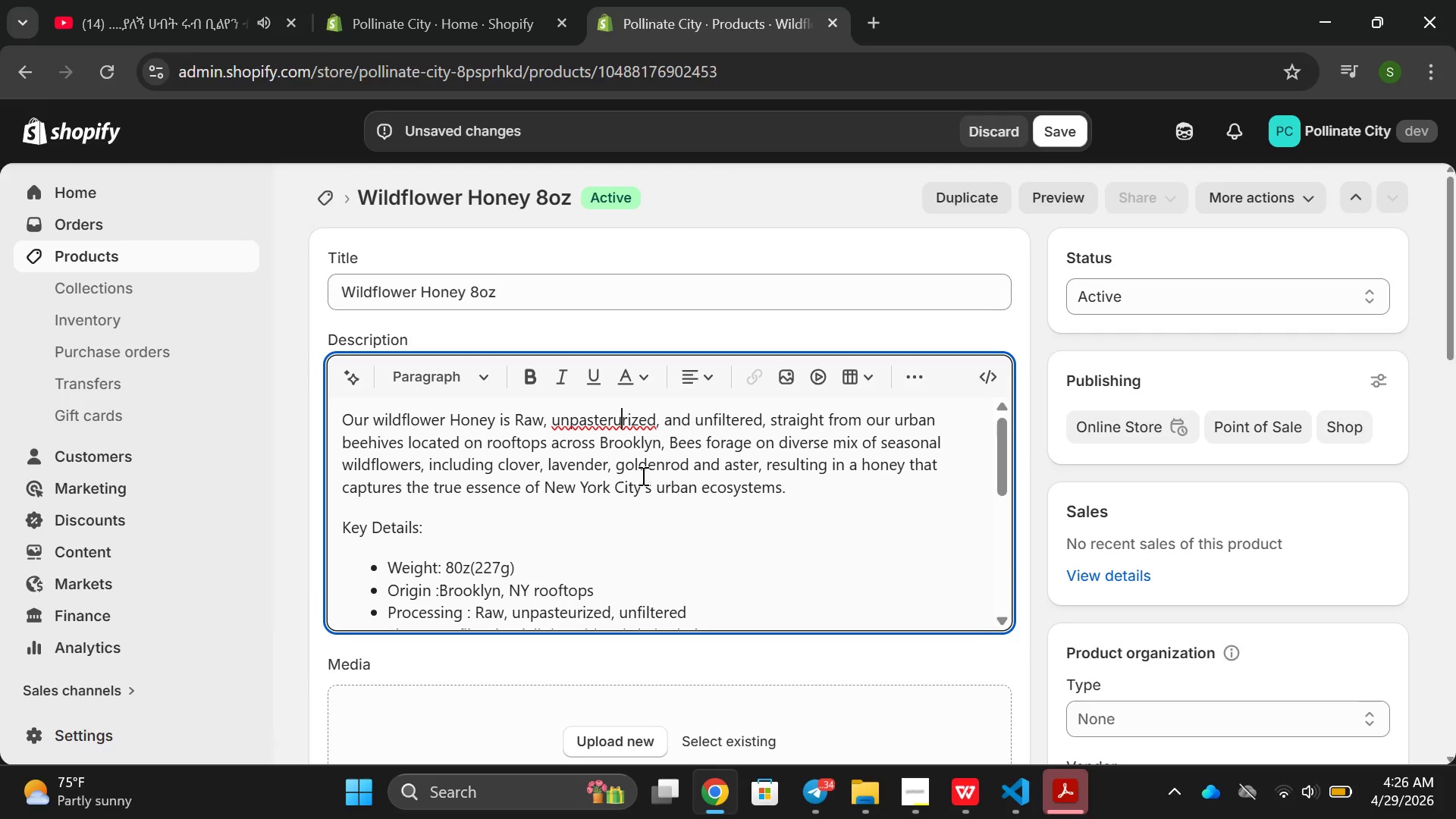 
key(Backspace)
 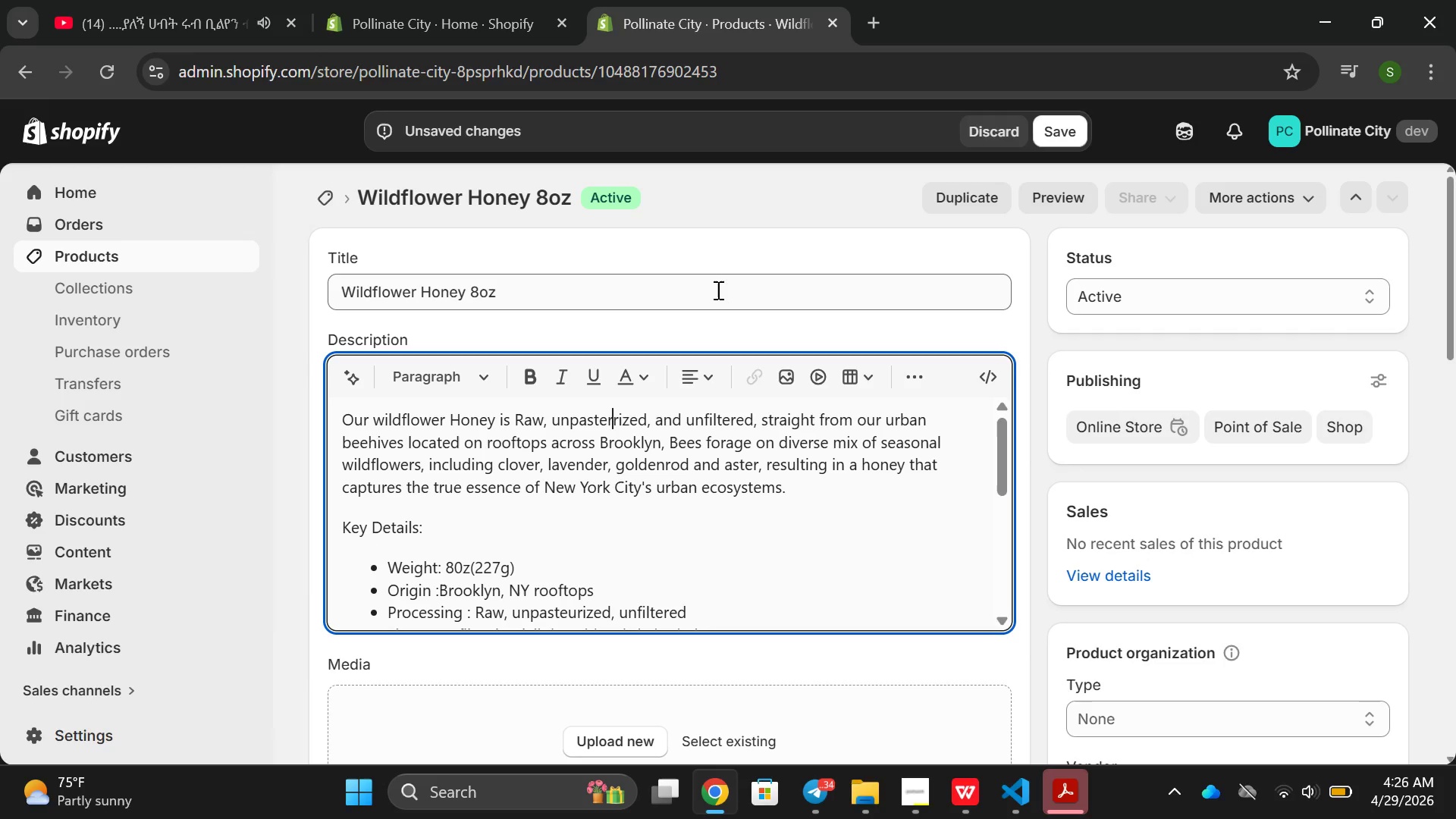 
key(Backspace)
 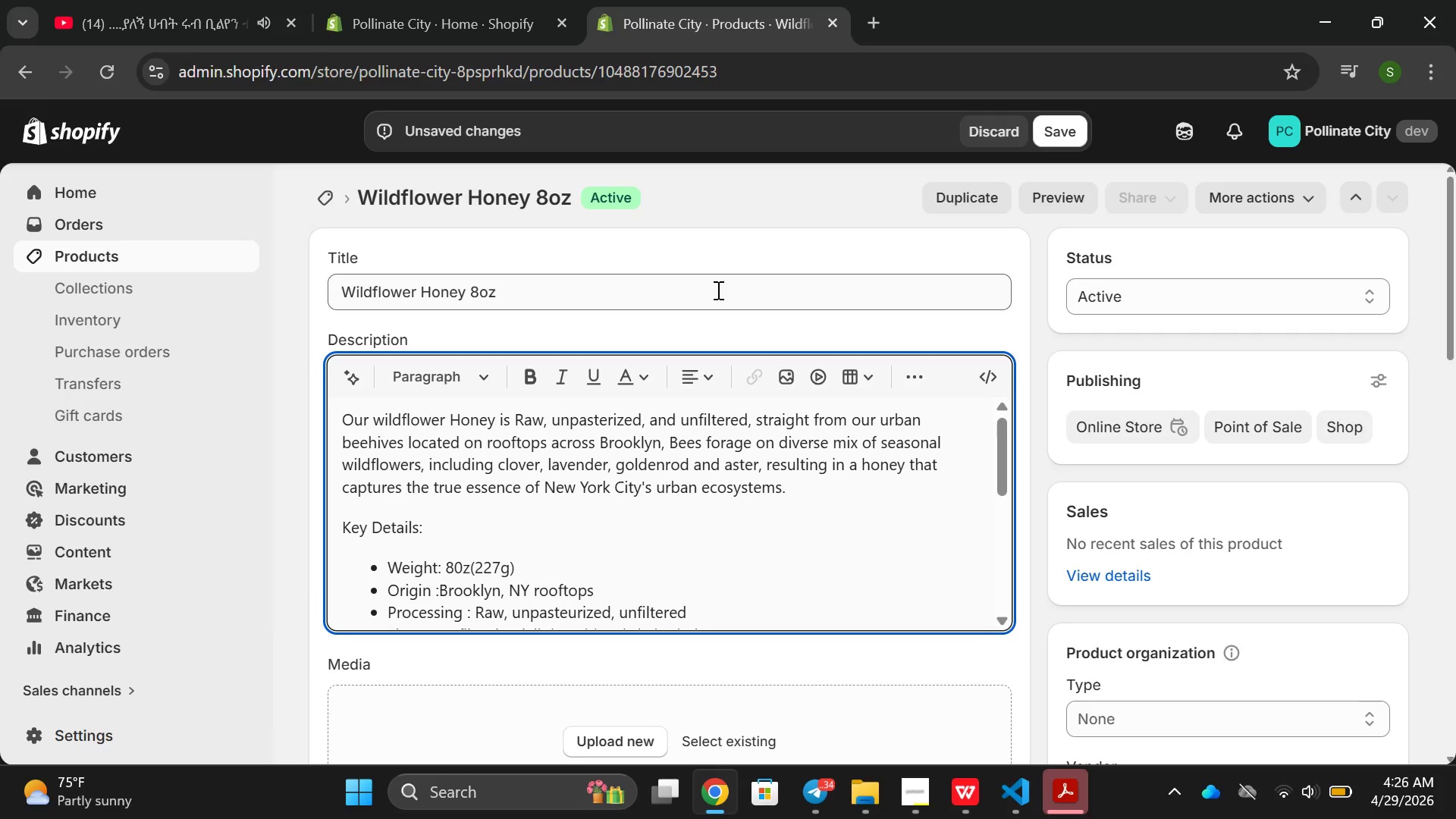 
key(U)
 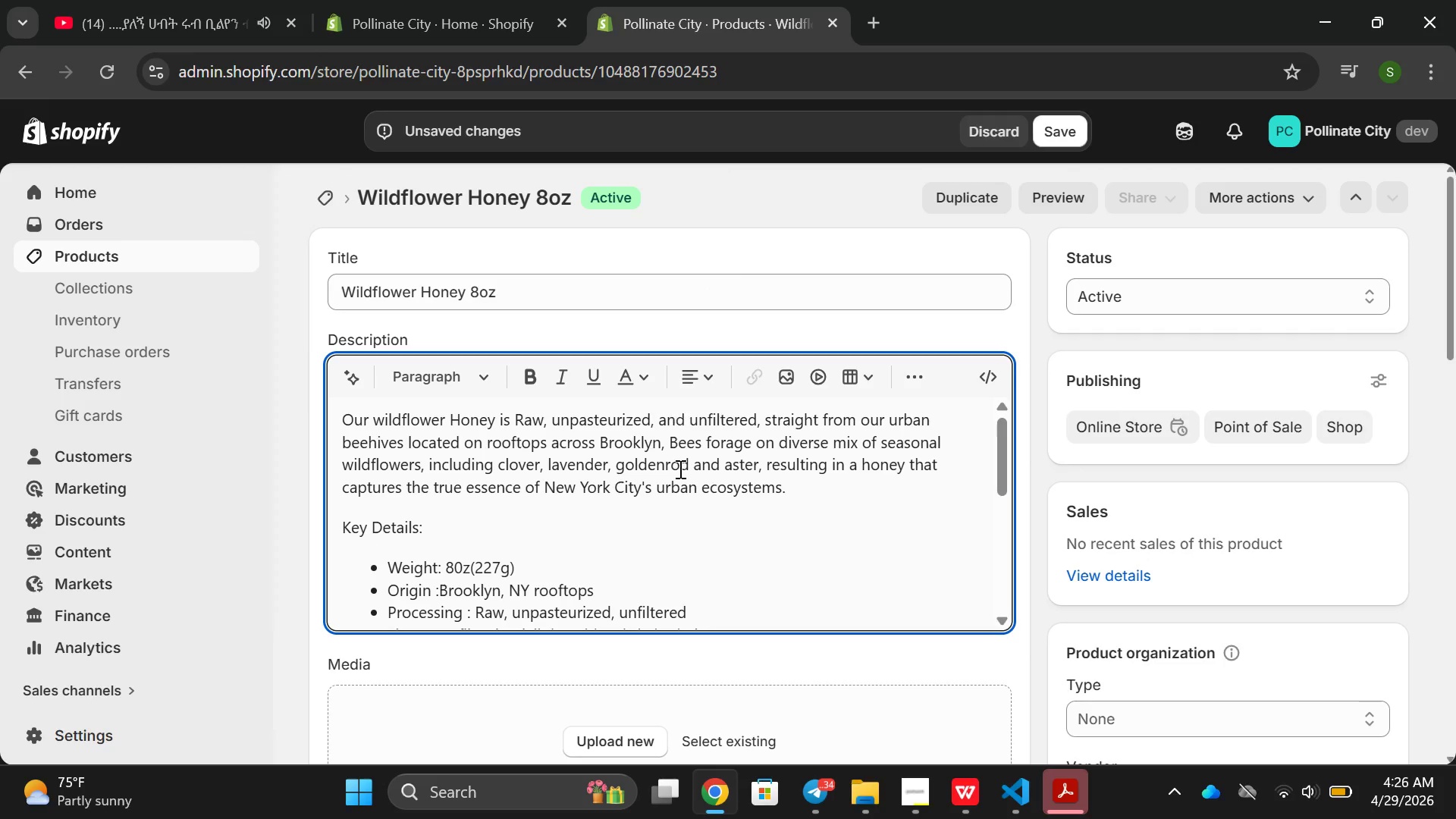 
left_click([685, 490])
 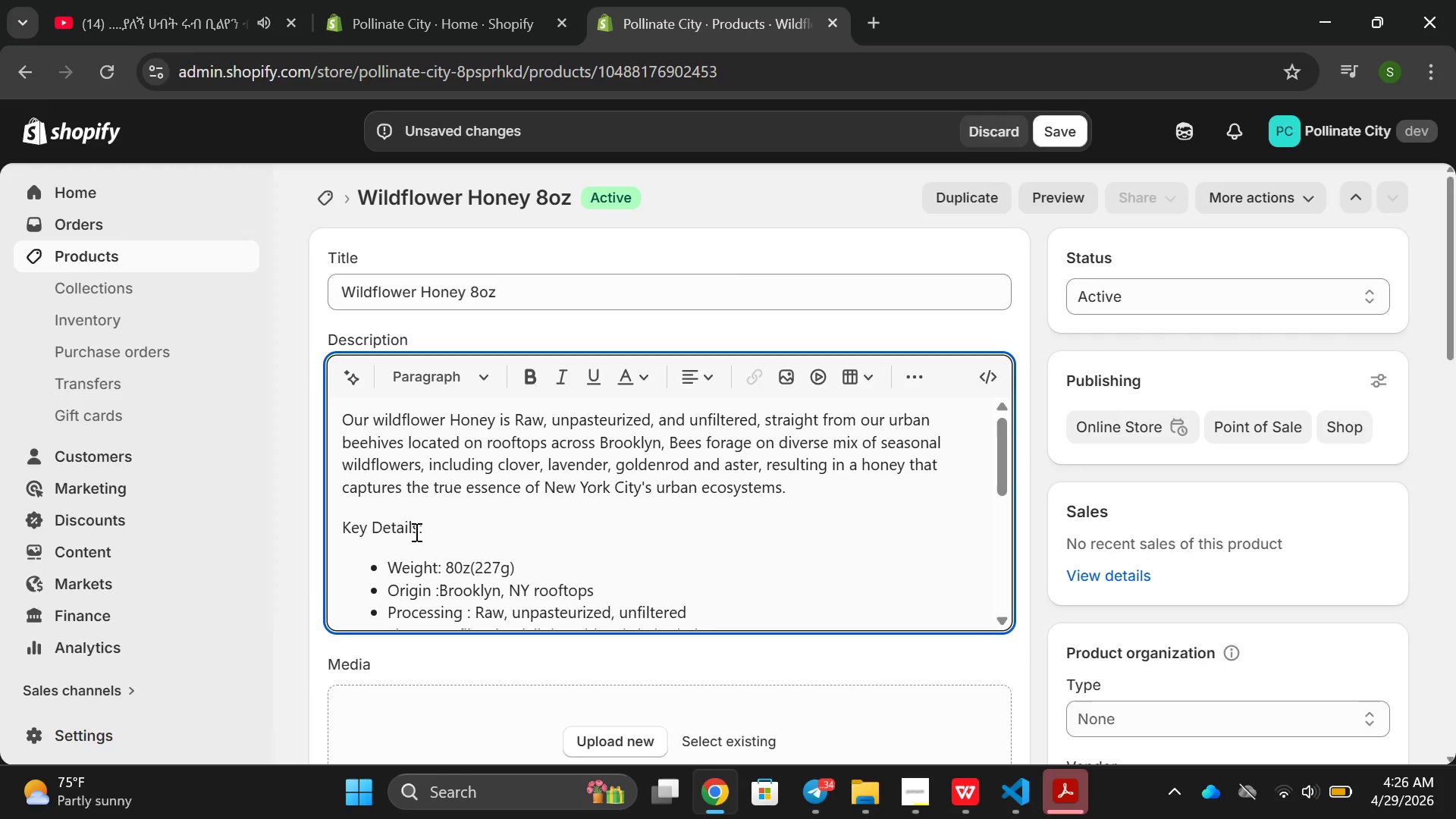 
double_click([415, 532])
 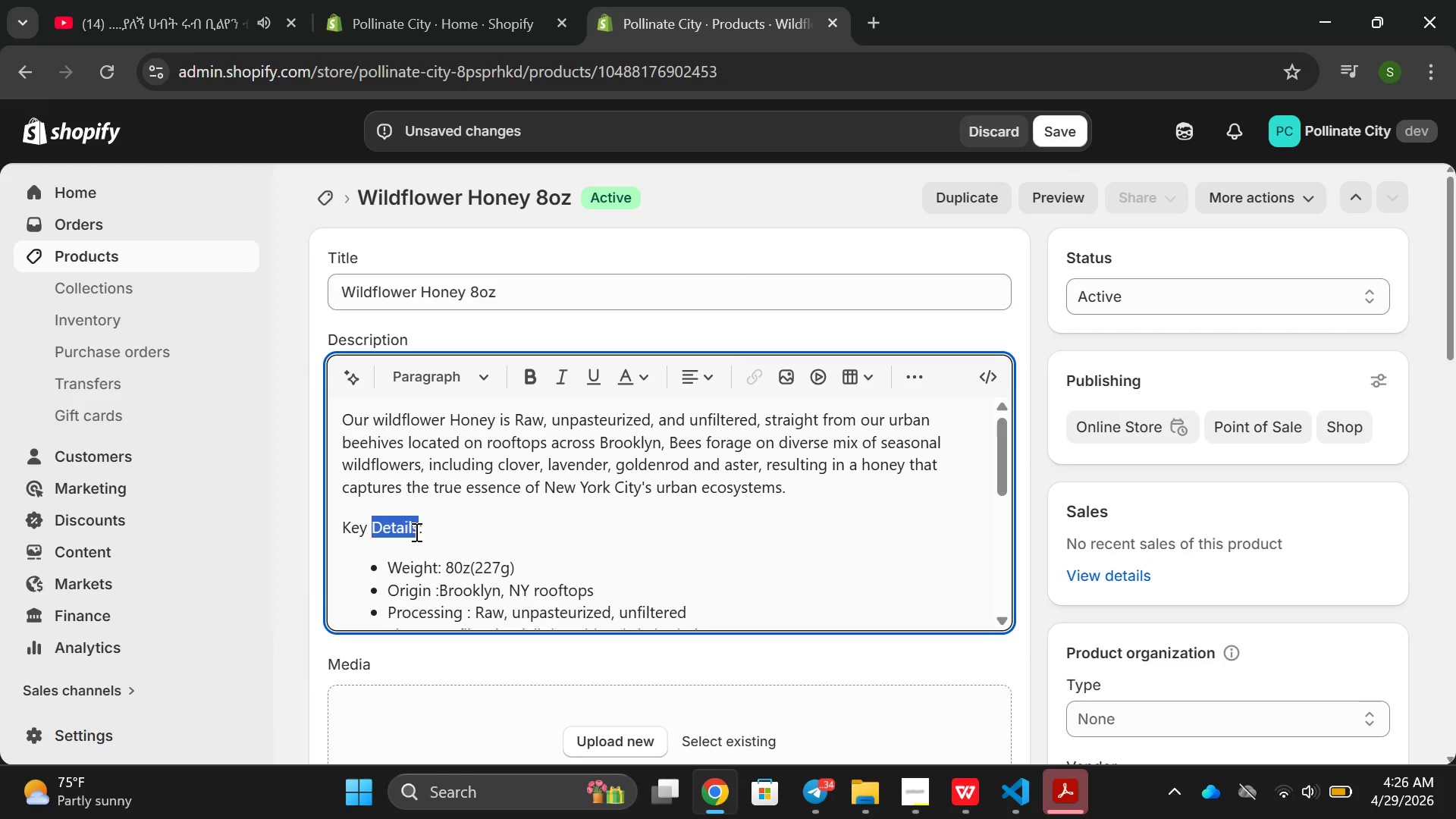 
triple_click([415, 532])
 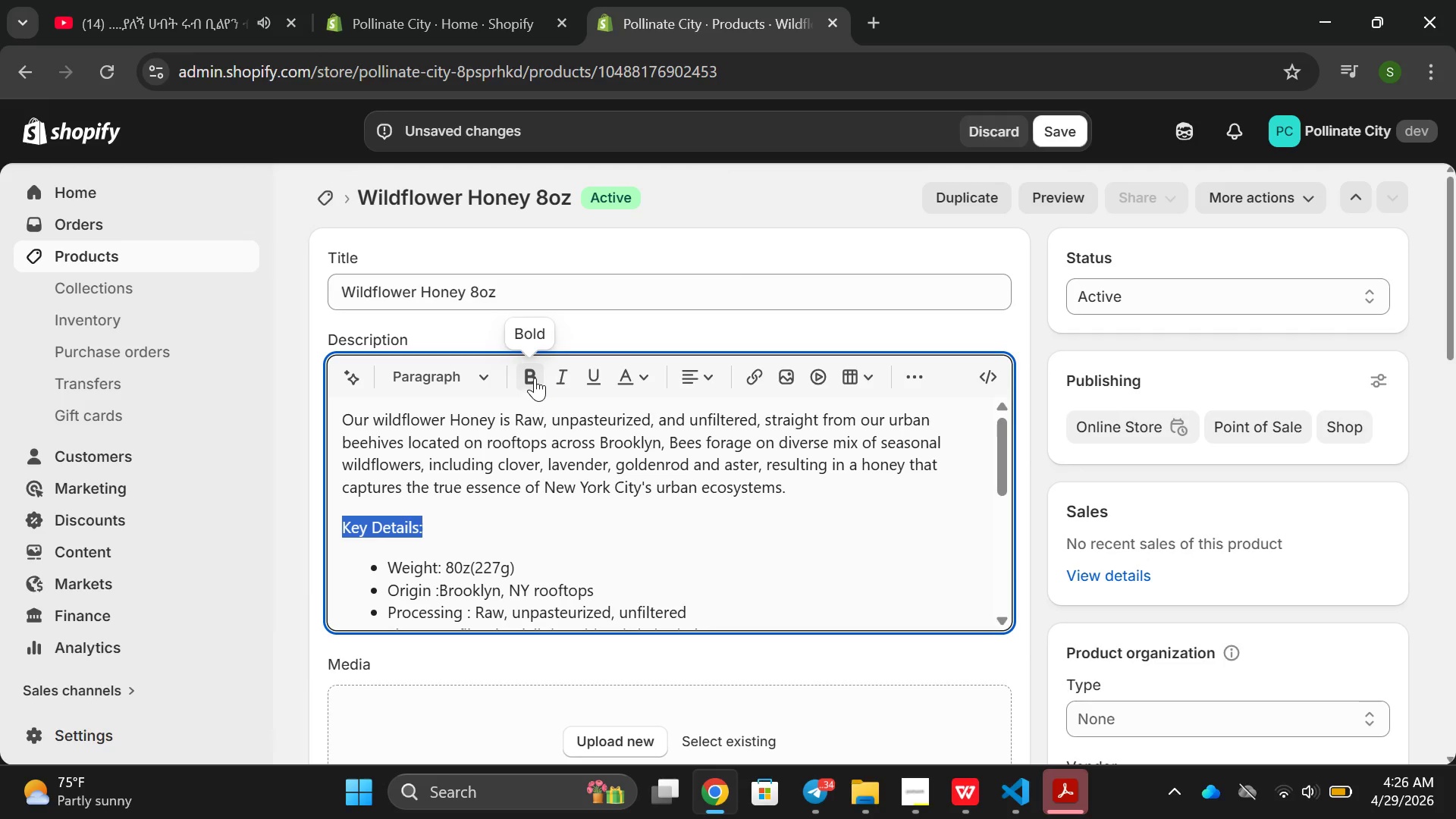 
left_click([535, 376])
 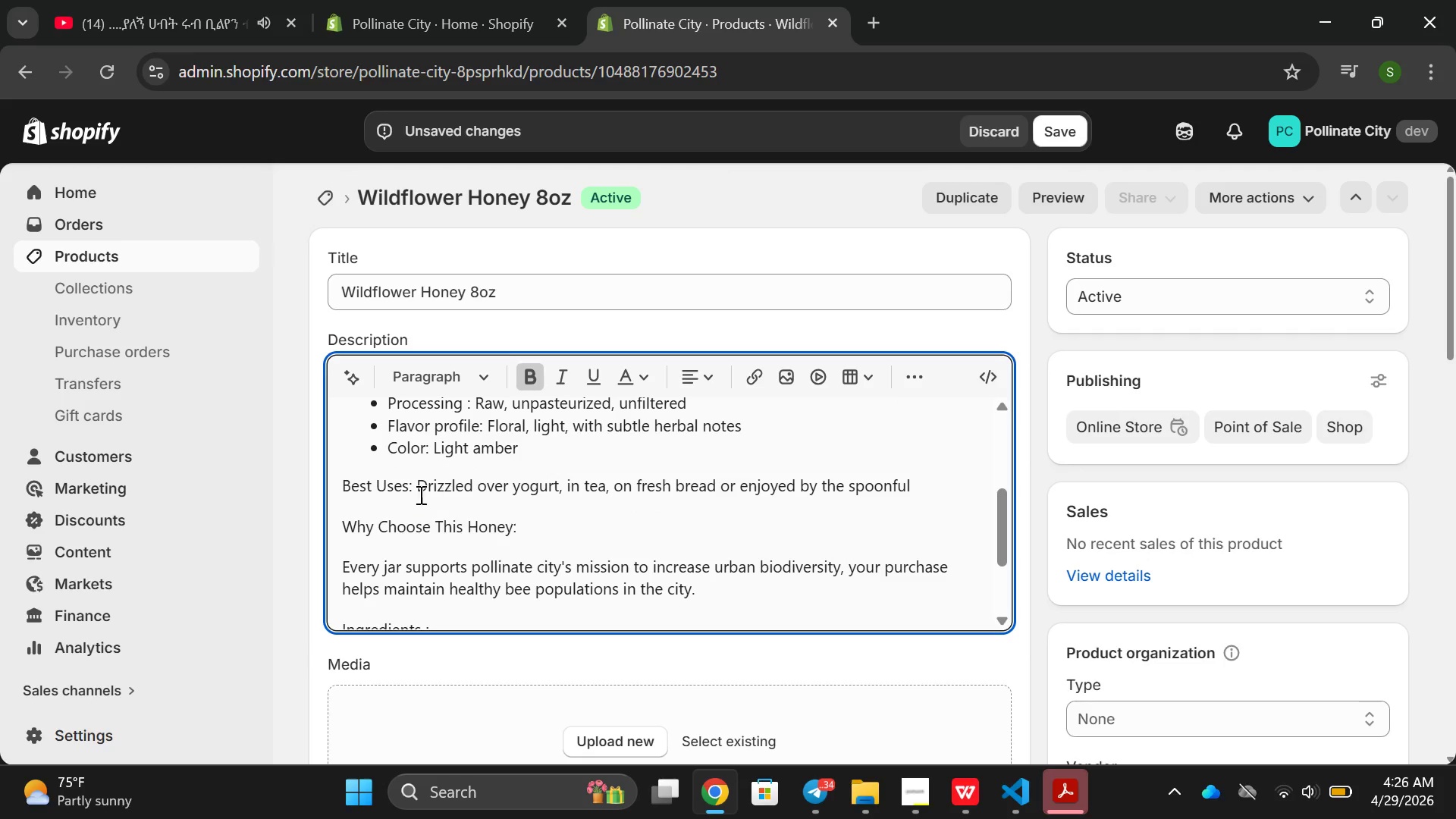 
double_click([410, 494])
 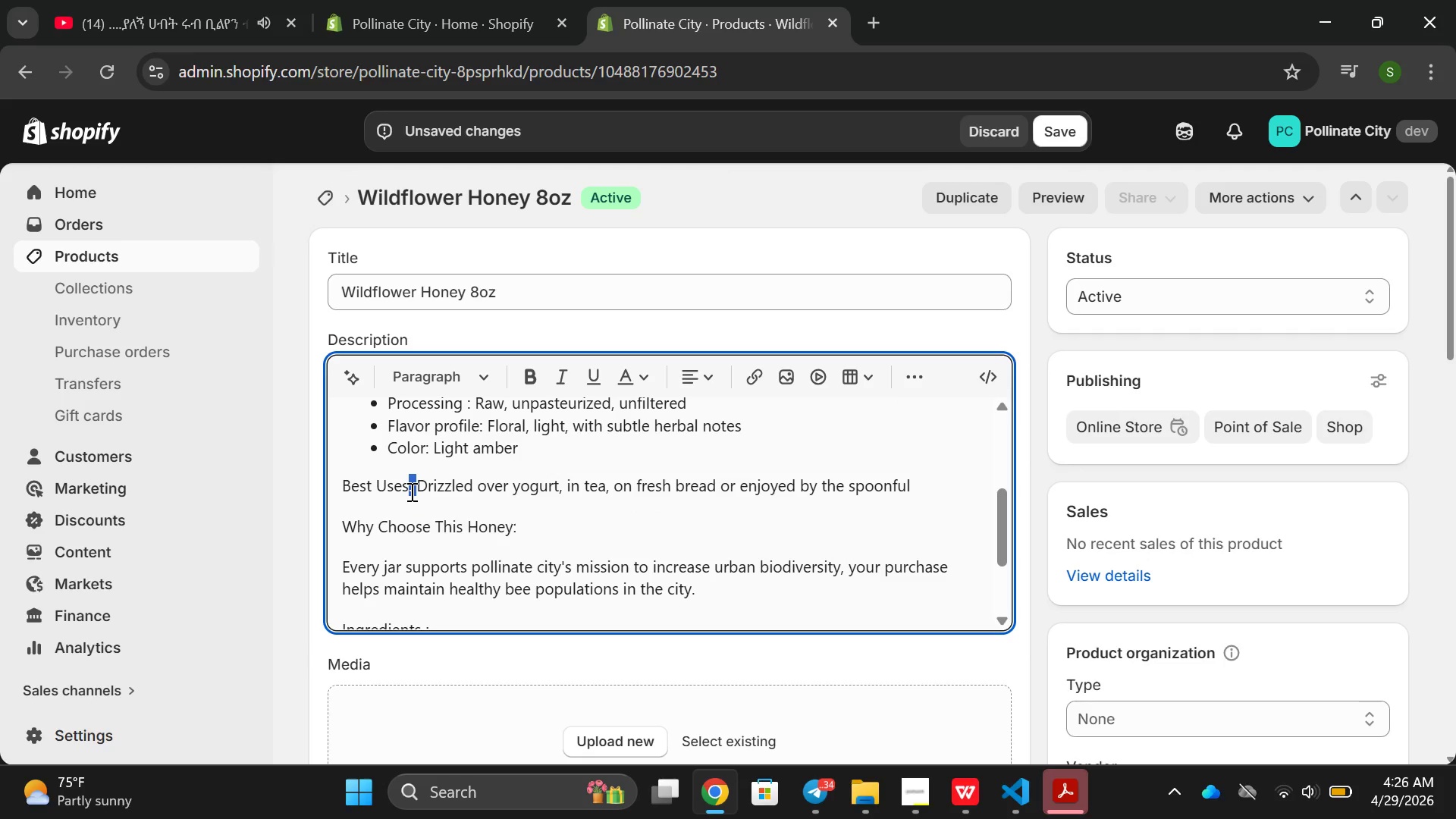 
left_click([410, 491])
 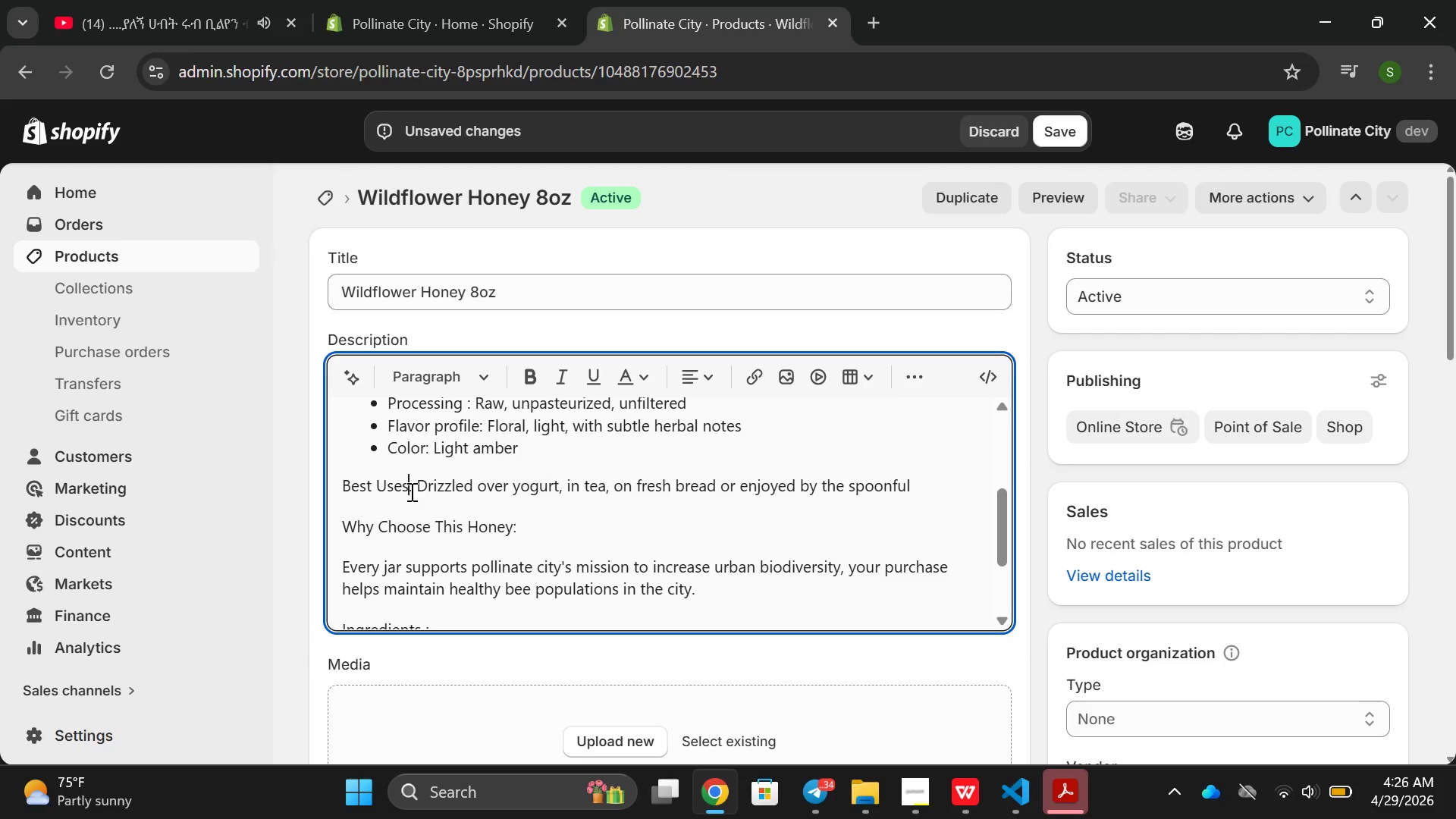 
left_click_drag(start_coordinate=[410, 491], to_coordinate=[330, 490])
 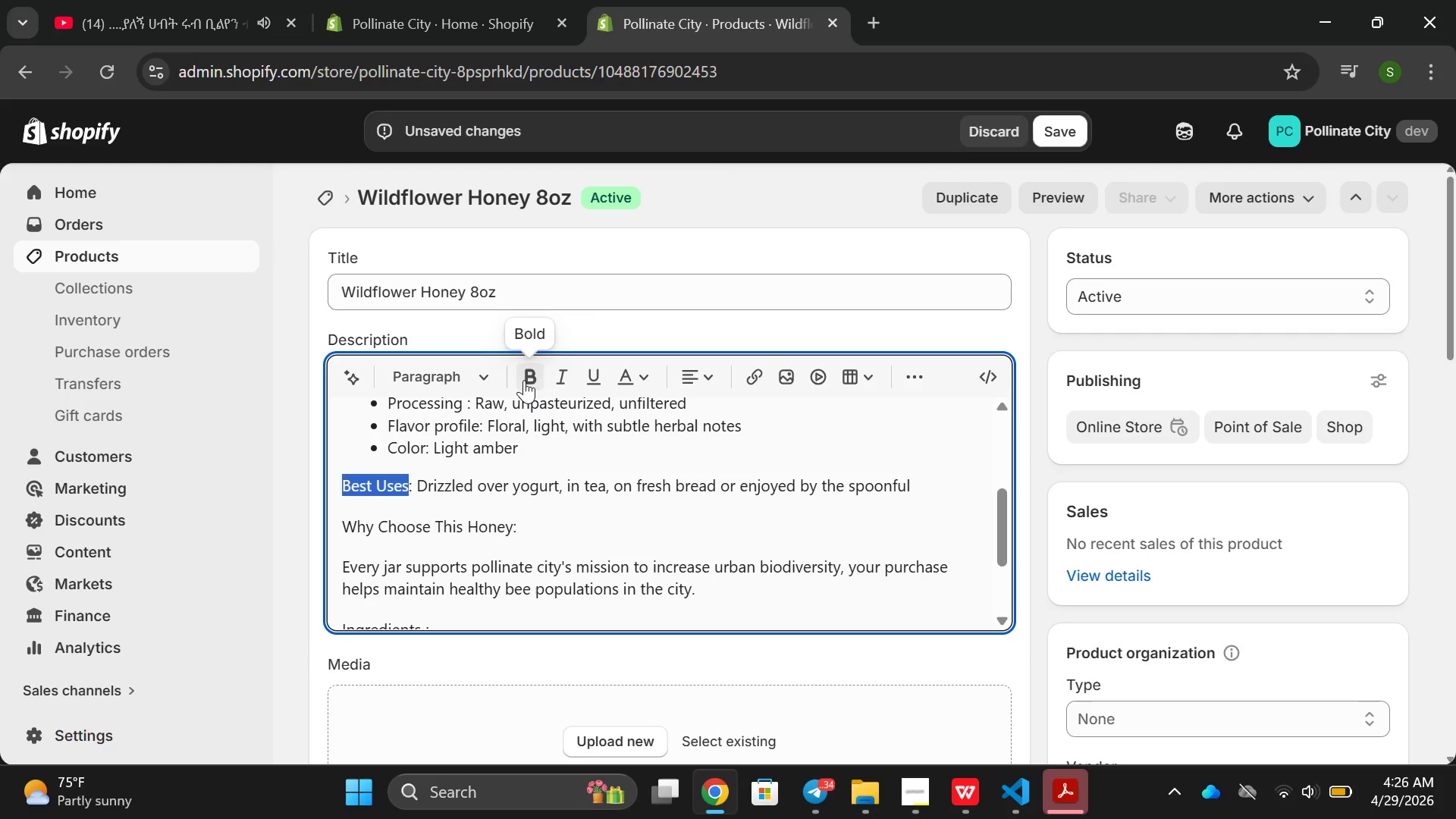 
left_click([524, 380])
 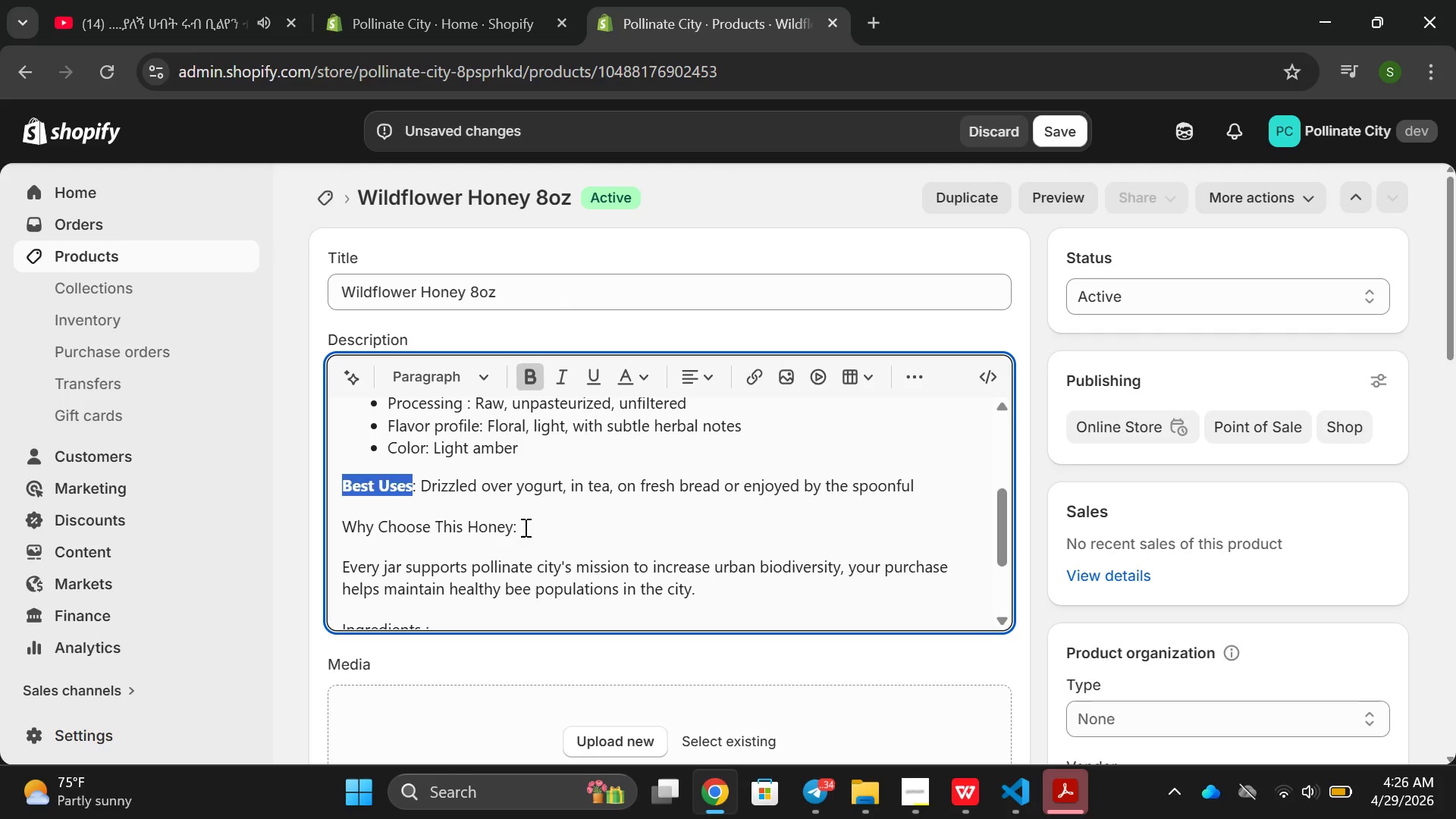 
double_click([524, 527])
 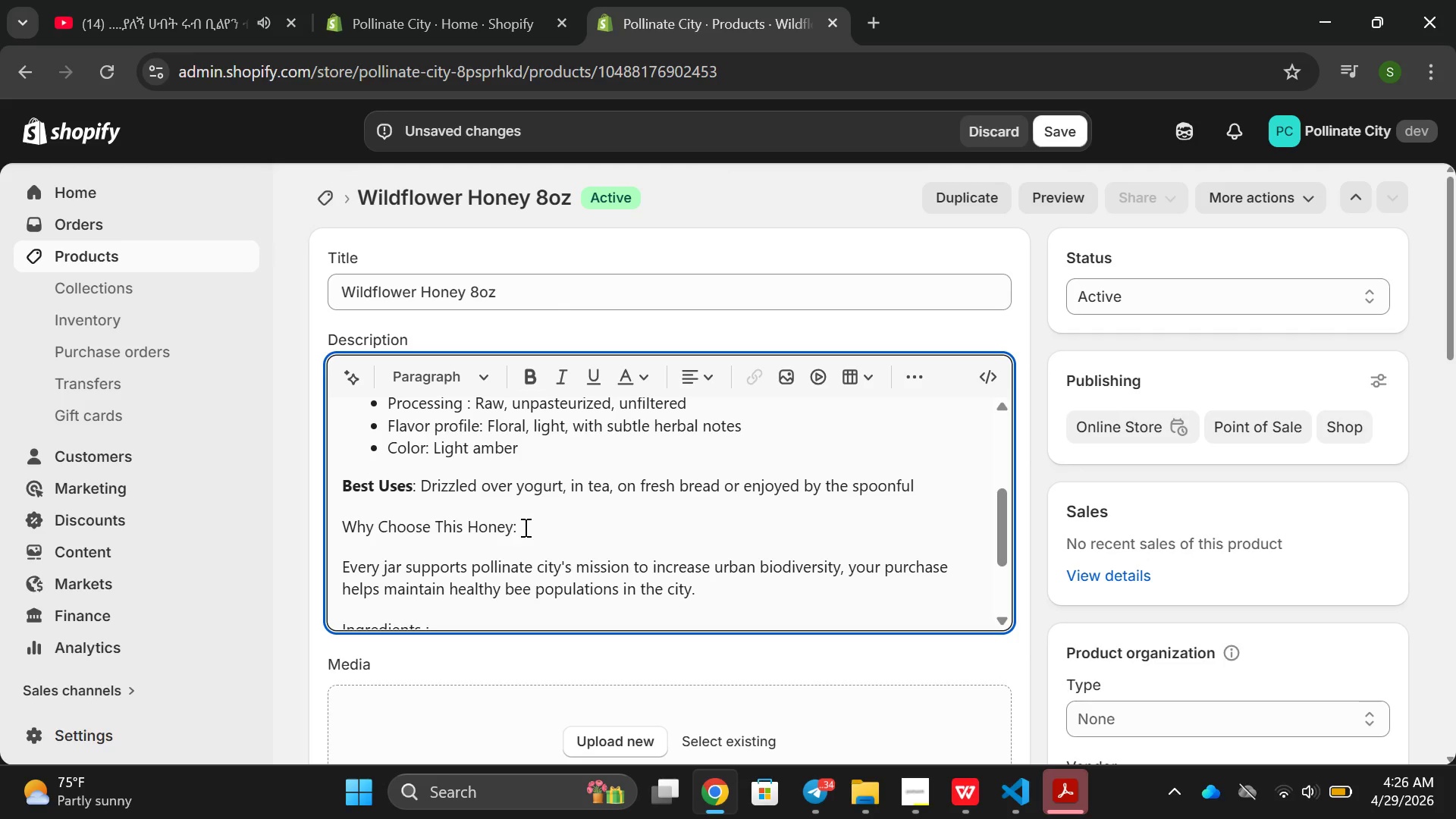 
triple_click([524, 527])
 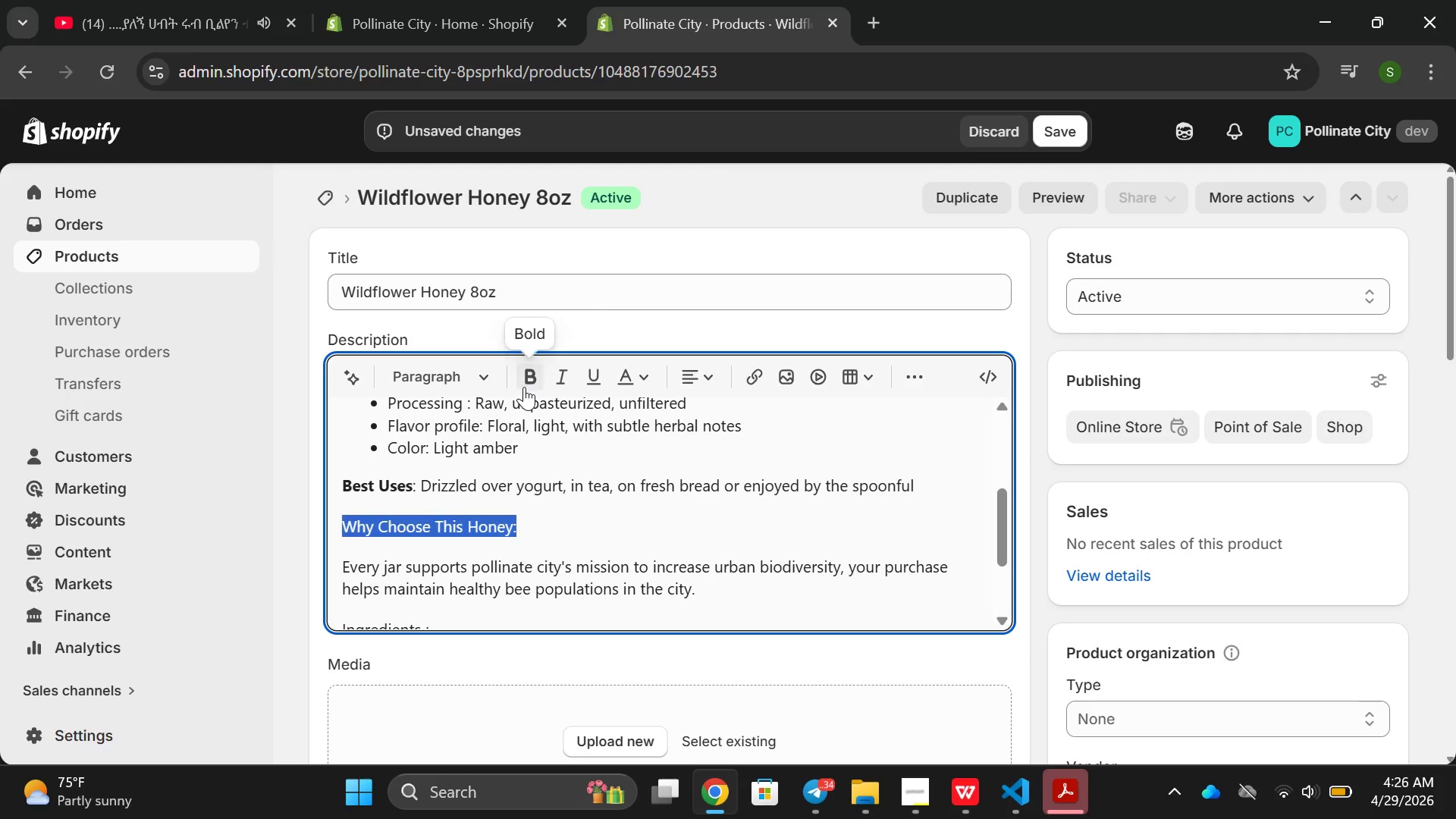 
left_click([524, 387])
 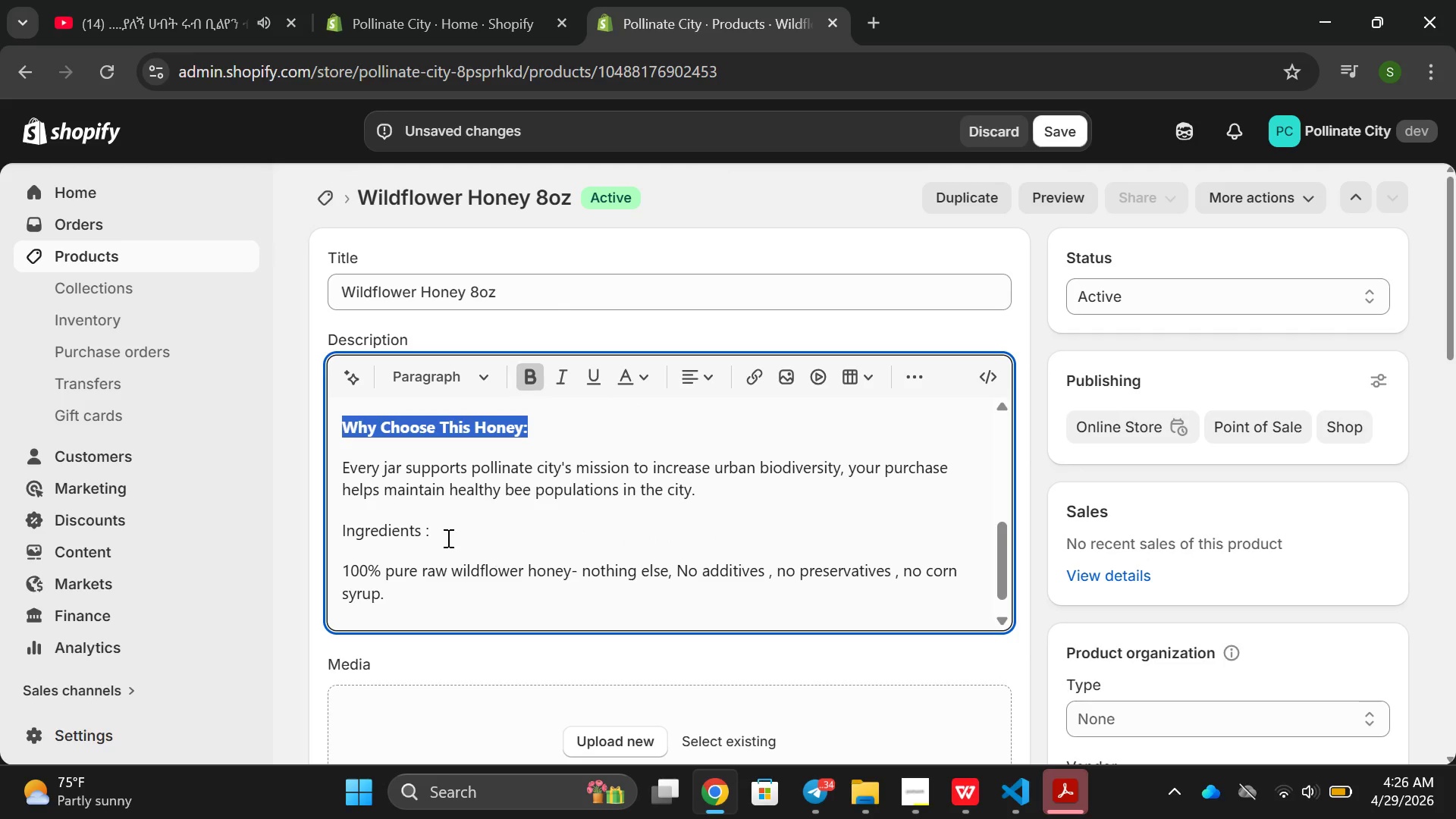 
double_click([445, 536])
 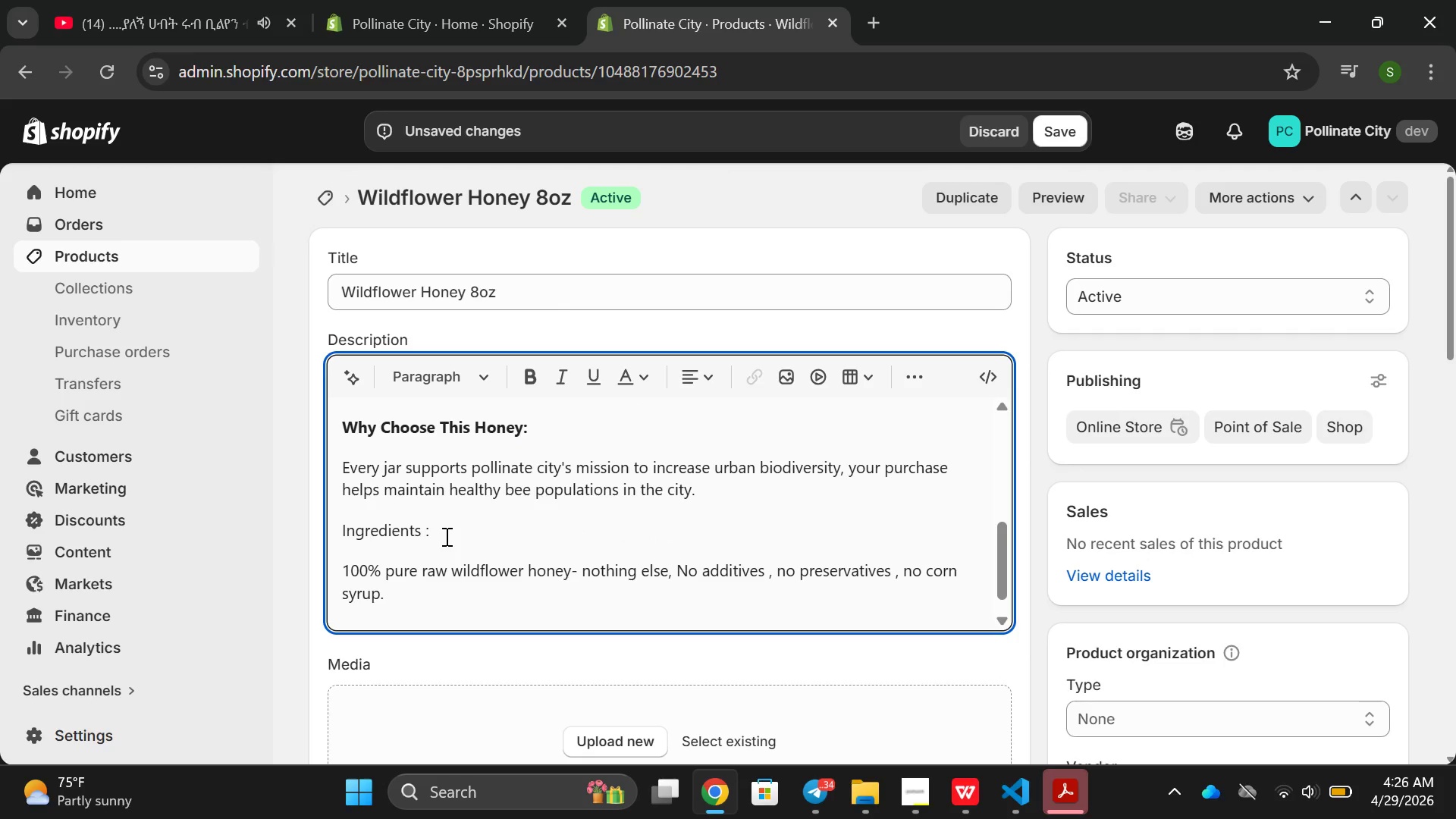 
triple_click([445, 536])
 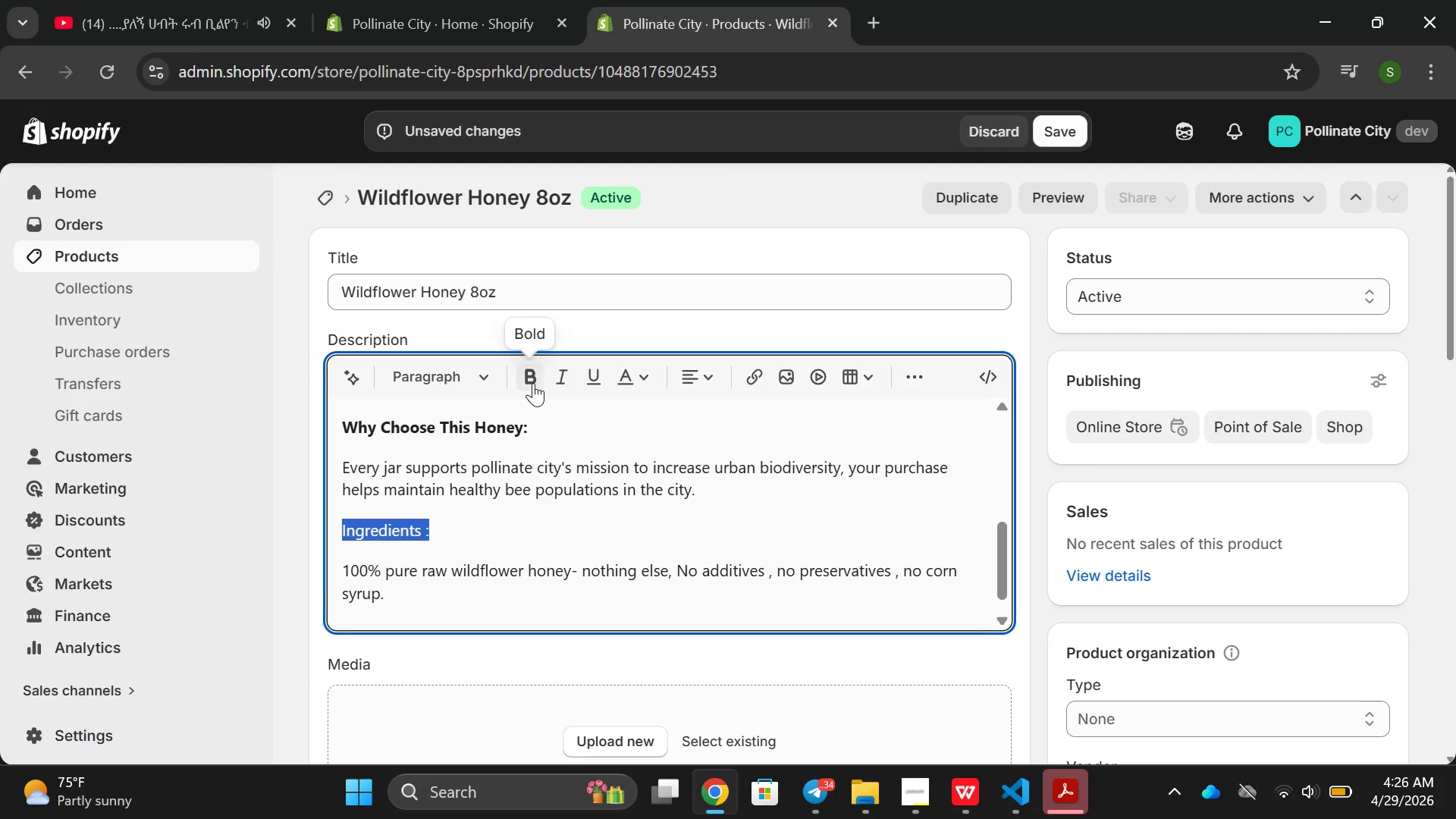 
left_click([533, 382])
 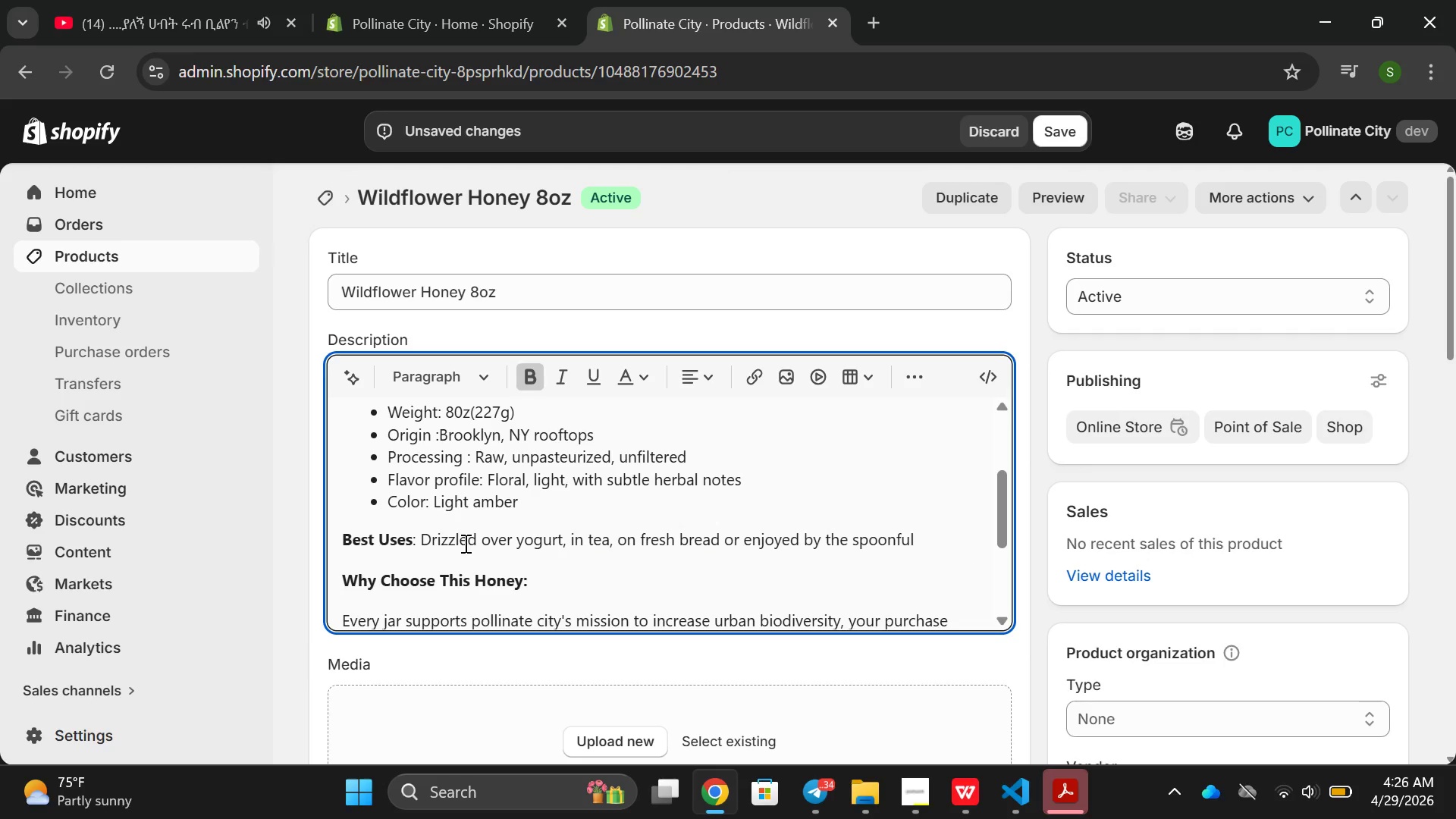 
left_click([415, 546])
 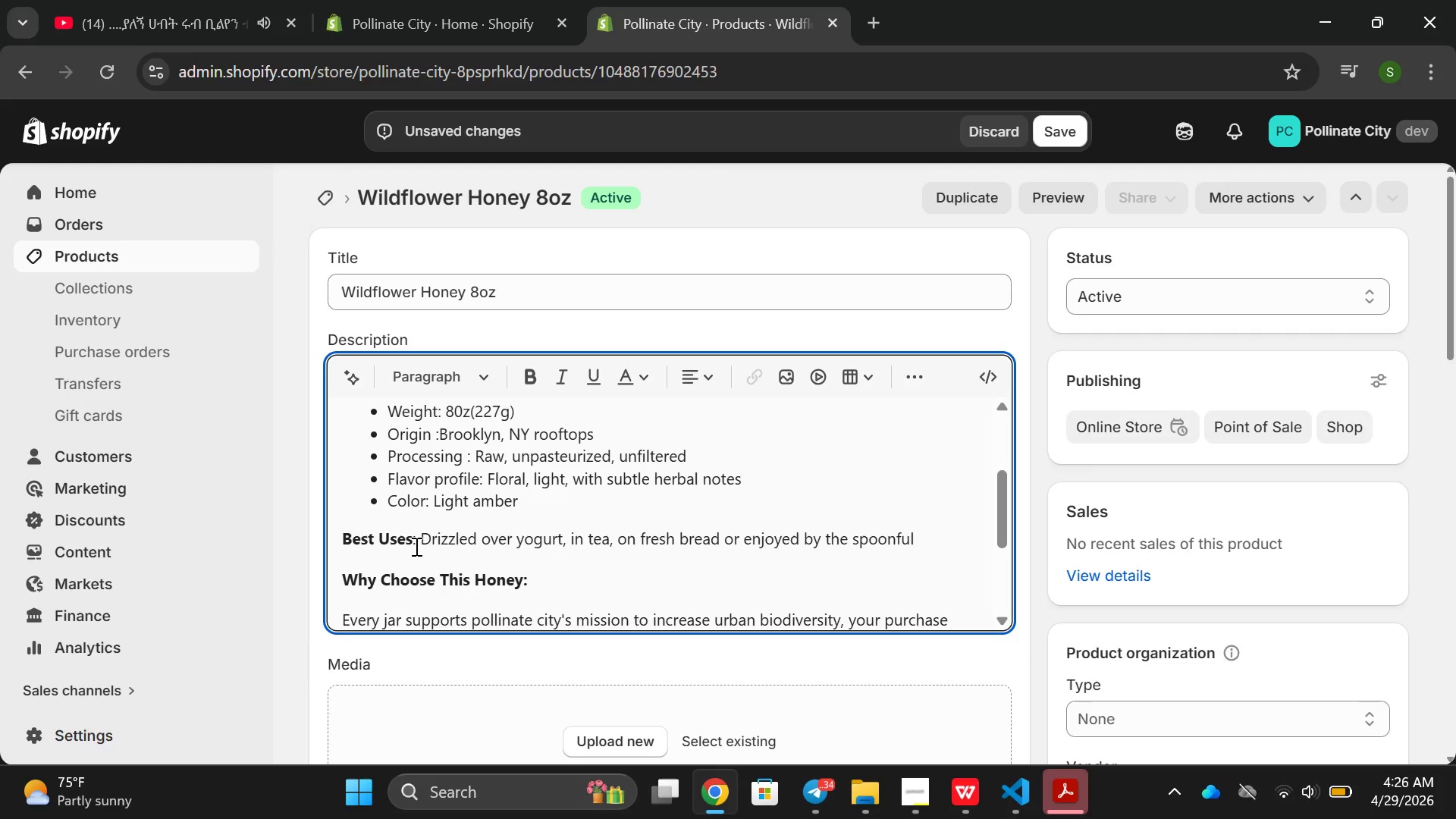 
key(Shift+ShiftRight)
 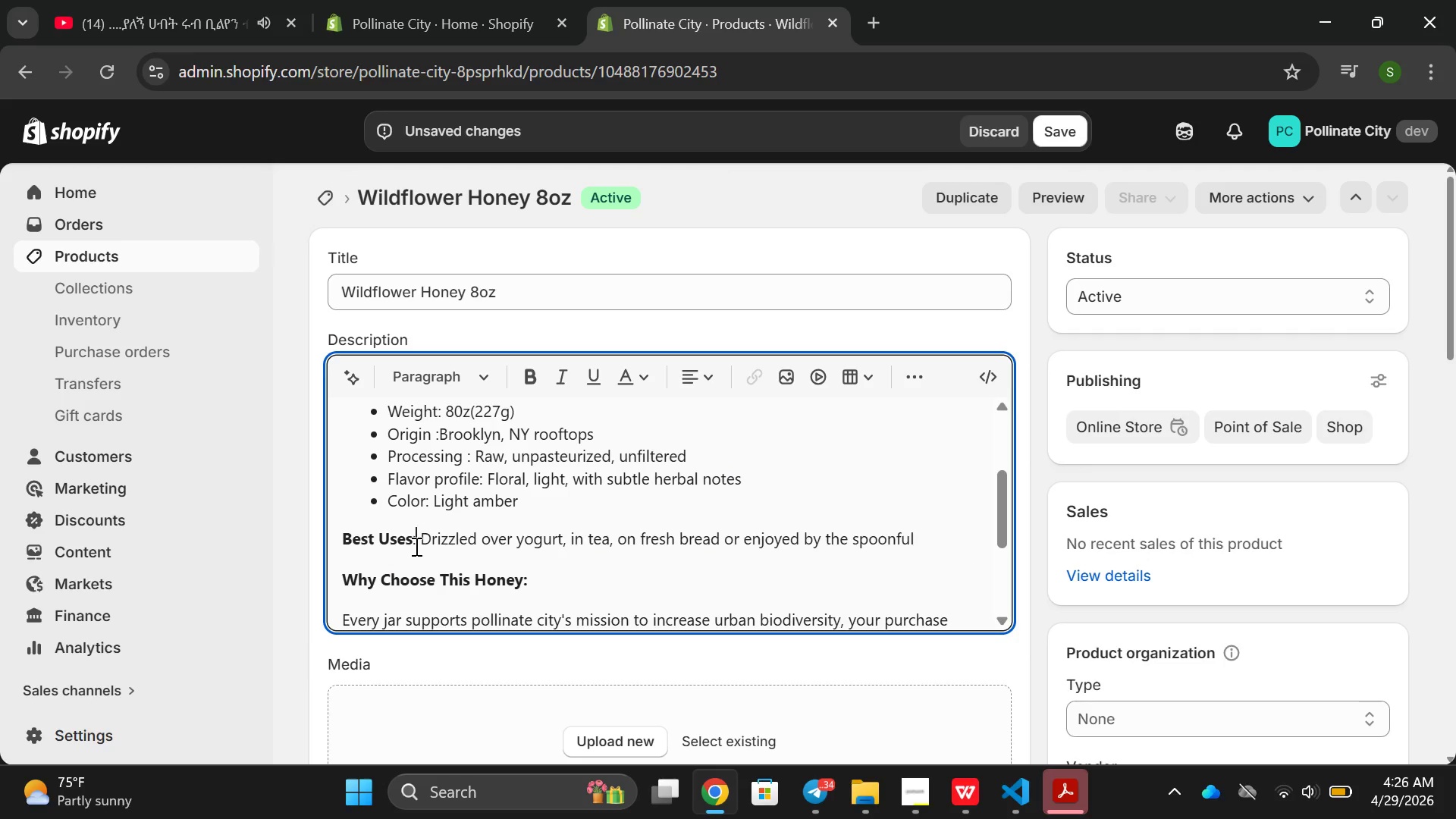 
key(Enter)
 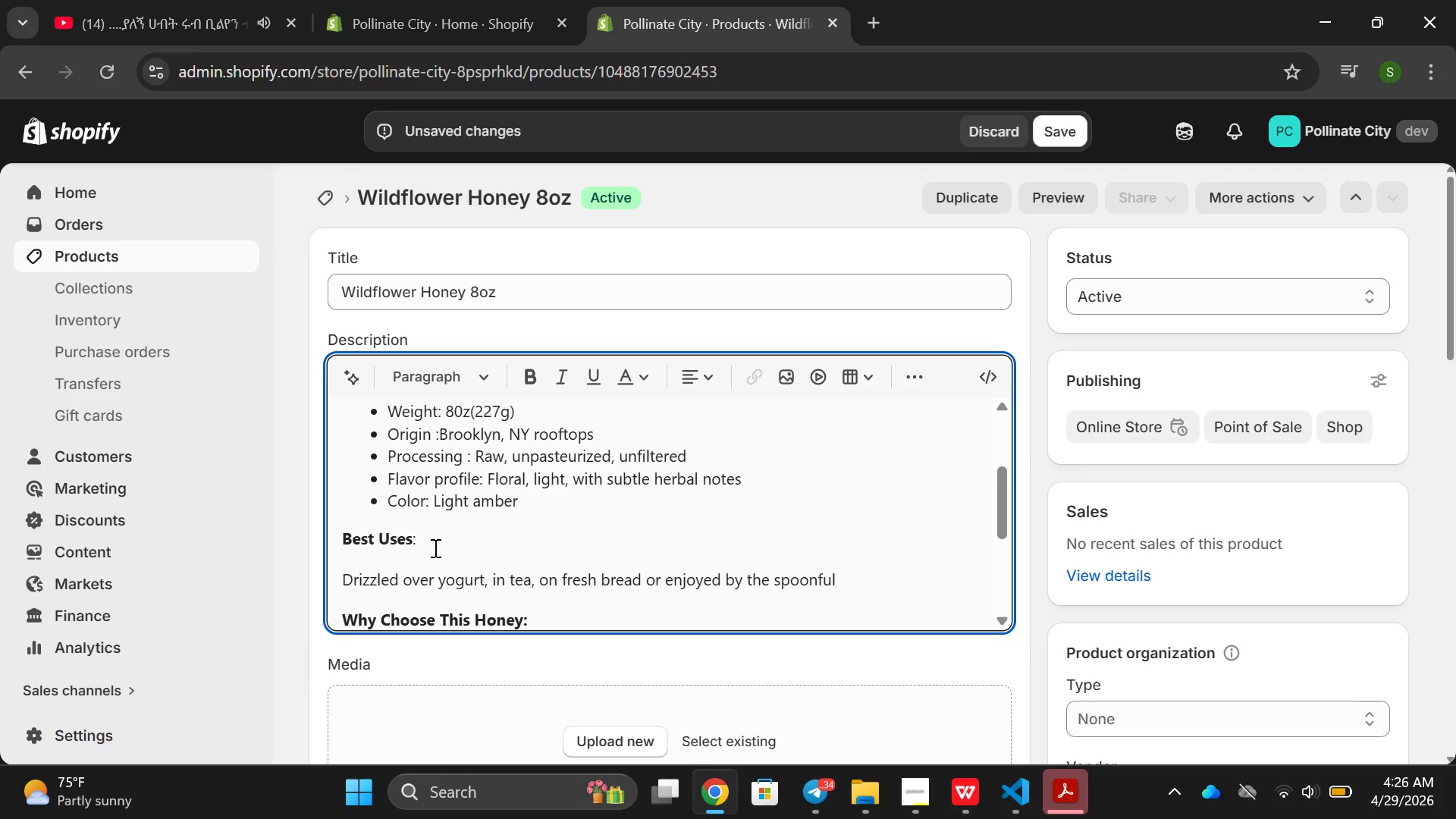 
key(Space)
 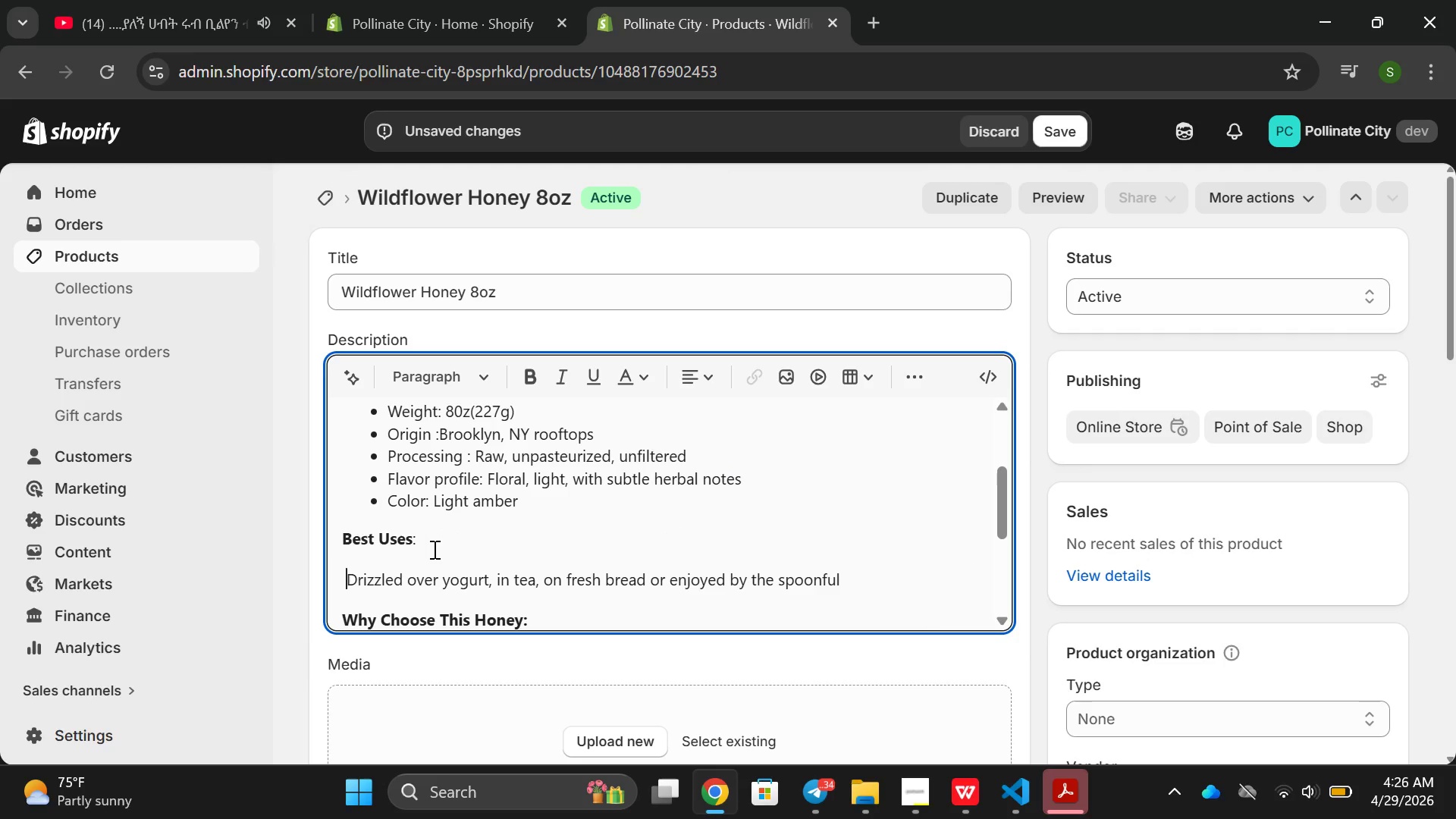 
hold_key(key=Space, duration=0.69)
 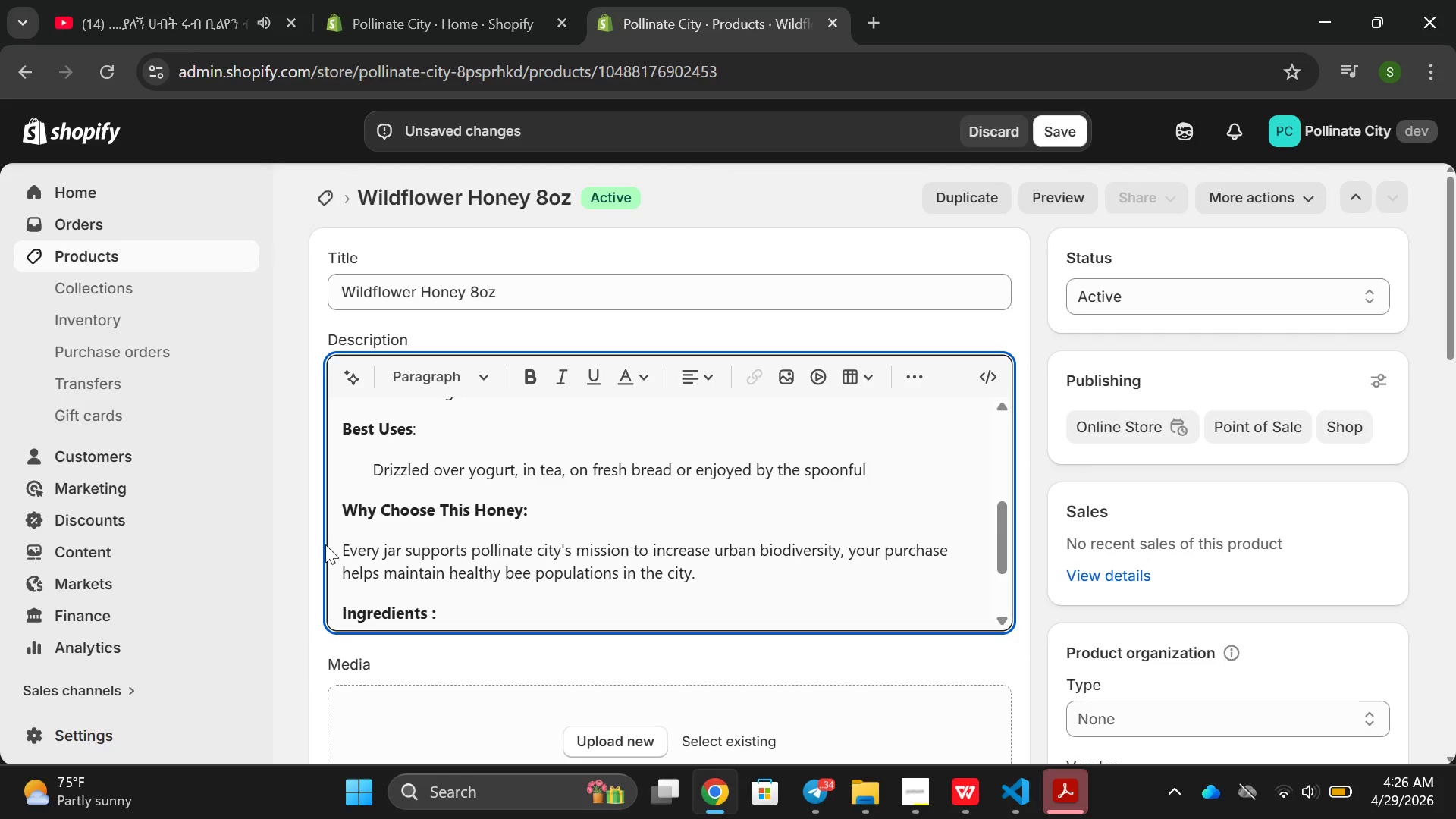 
left_click_drag(start_coordinate=[339, 546], to_coordinate=[441, 578])
 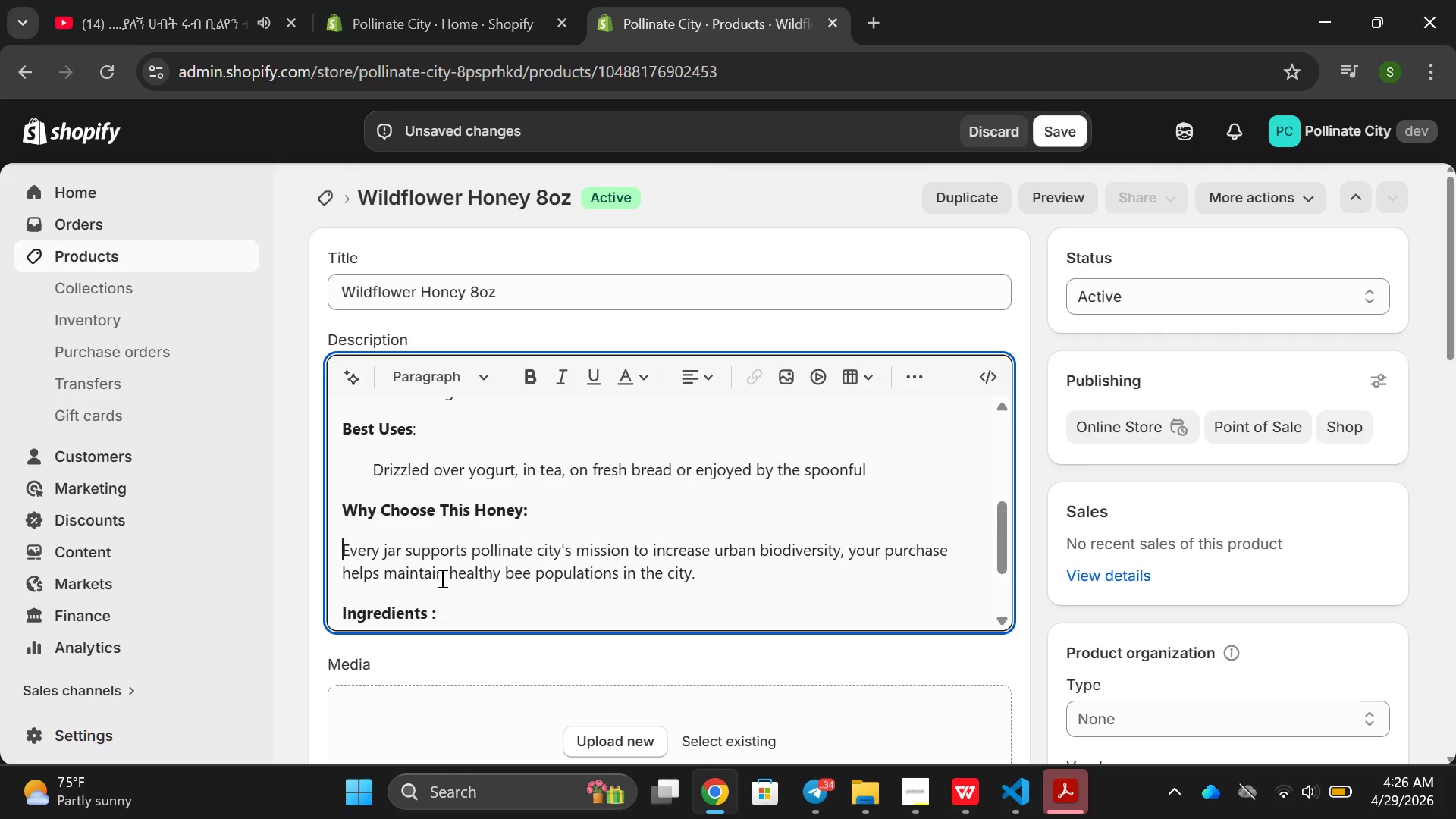 
left_click([441, 578])
 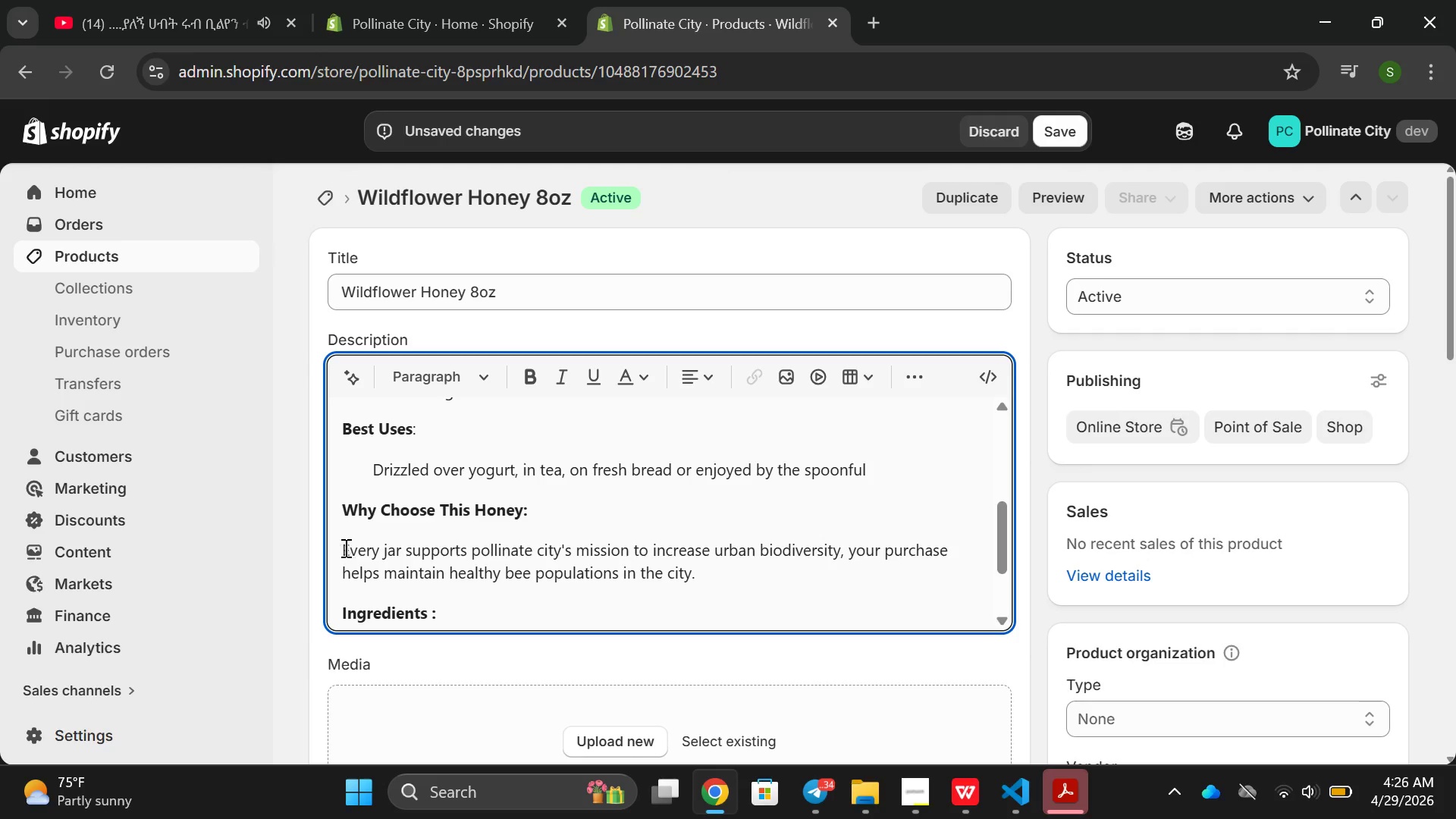 
left_click_drag(start_coordinate=[339, 548], to_coordinate=[663, 564])
 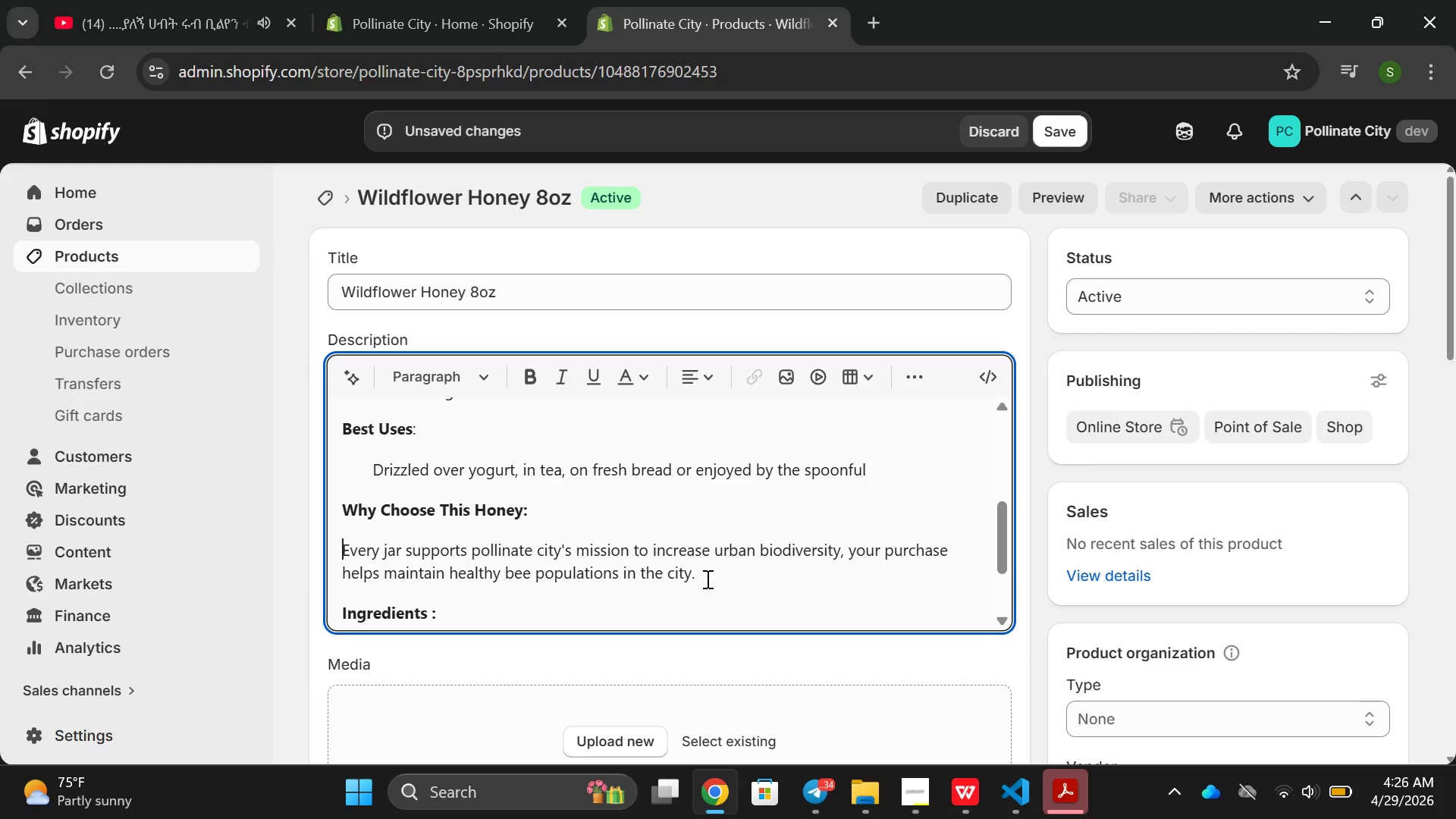 
left_click_drag(start_coordinate=[706, 579], to_coordinate=[339, 540])
 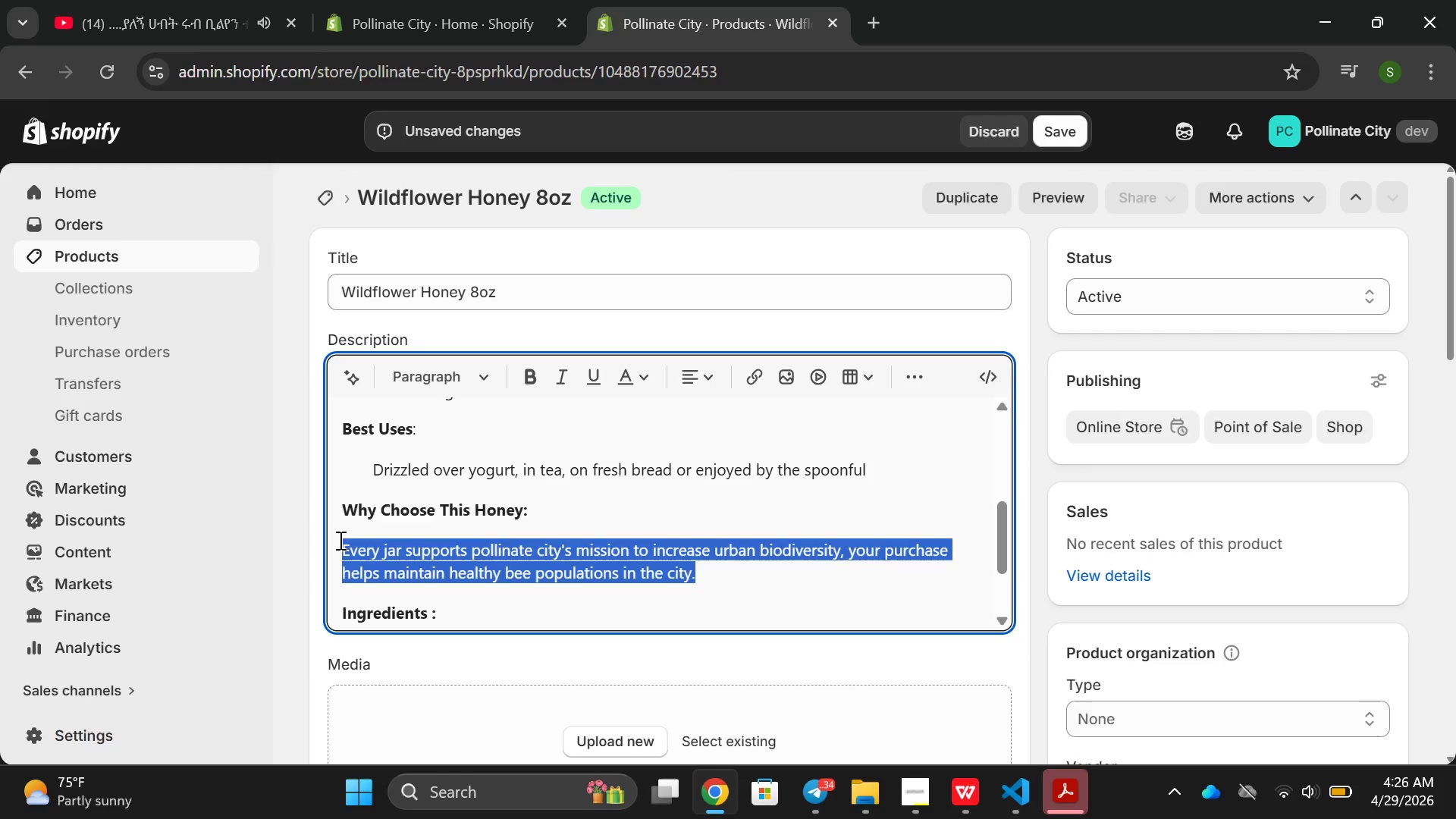 
key(Tab)
 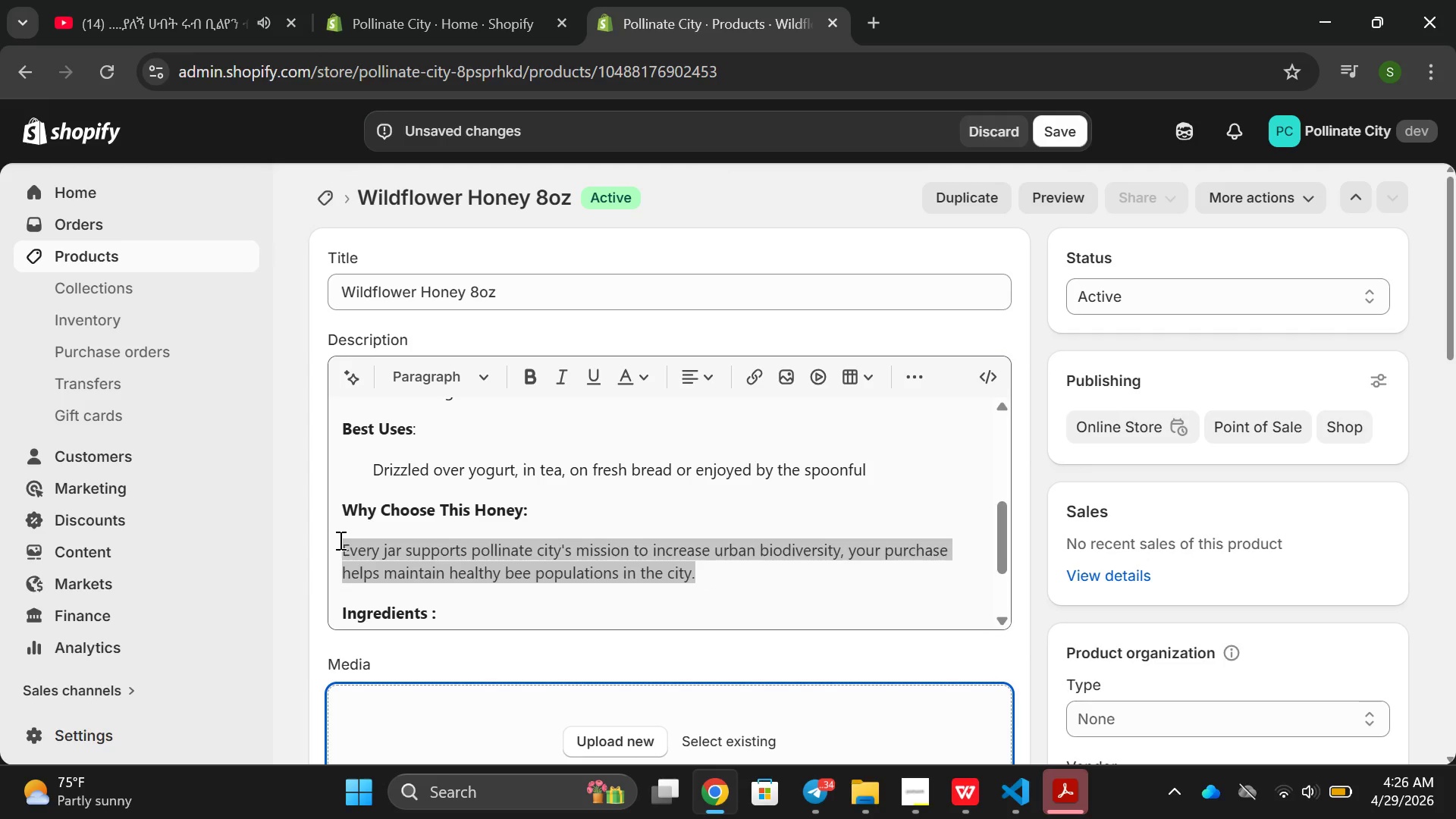 
key(Tab)
 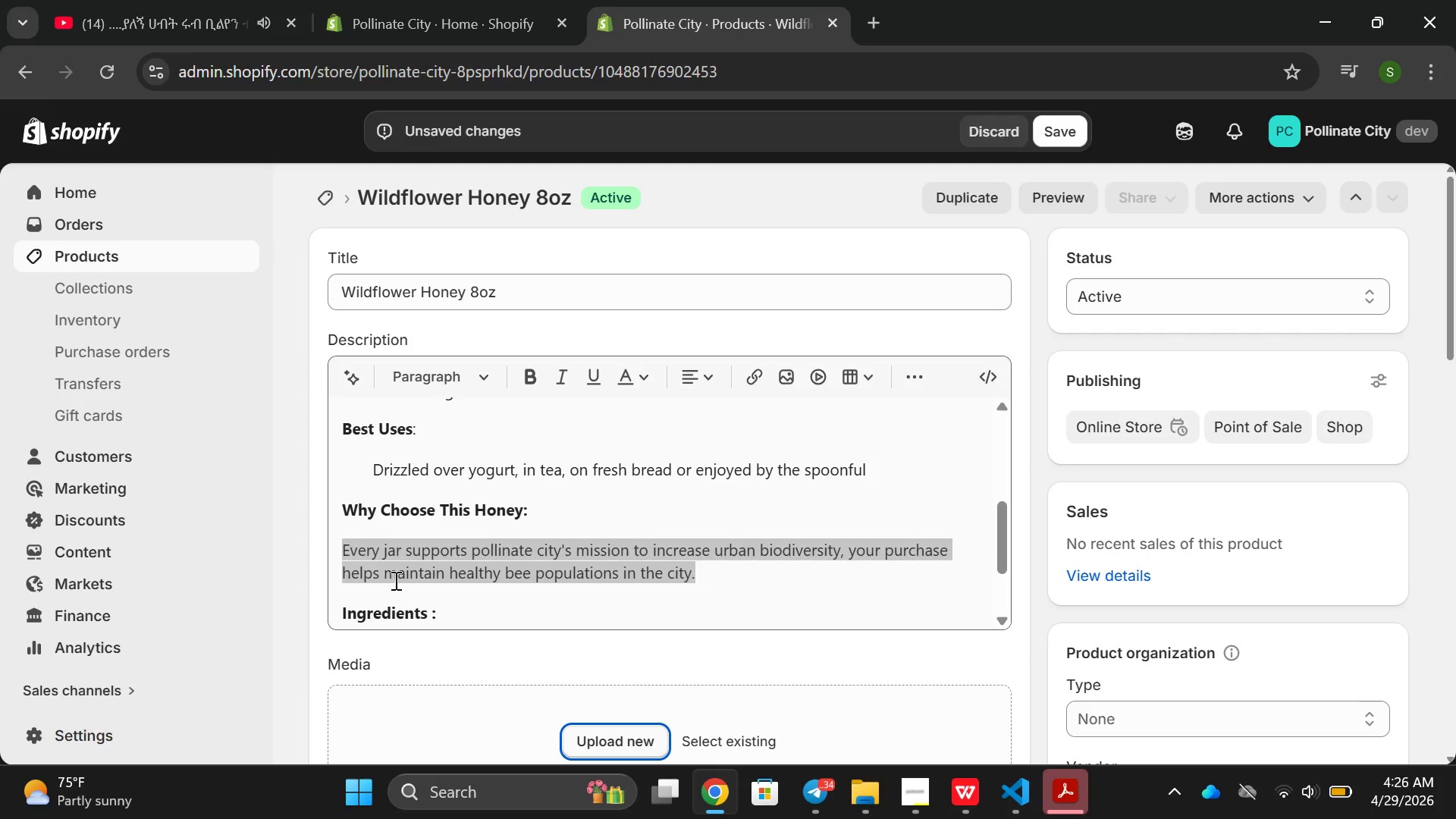 
left_click([407, 593])
 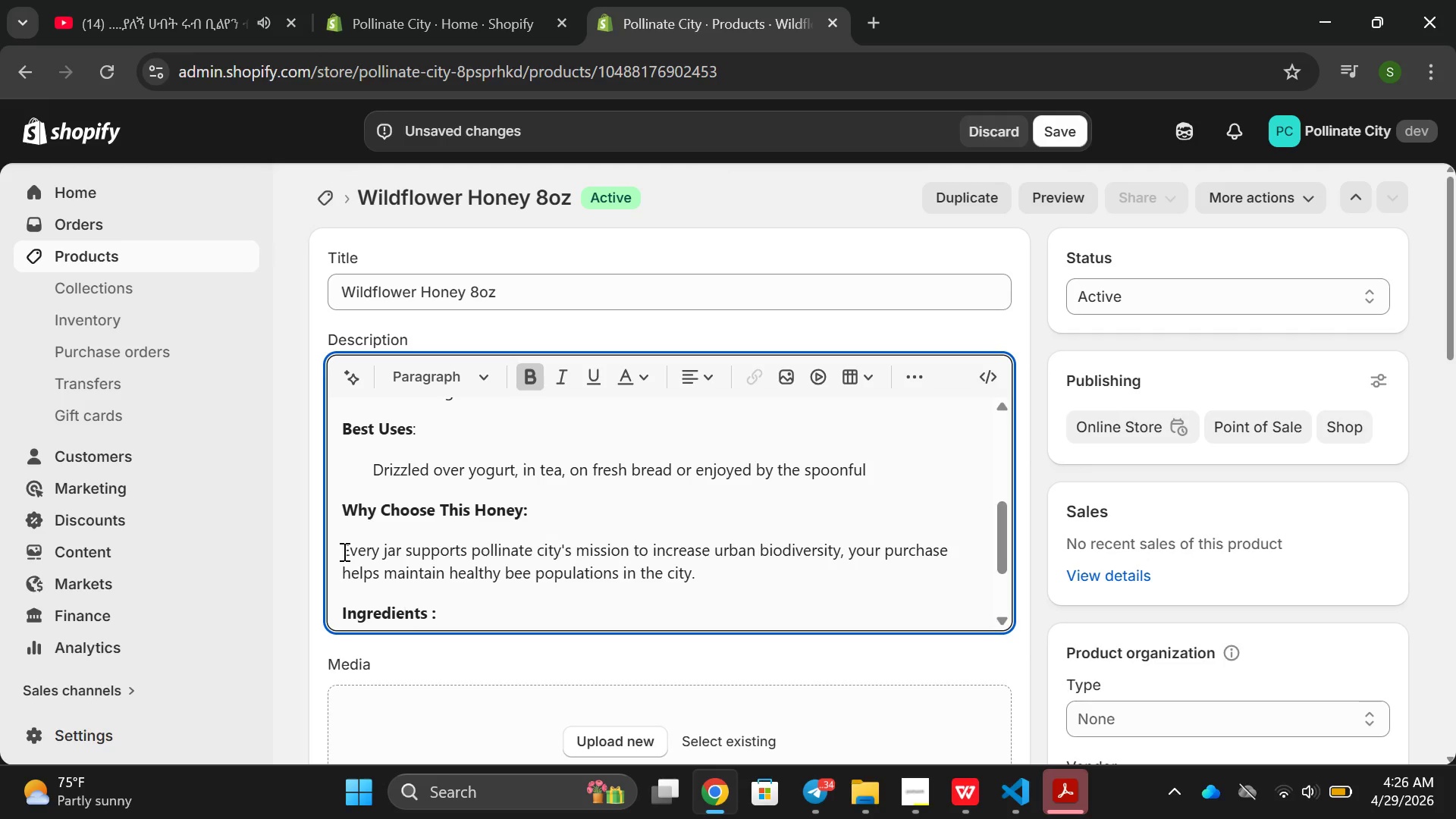 
left_click([343, 551])
 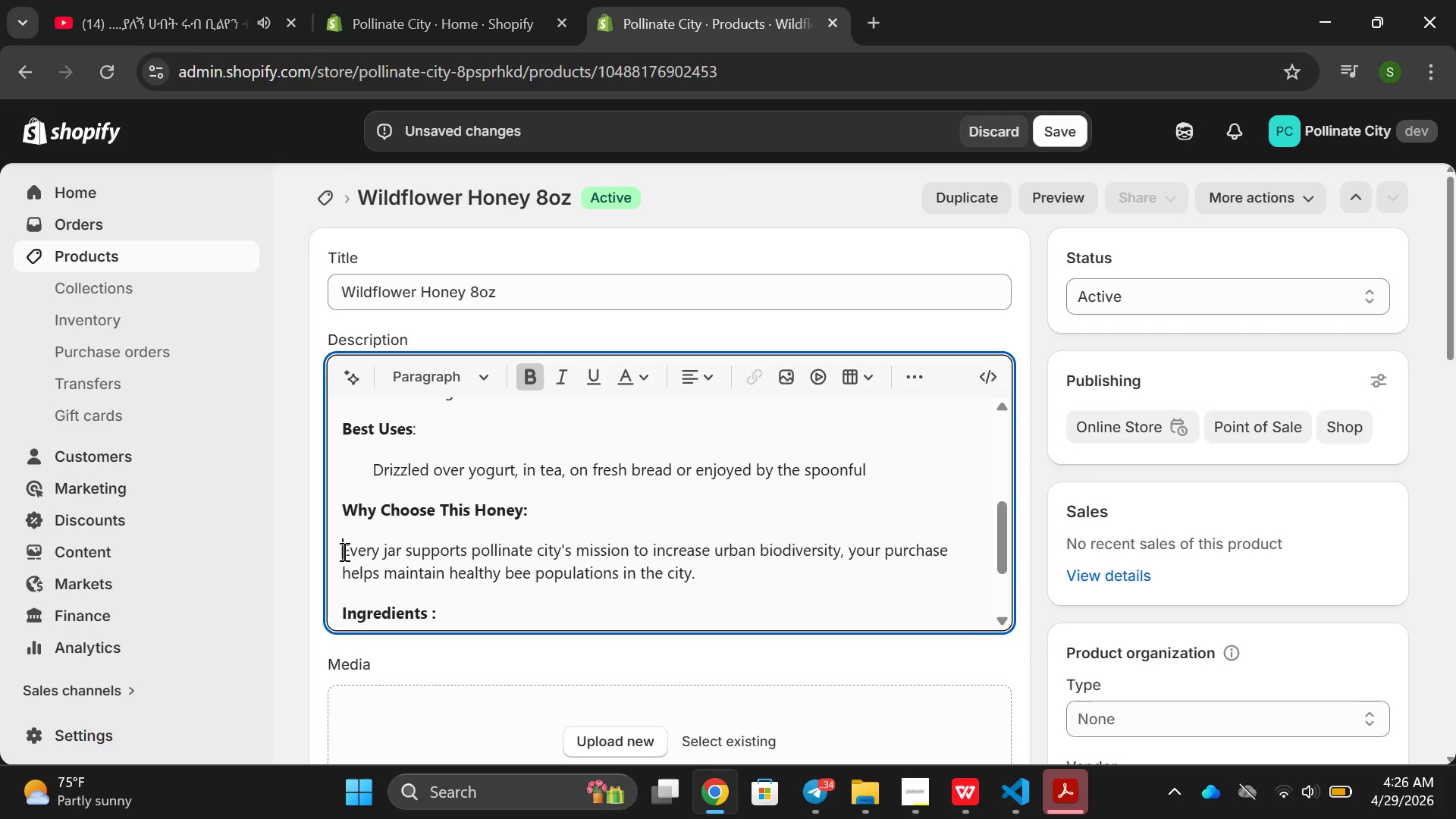 
key(Space)
 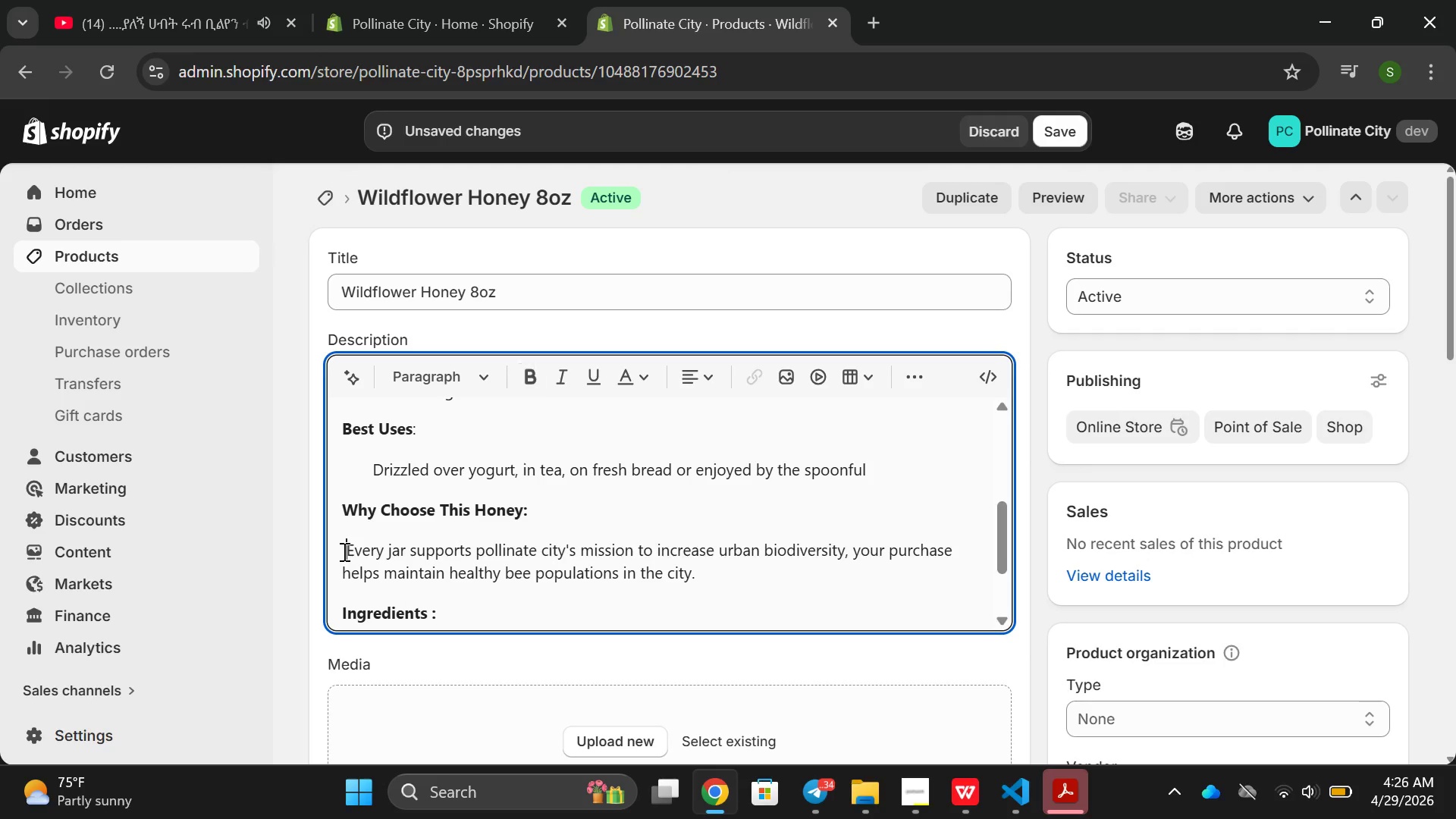 
key(Space)
 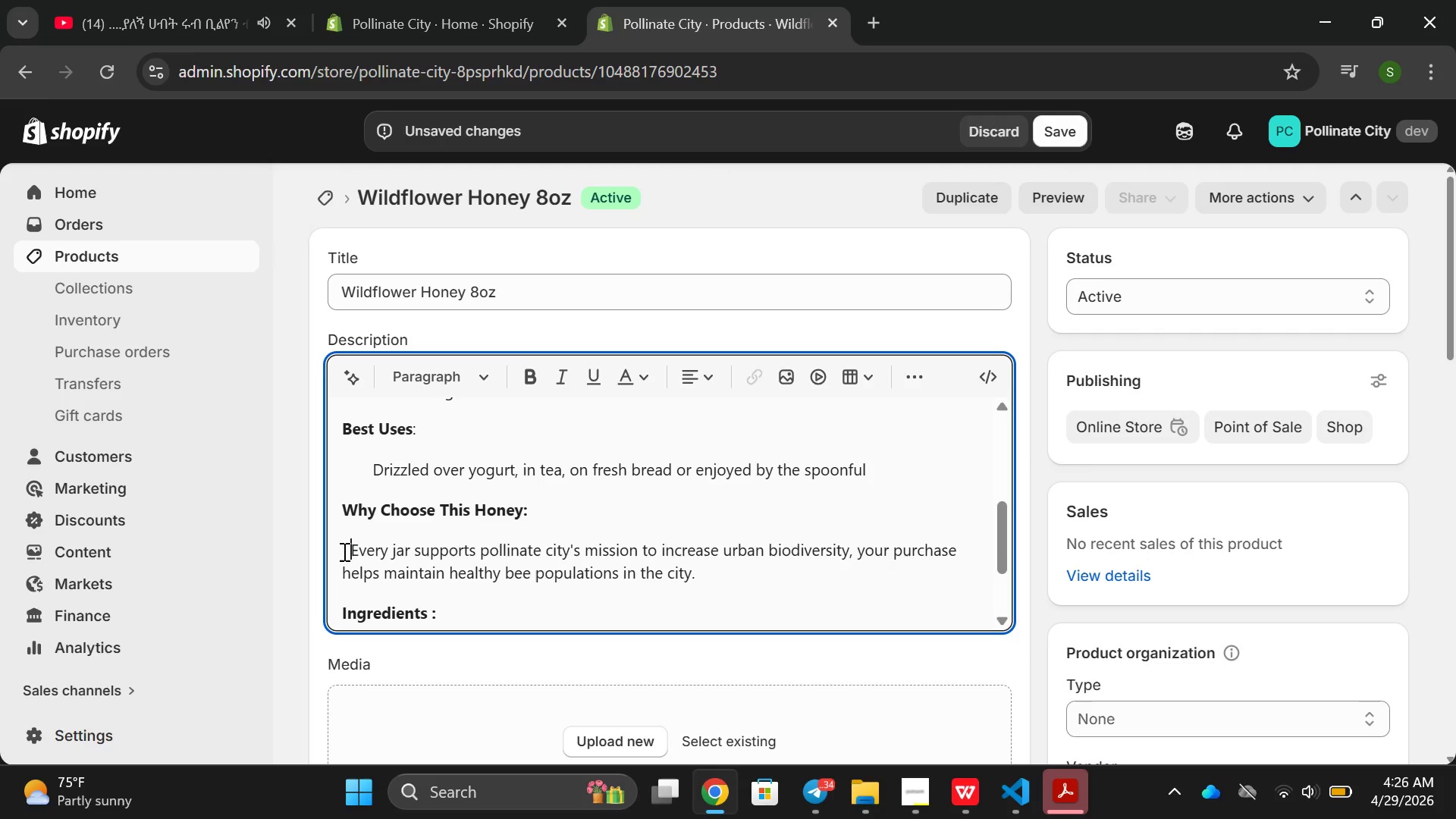 
key(Space)
 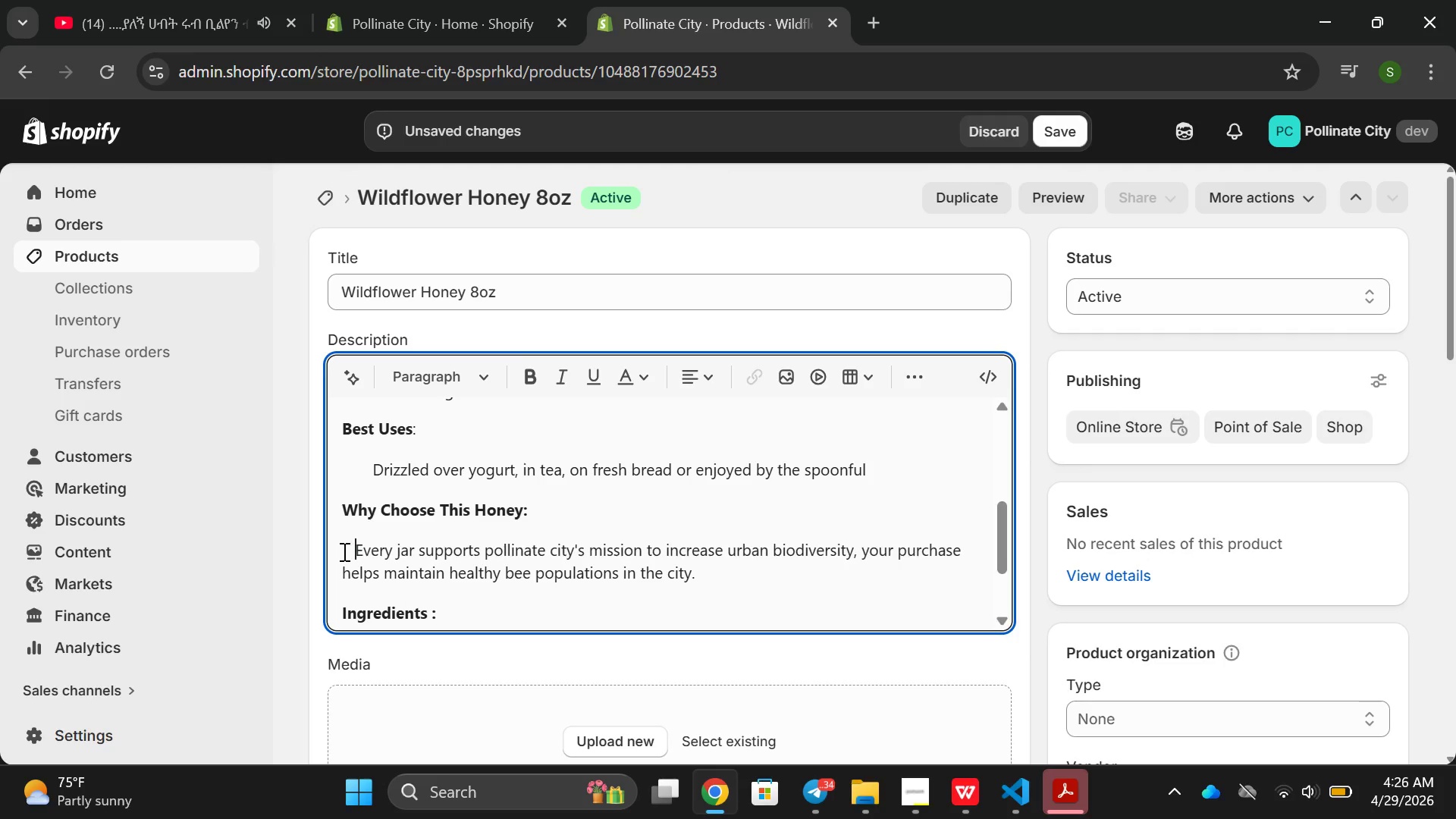 
key(Space)
 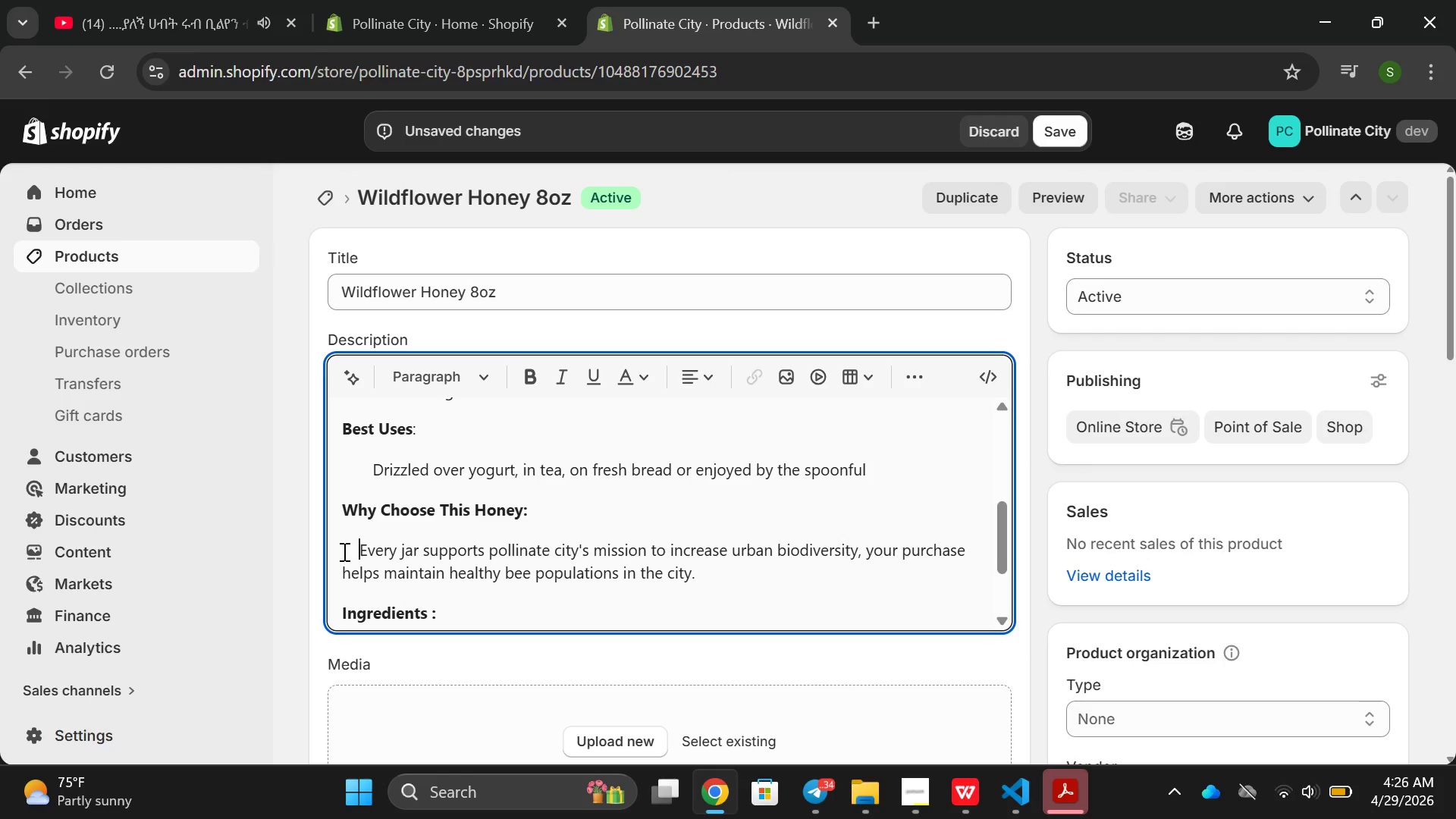 
key(Space)
 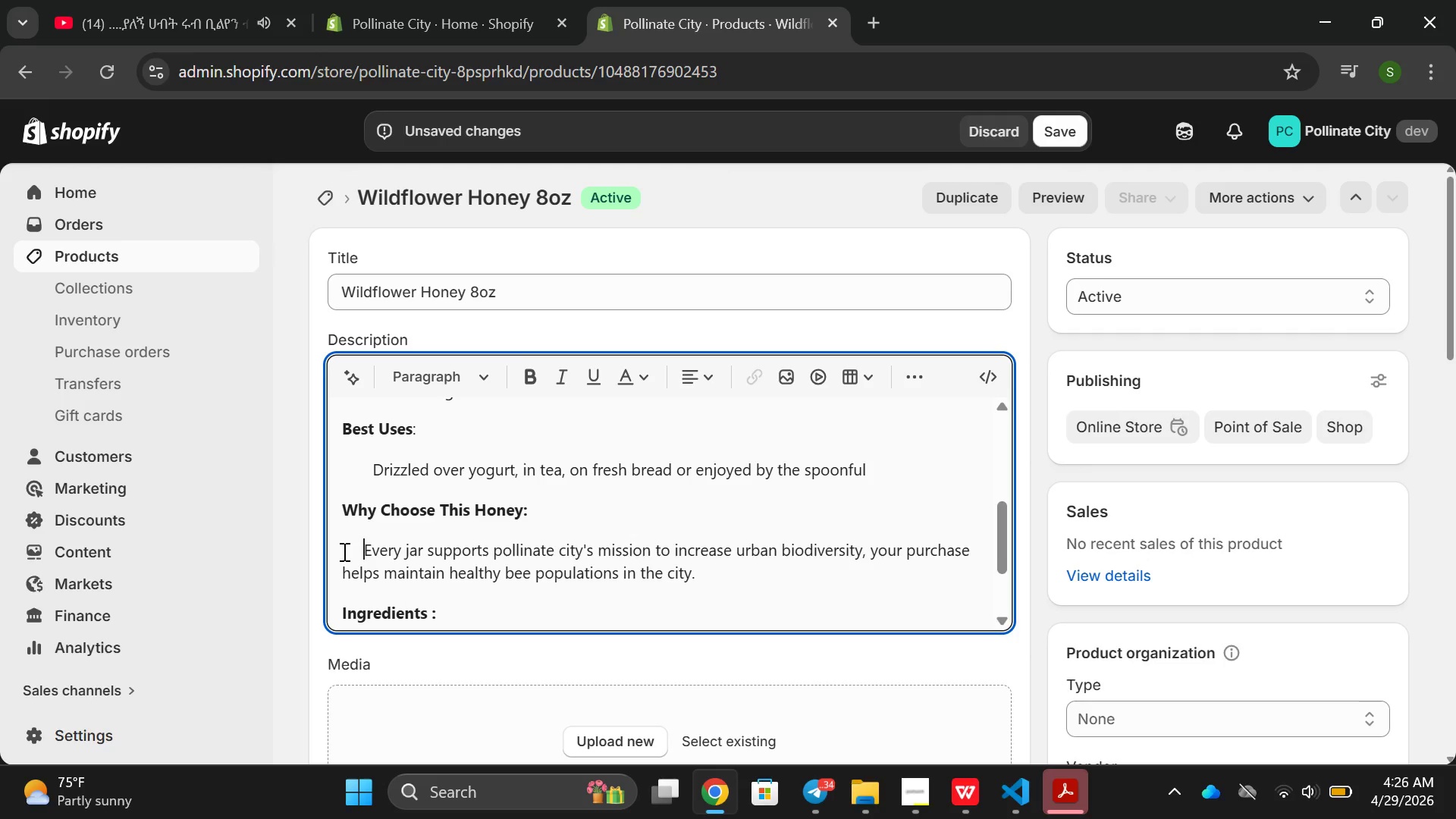 
key(Space)
 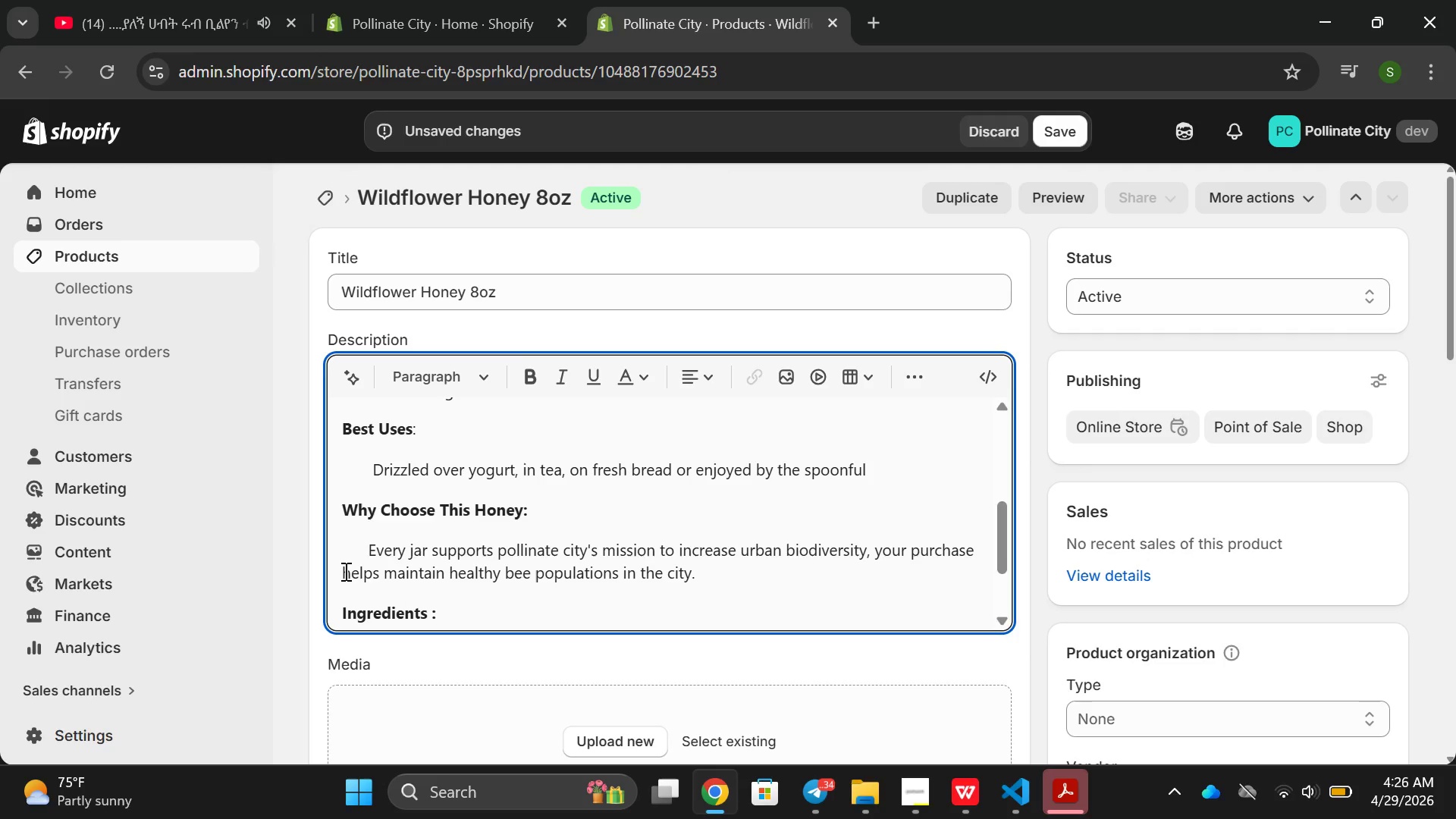 
left_click([344, 571])
 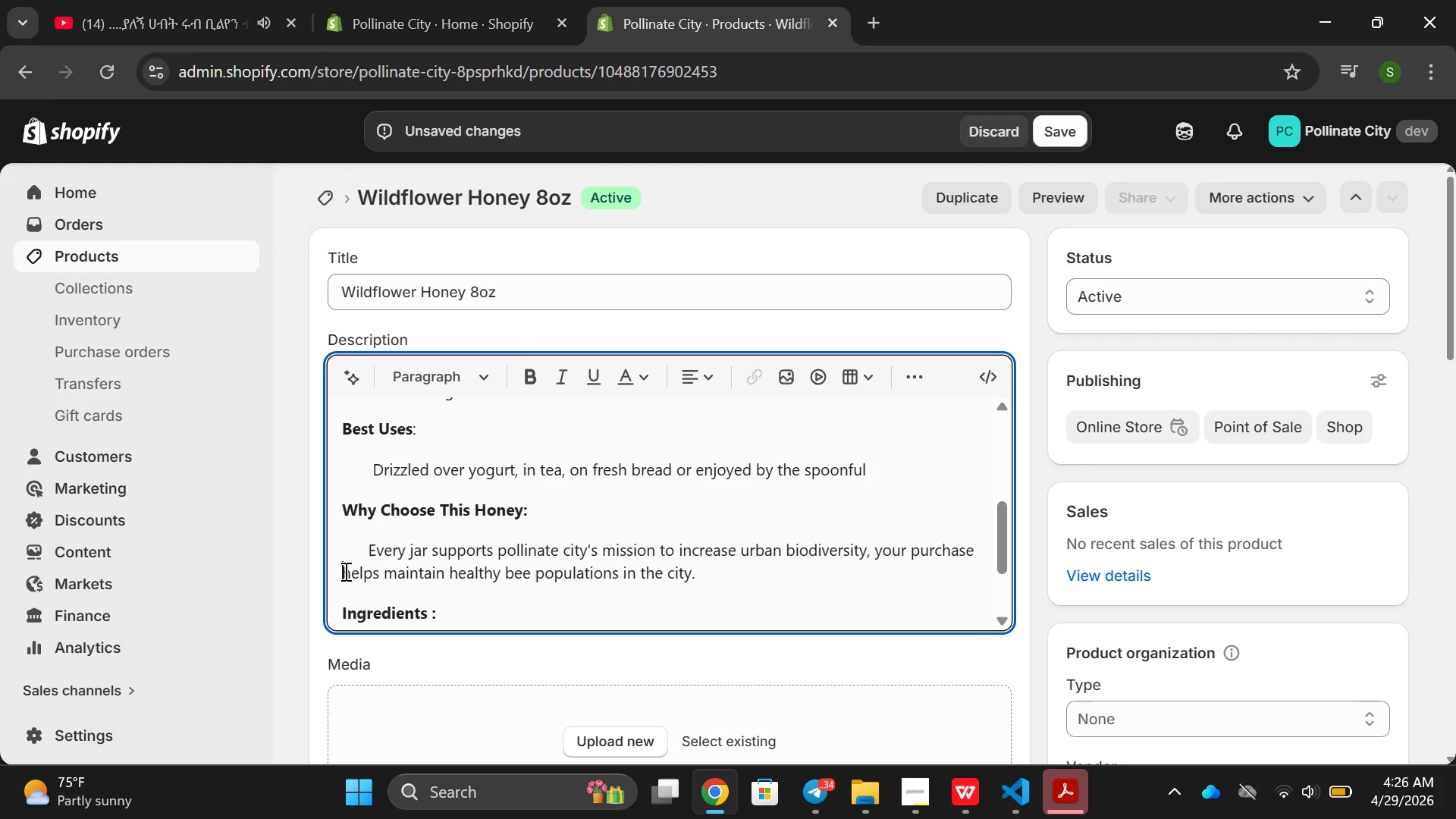 
key(Space)
 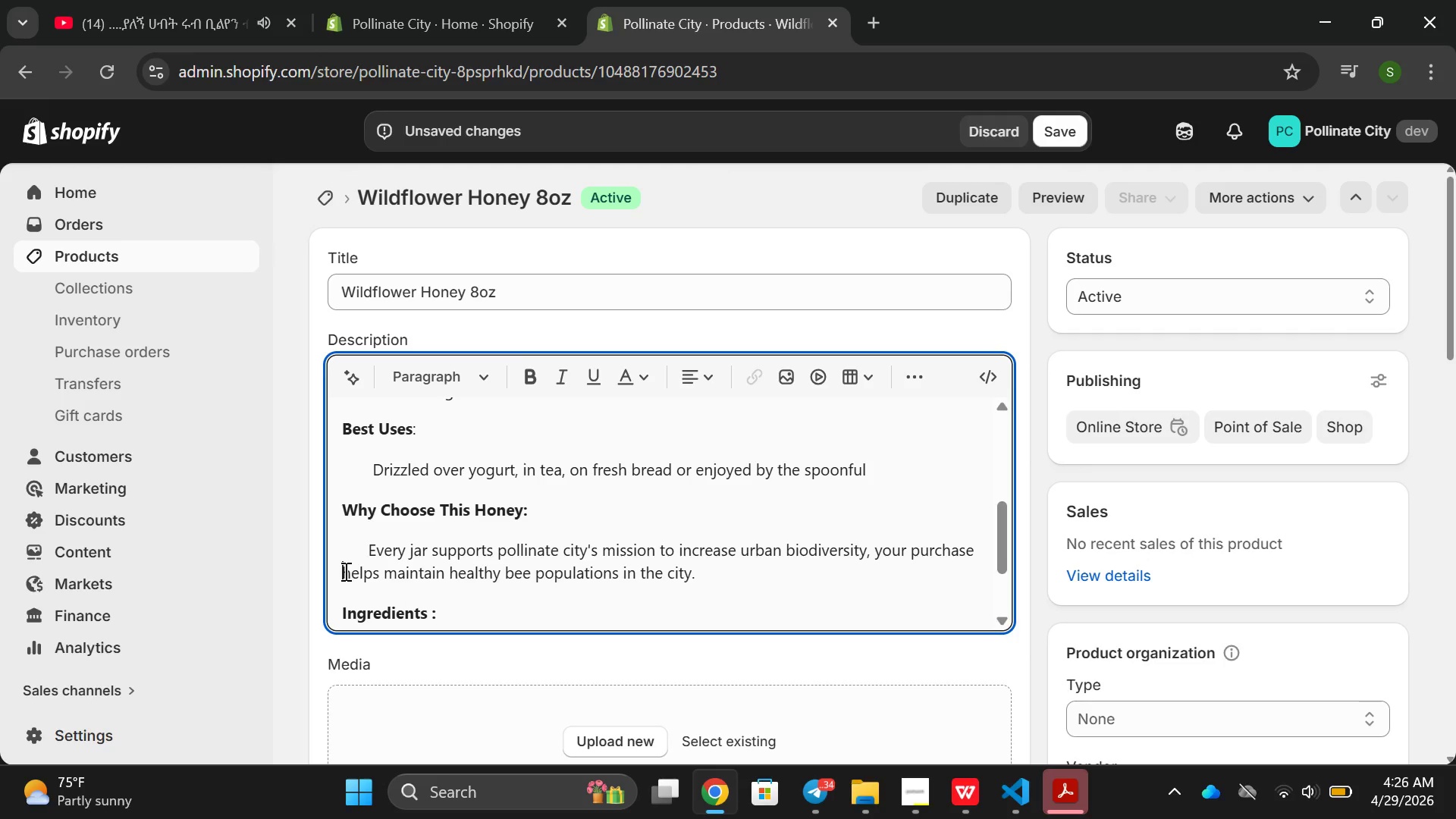 
hold_key(key=Space, duration=0.58)
 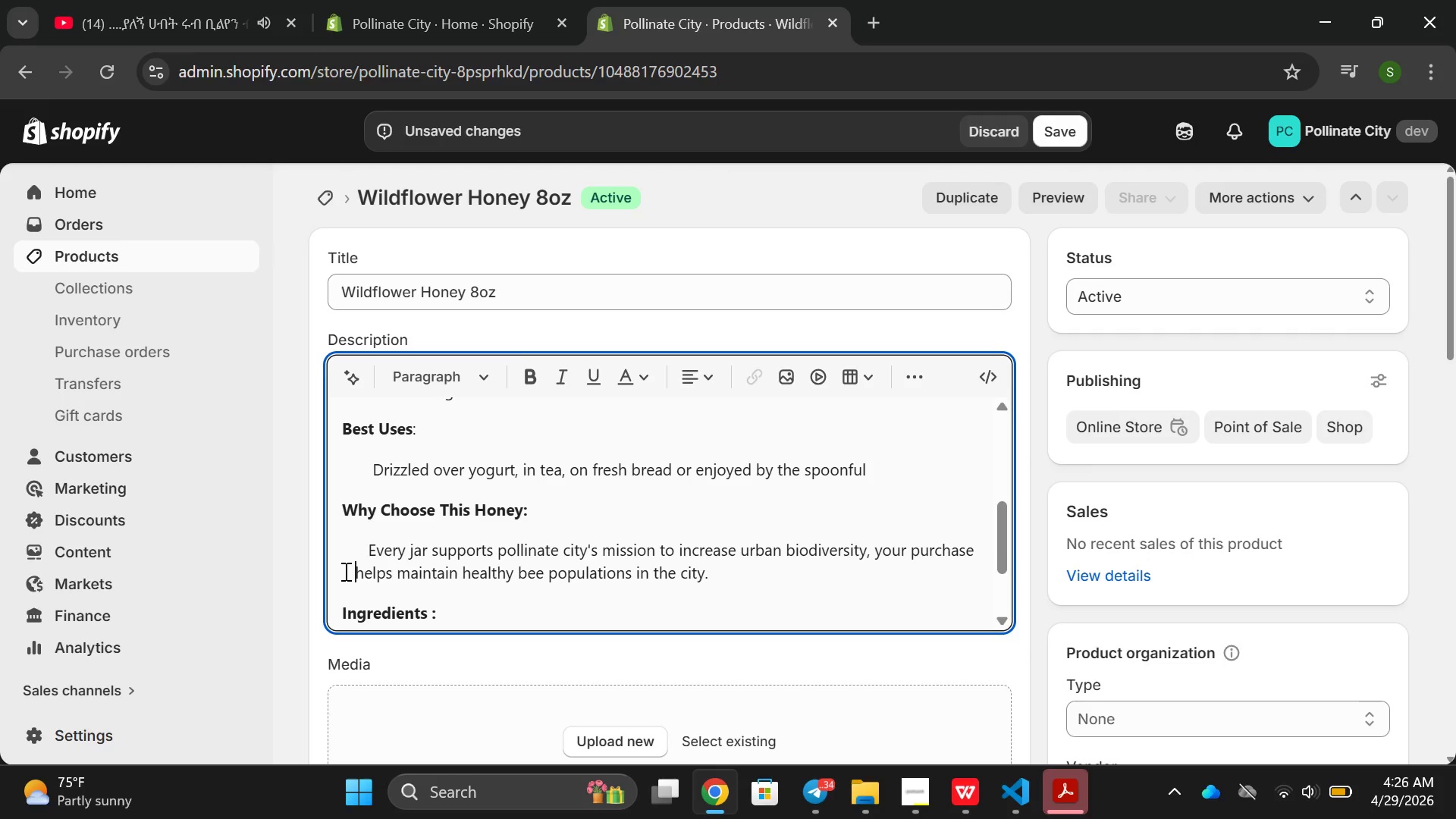 
key(Space)
 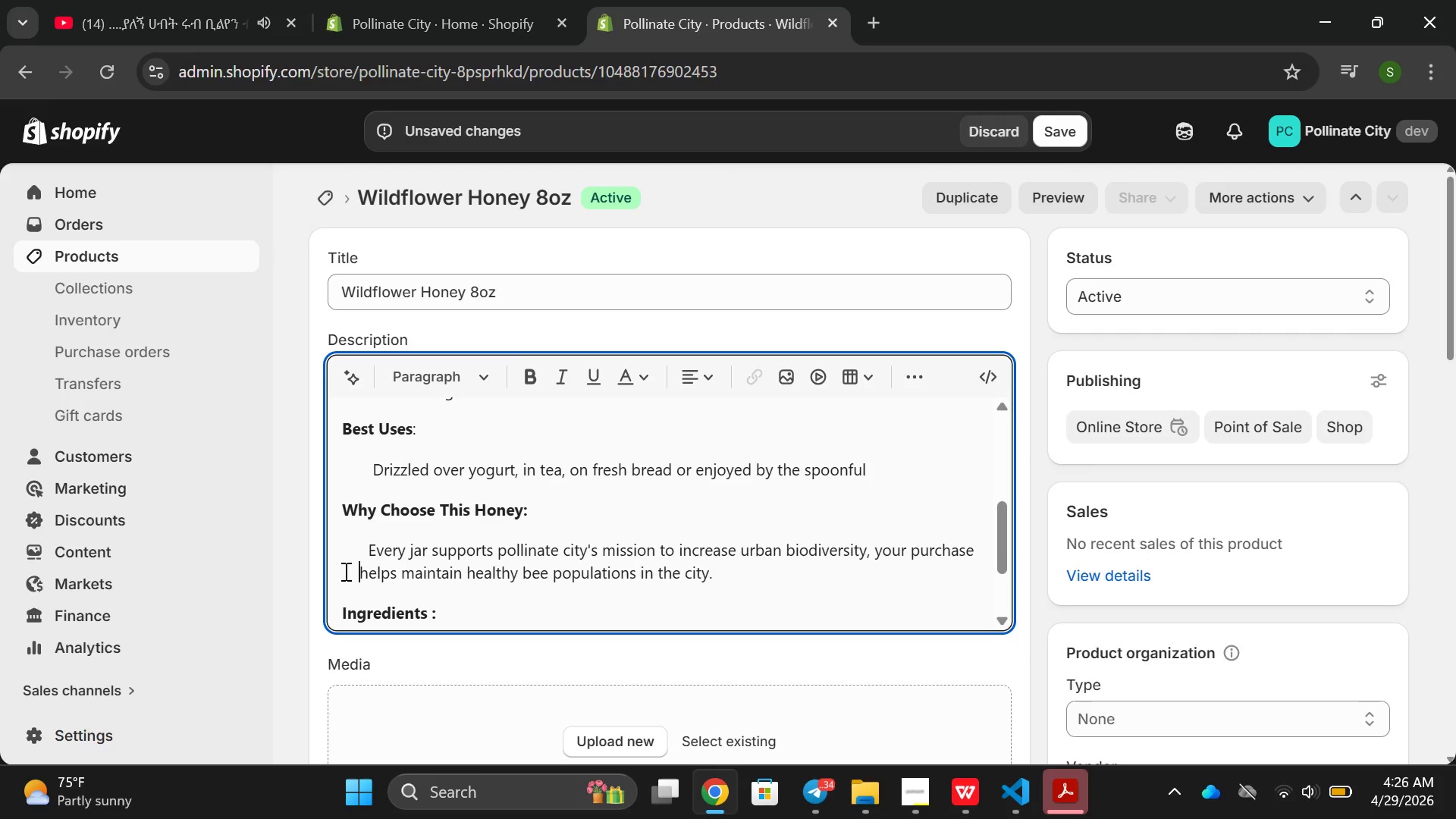 
key(Space)
 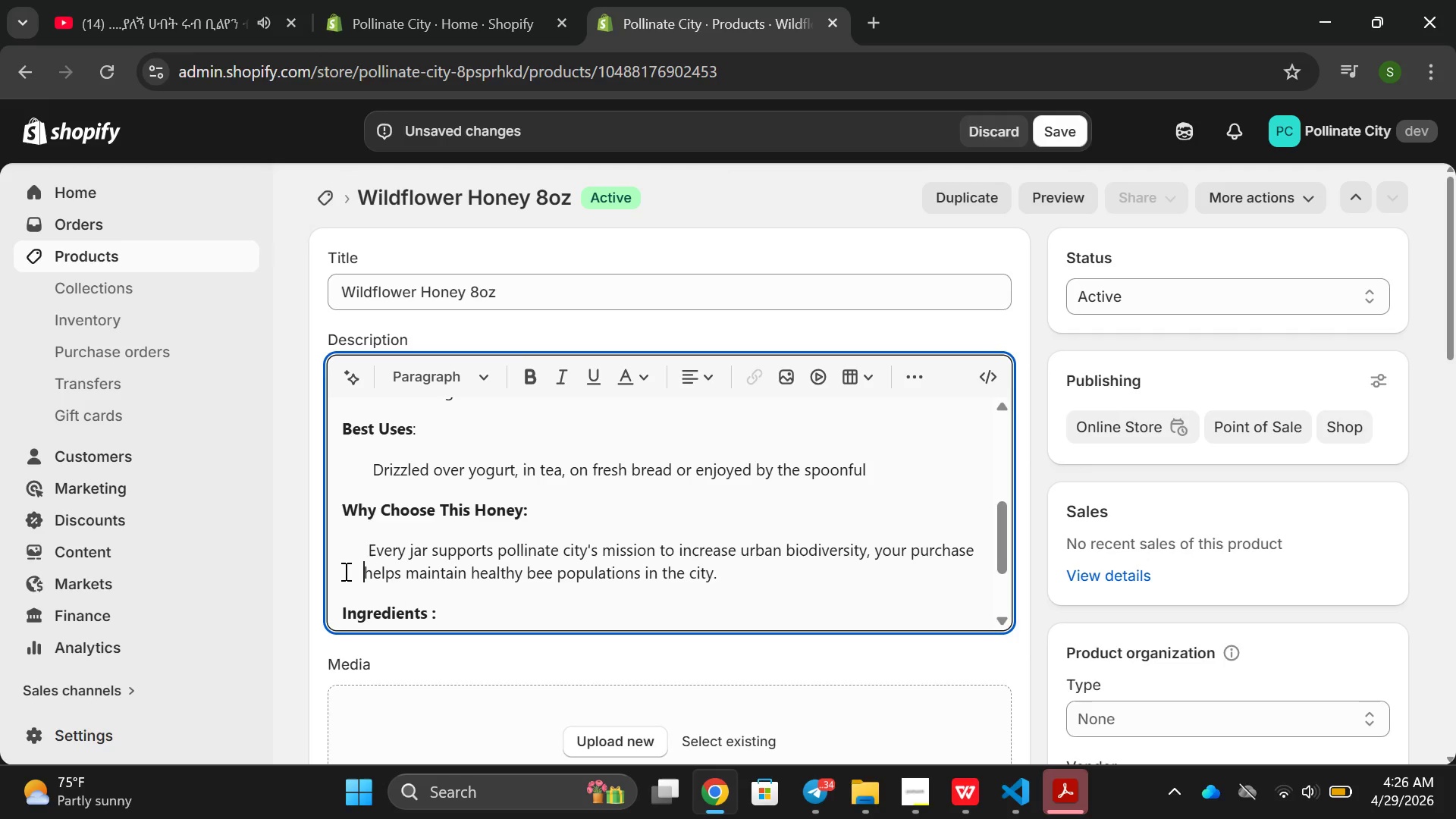 
key(Space)
 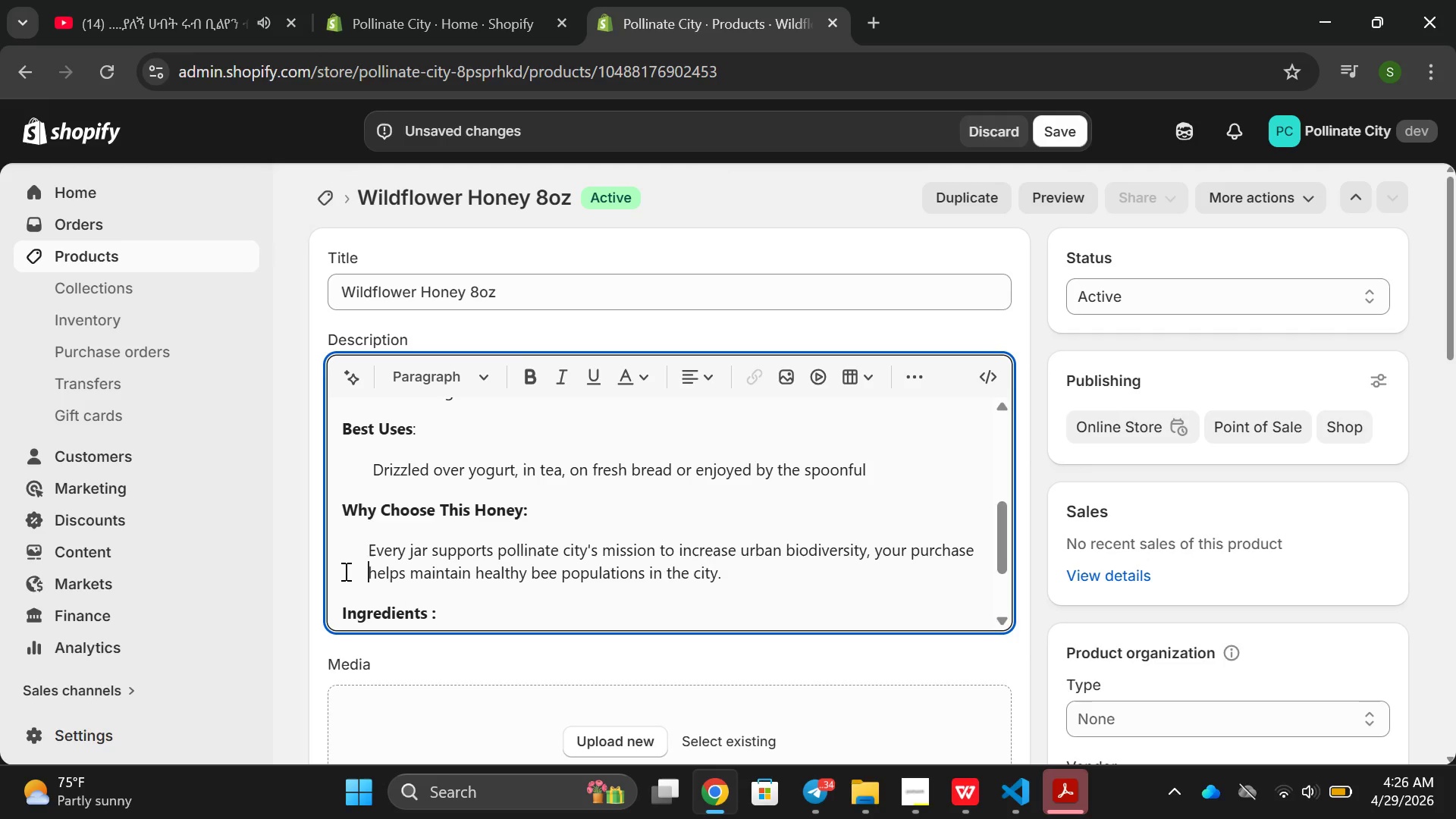 
key(Space)
 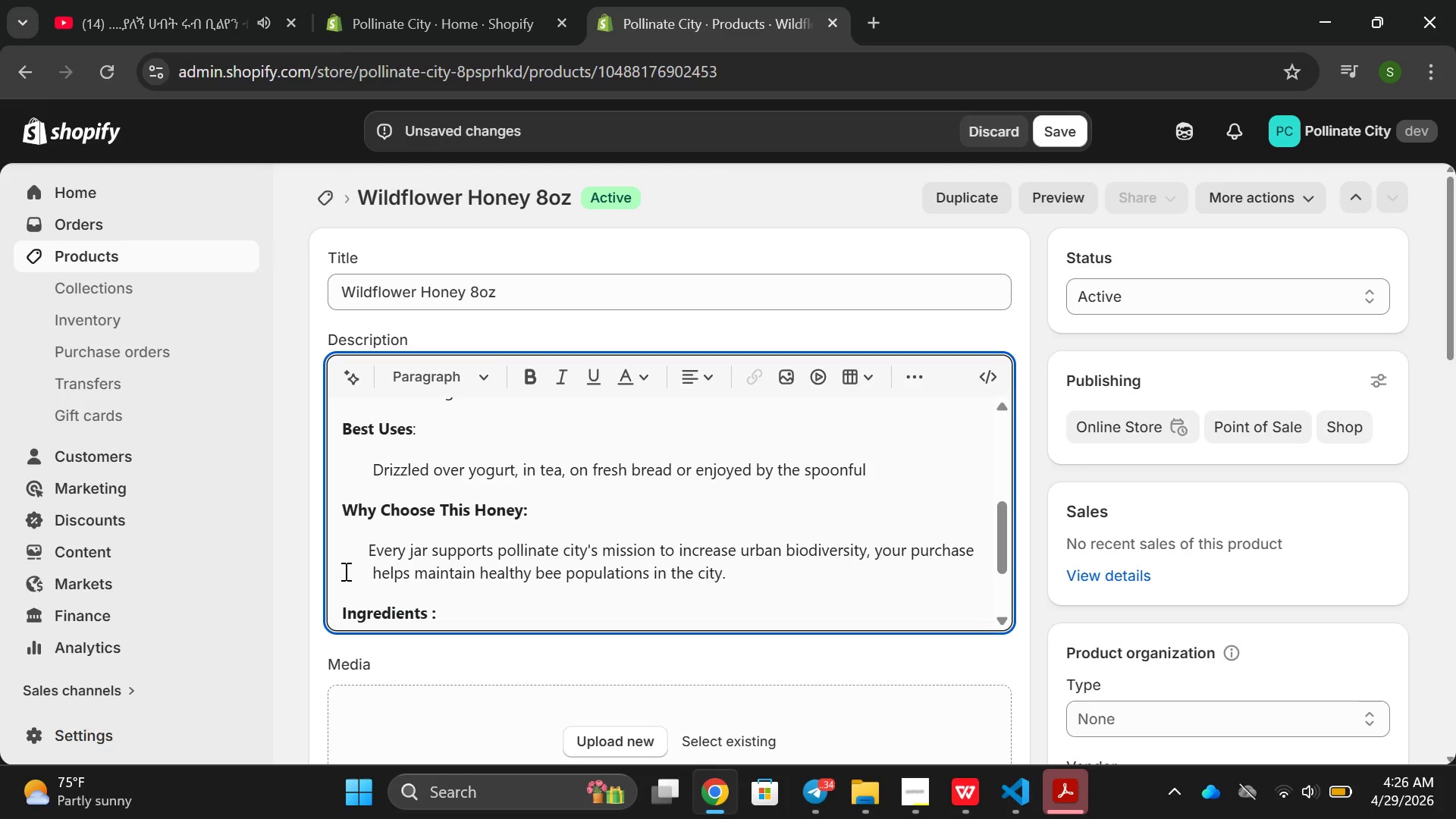 
key(Backspace)
 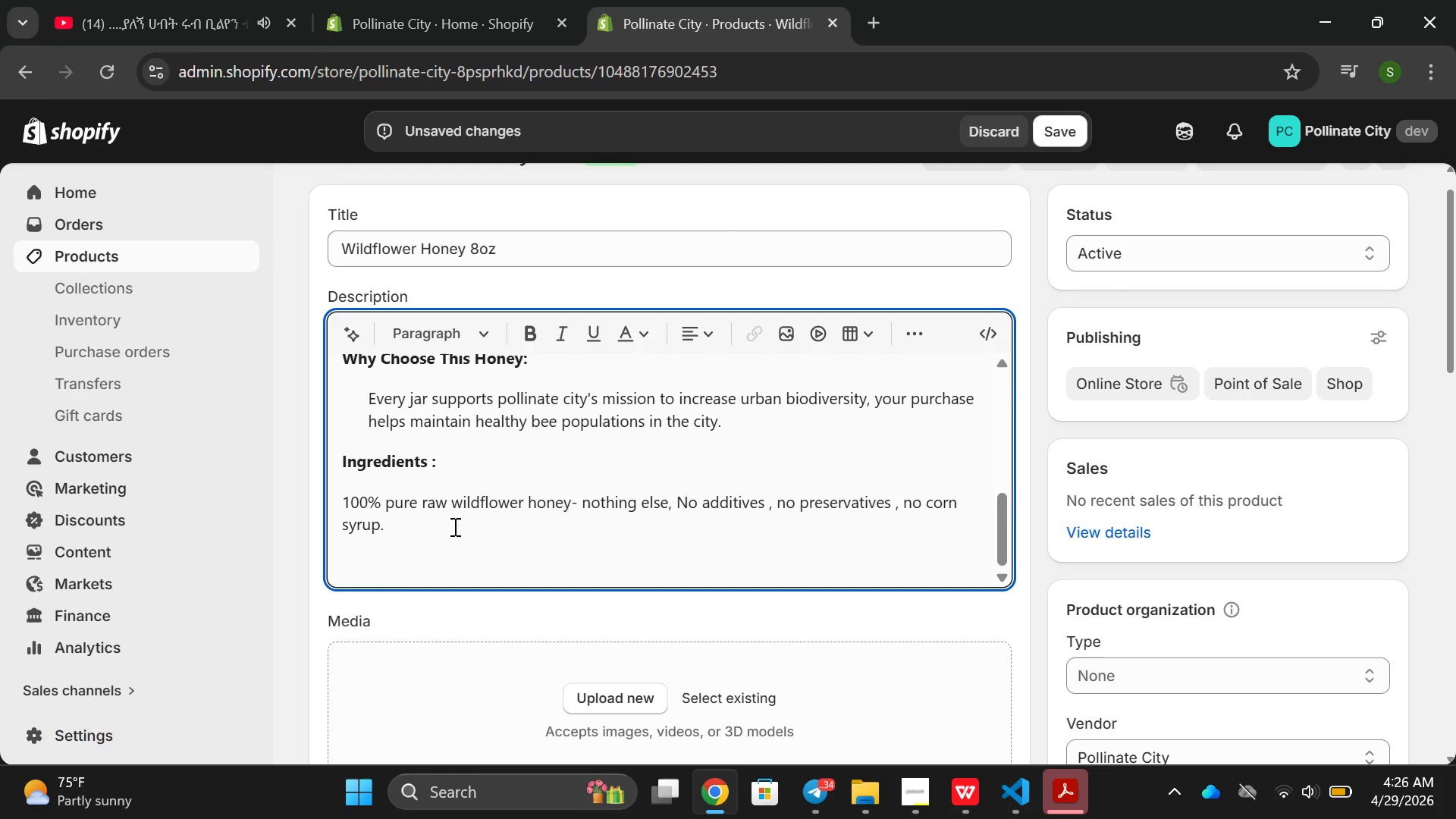 
left_click_drag(start_coordinate=[343, 501], to_coordinate=[396, 522])
 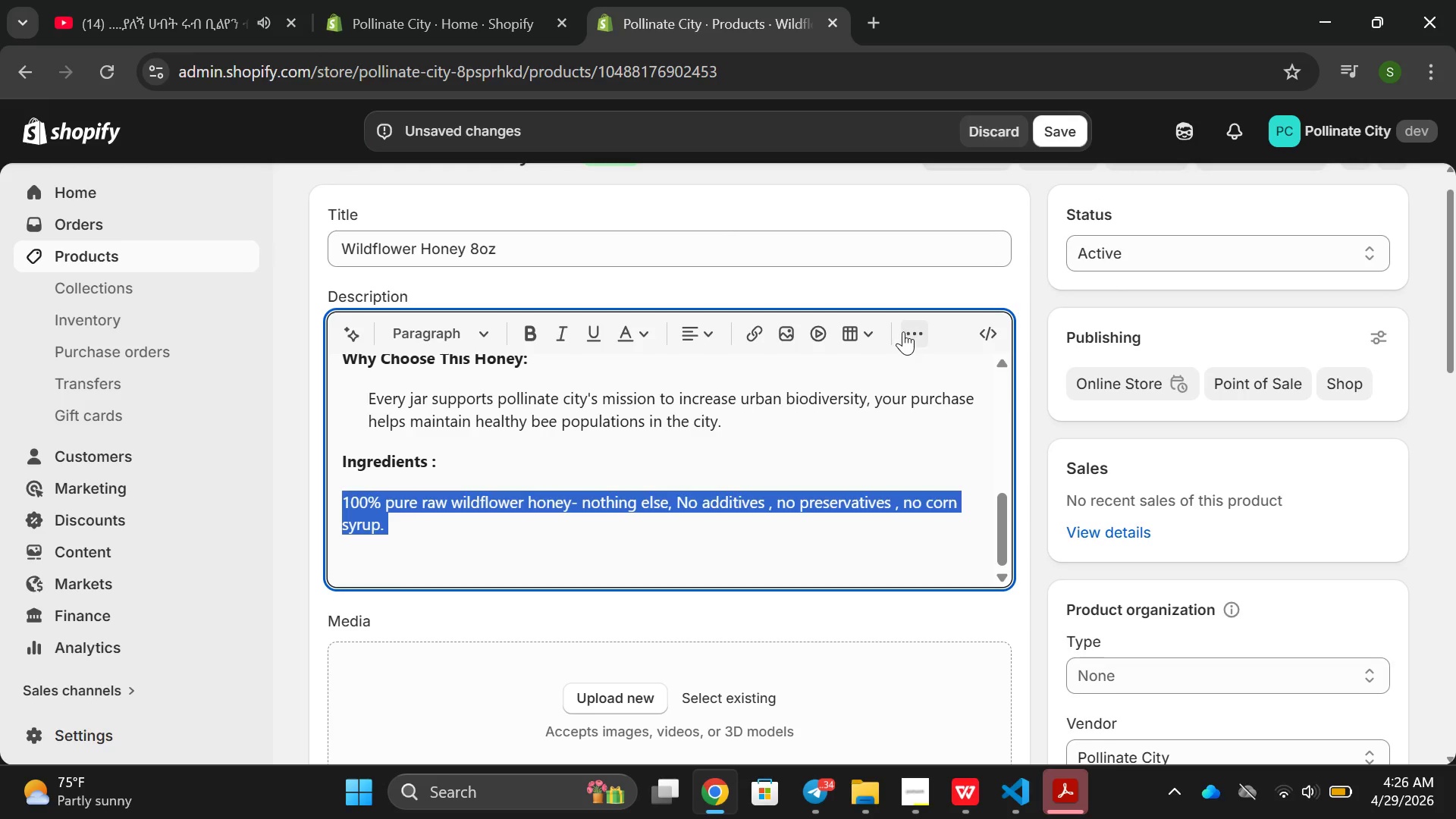 
left_click([903, 331])
 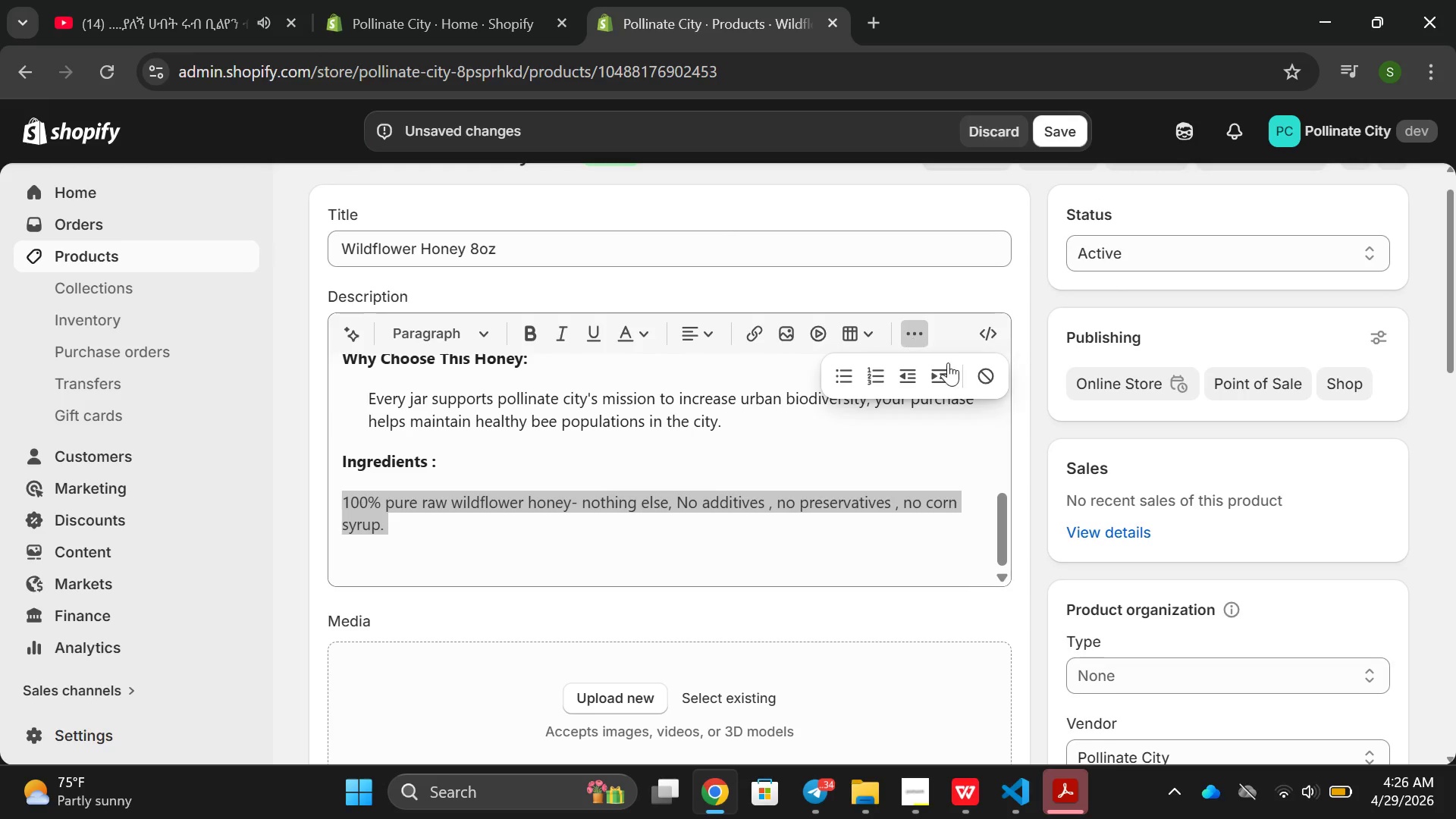 
left_click([949, 364])
 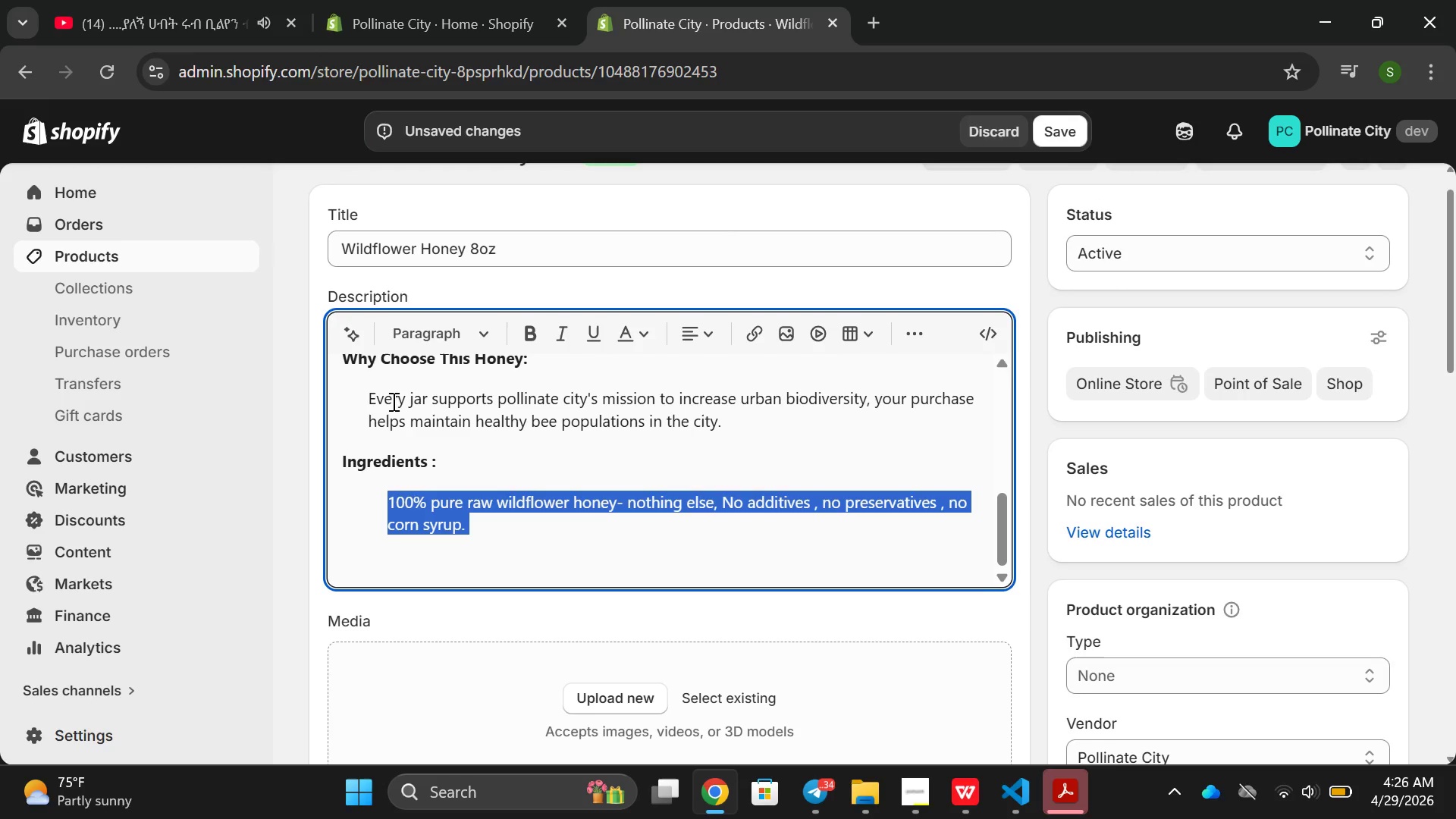 
left_click_drag(start_coordinate=[368, 398], to_coordinate=[764, 424])
 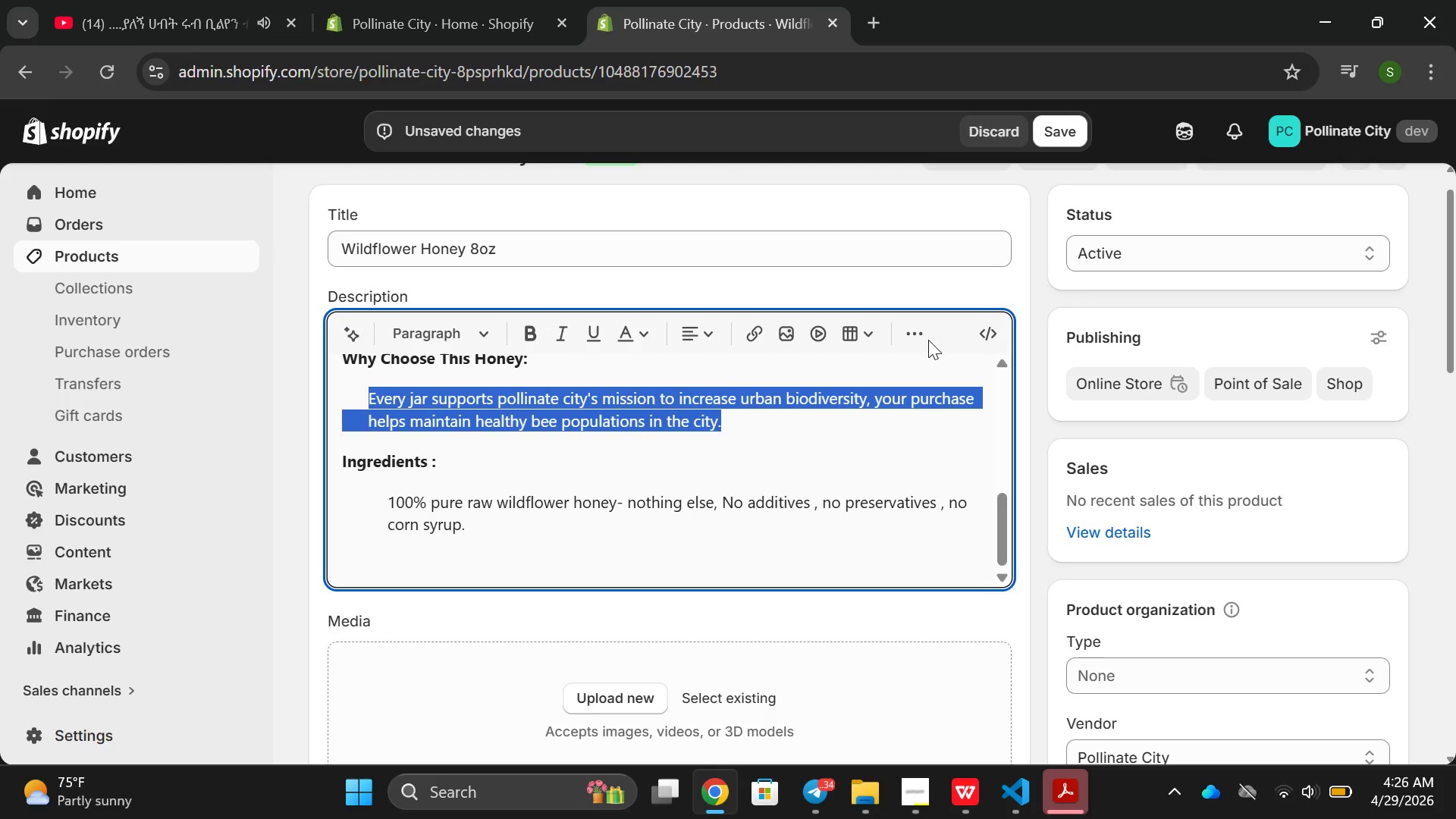 
left_click([927, 339])
 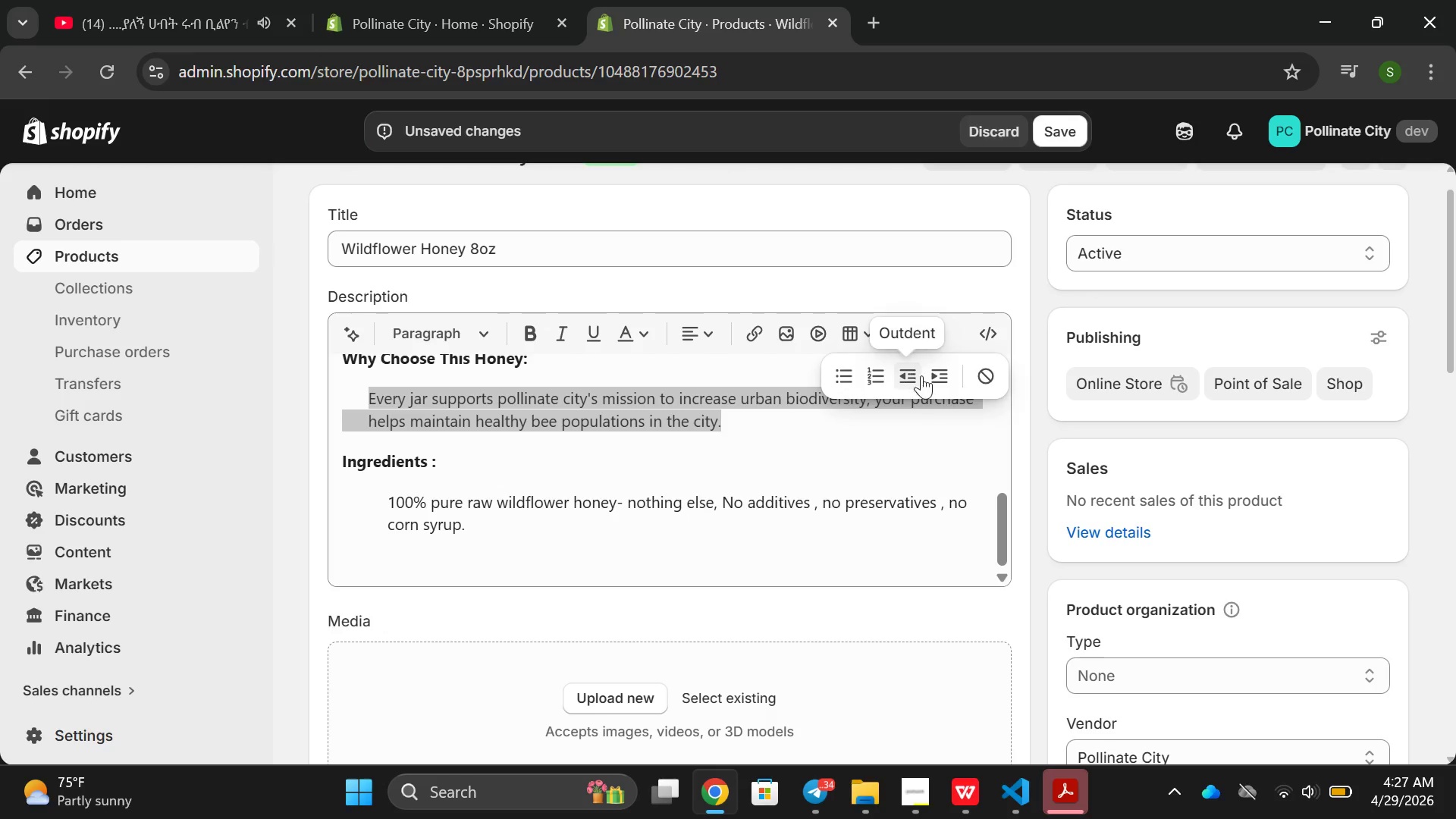 
left_click([927, 378])
 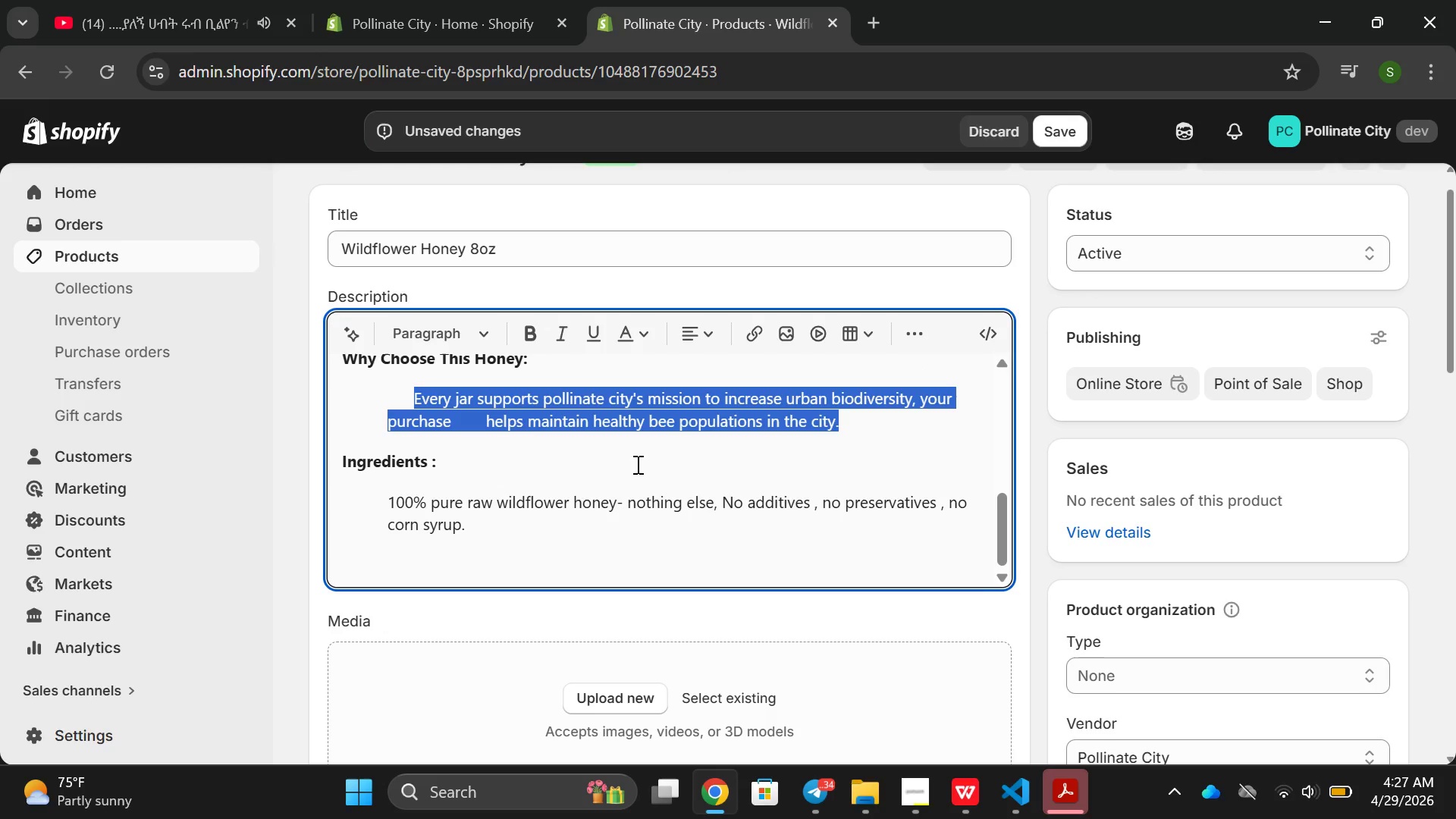 
left_click([626, 468])
 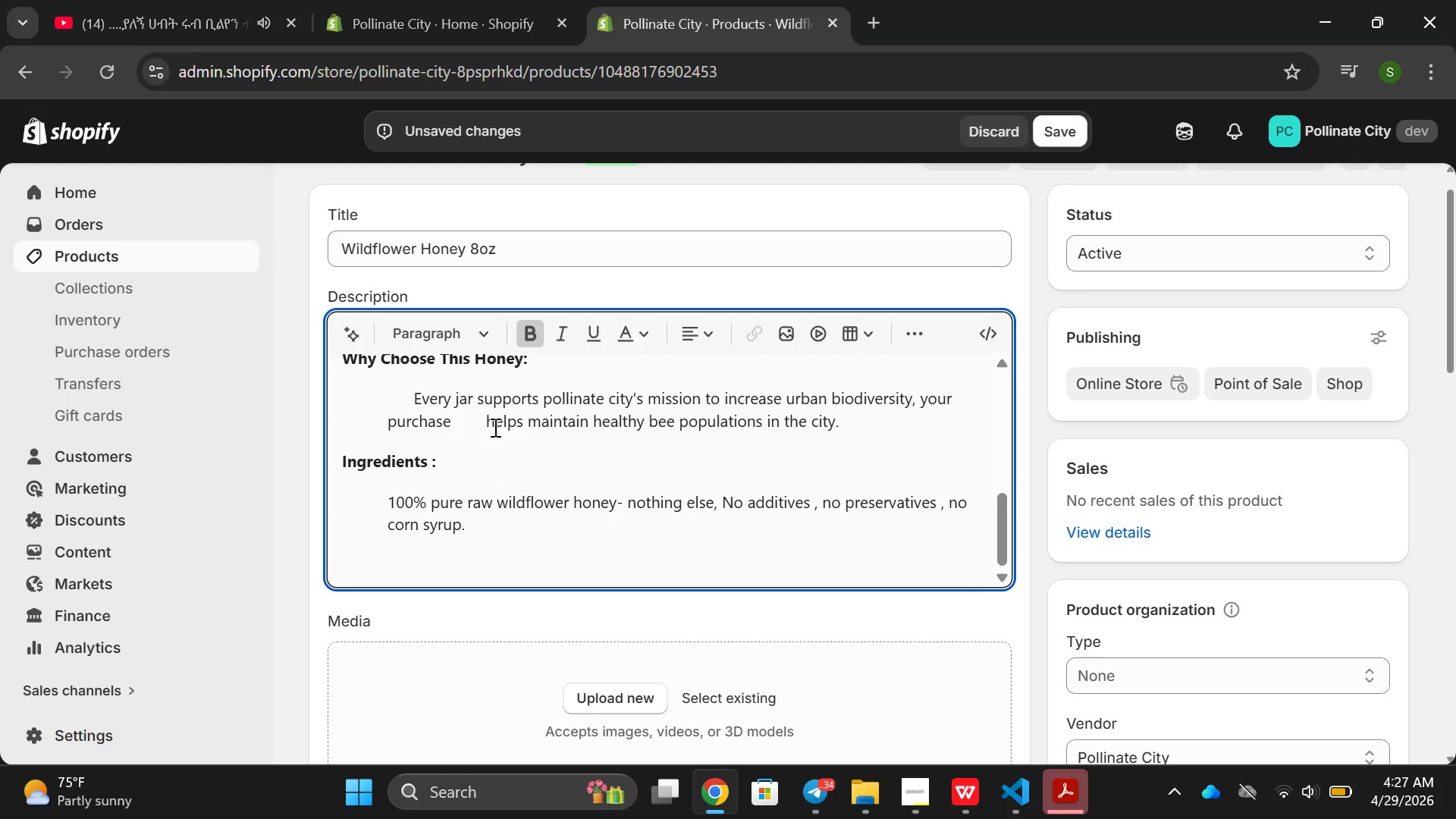 
left_click([494, 426])
 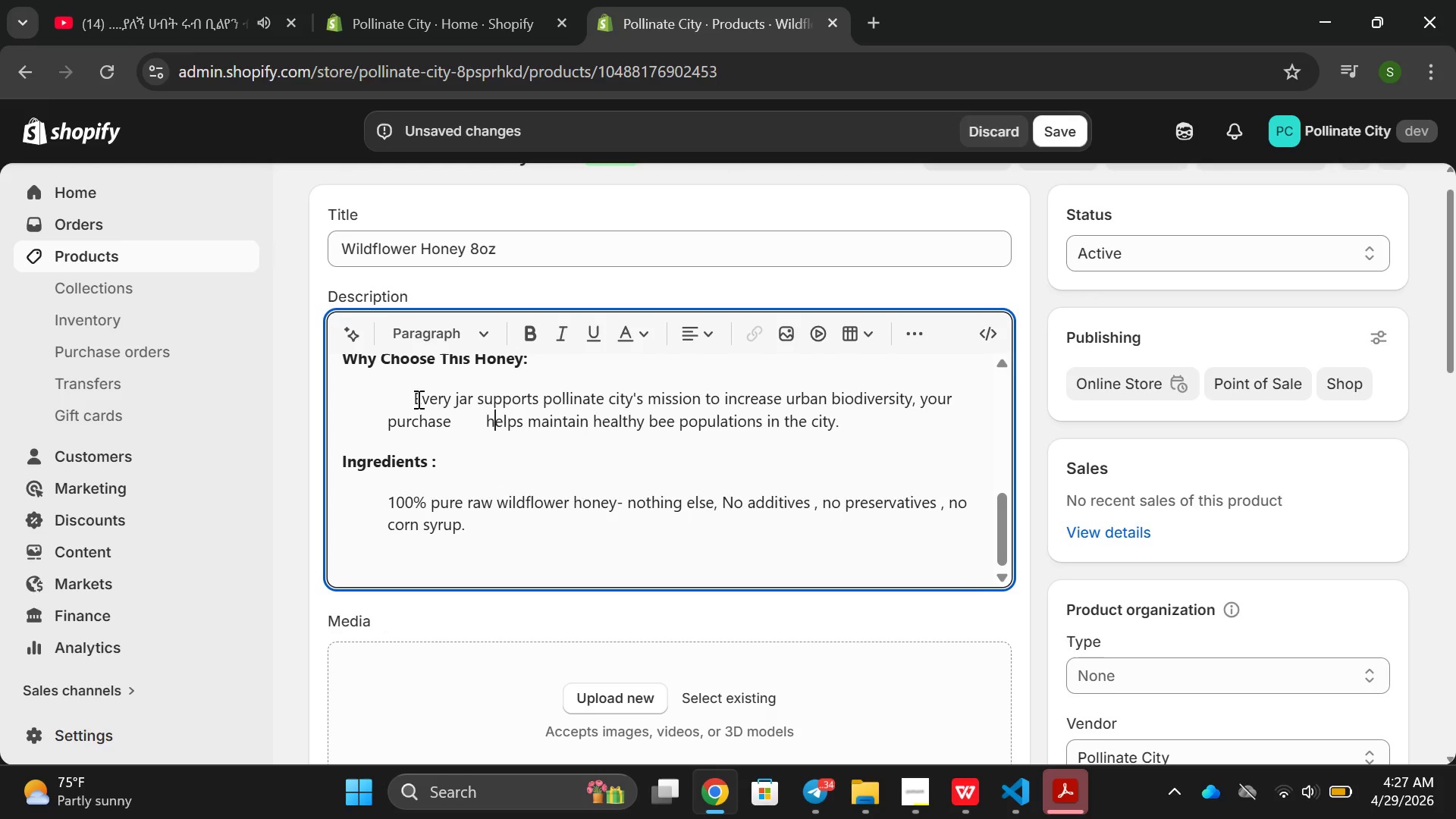 
left_click([417, 399])
 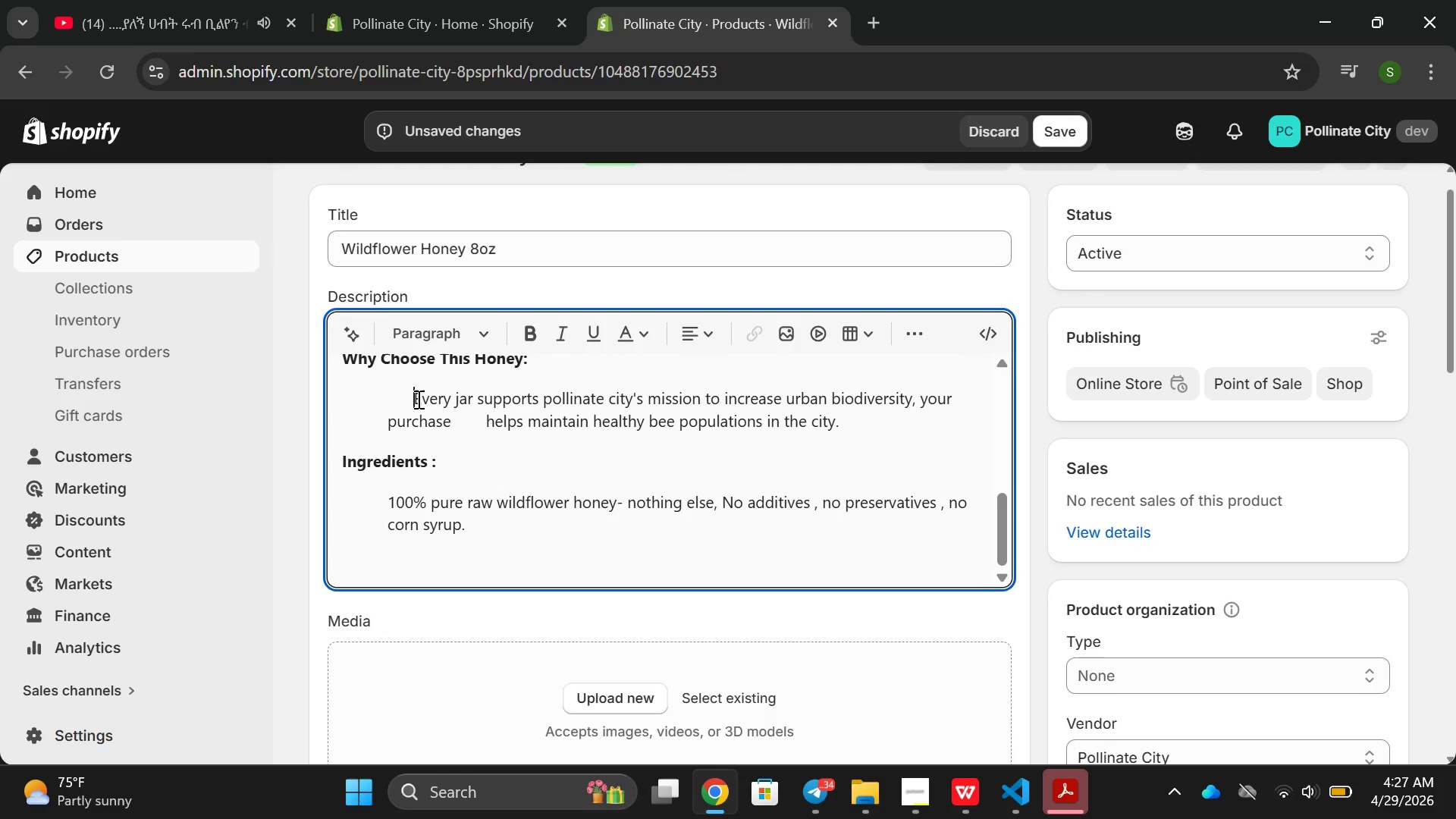 
key(Backspace)
 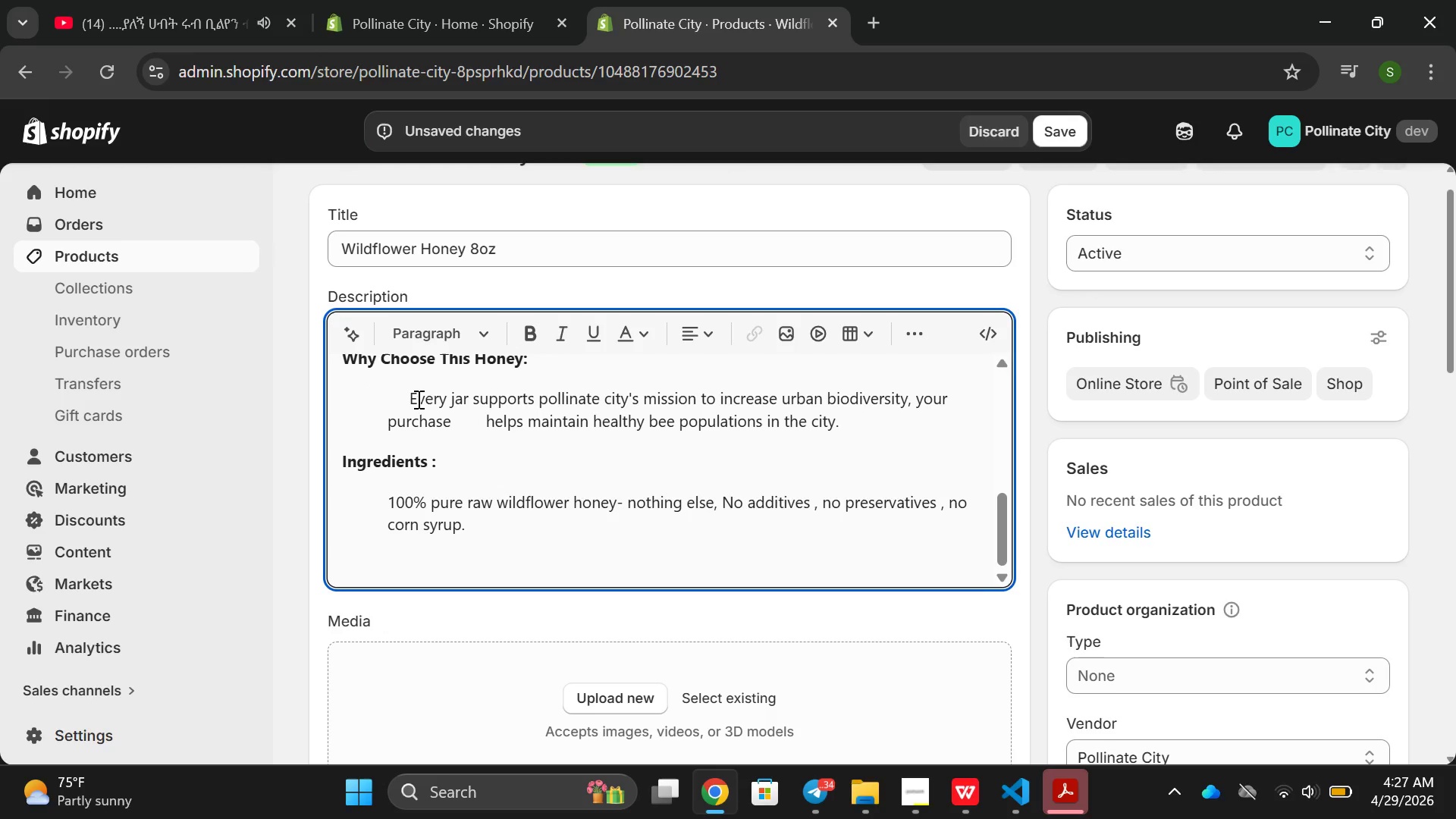 
key(Backspace)
 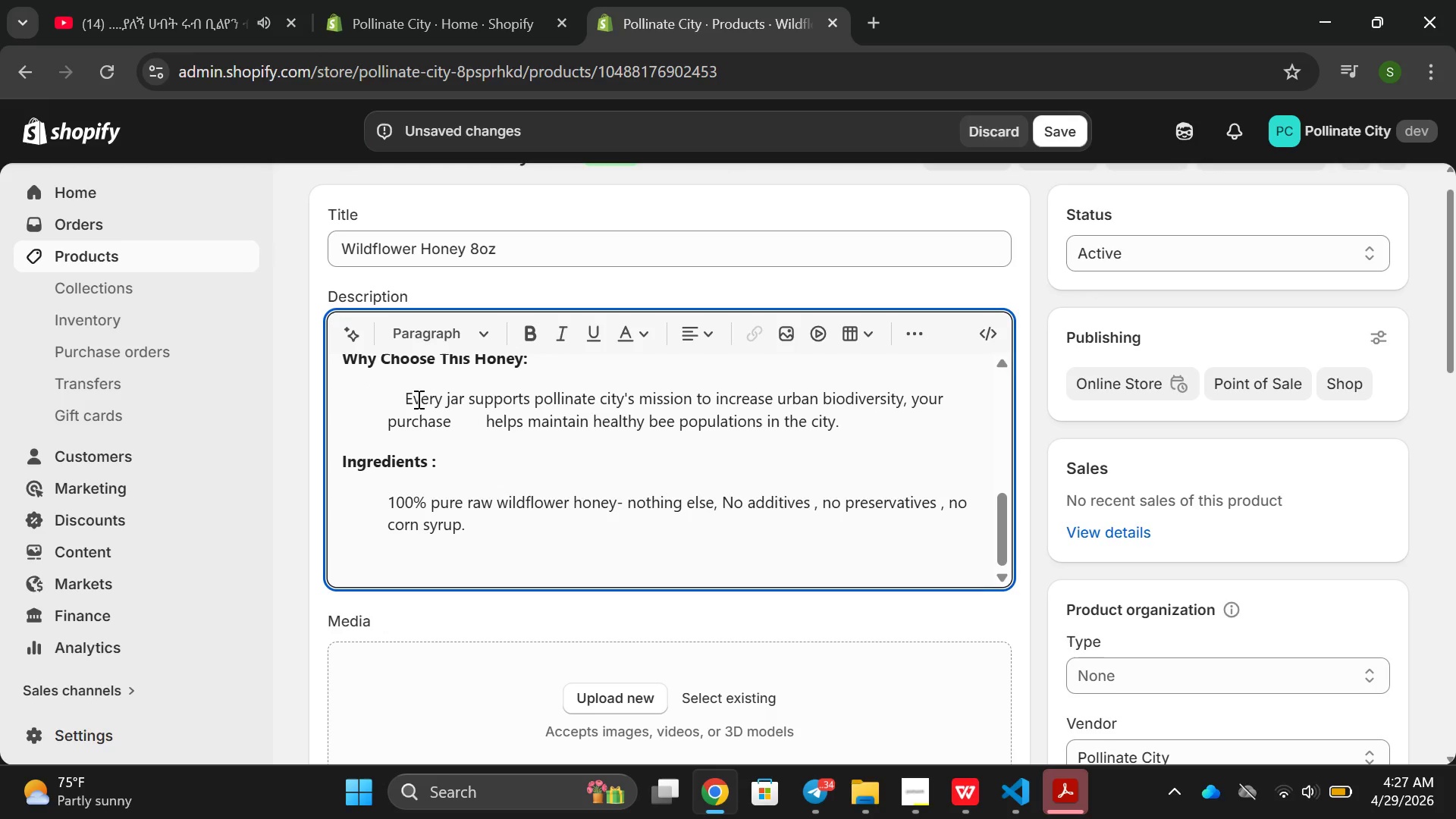 
key(Backspace)
 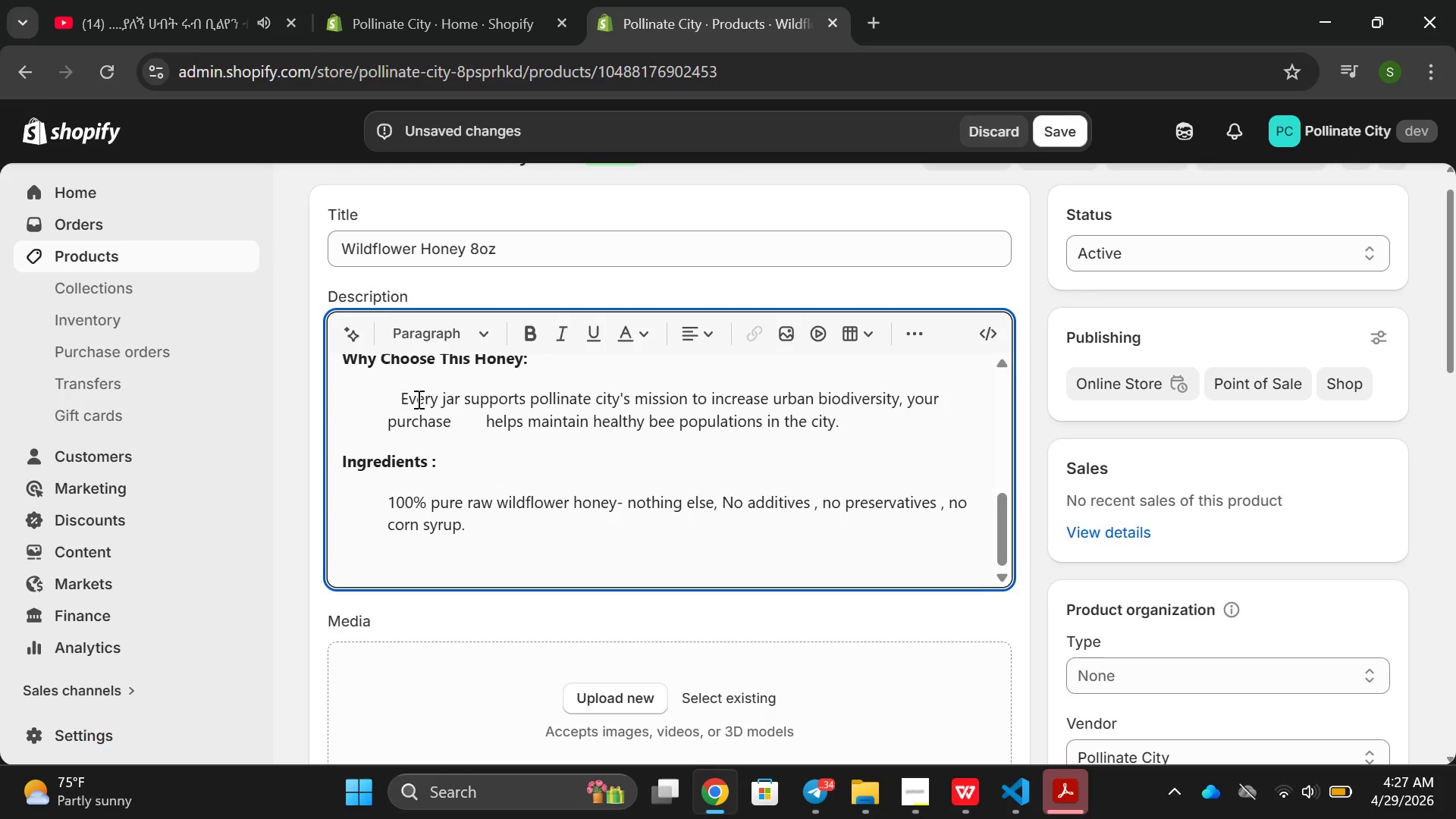 
key(Backspace)
 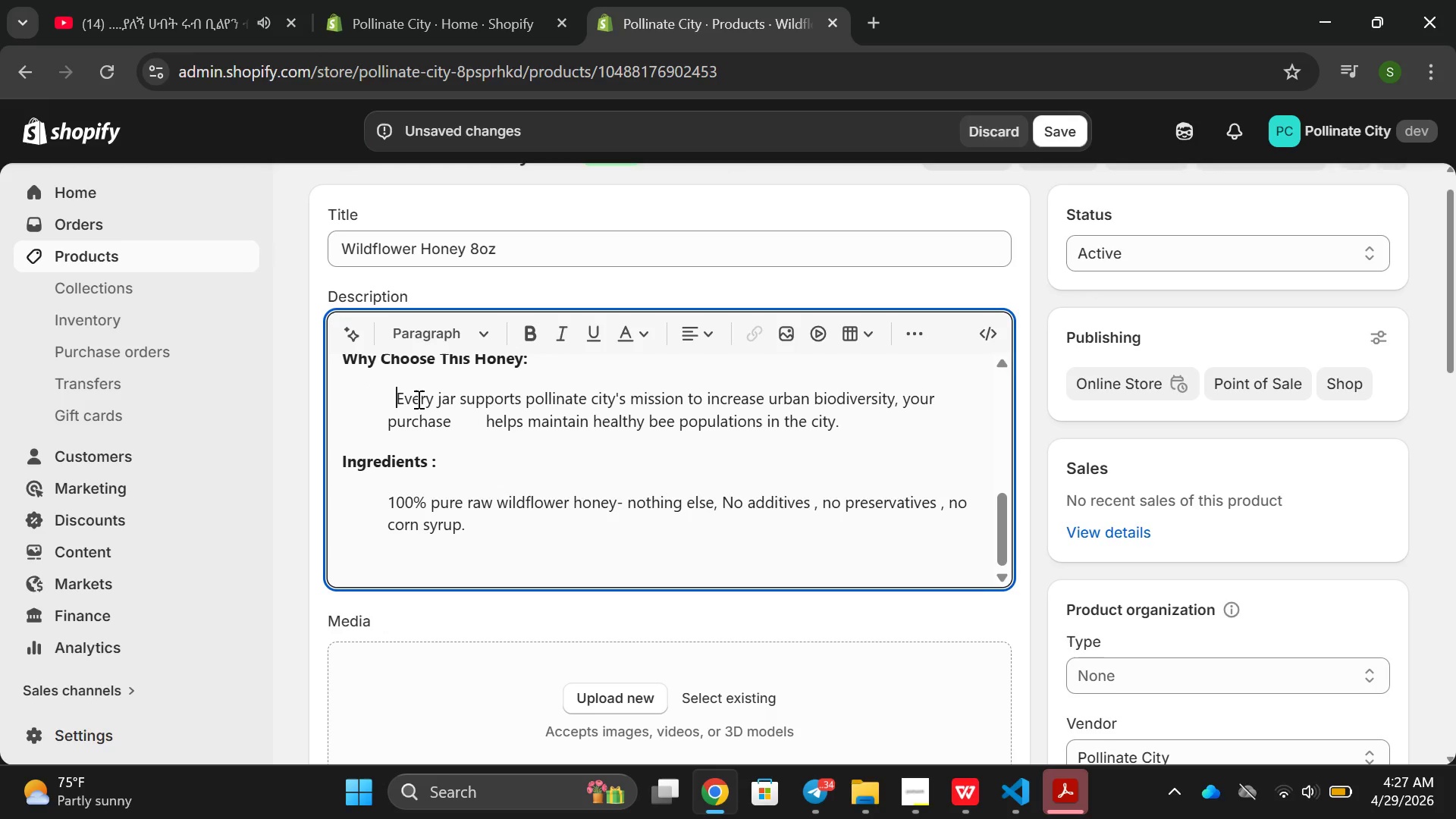 
key(Backspace)
 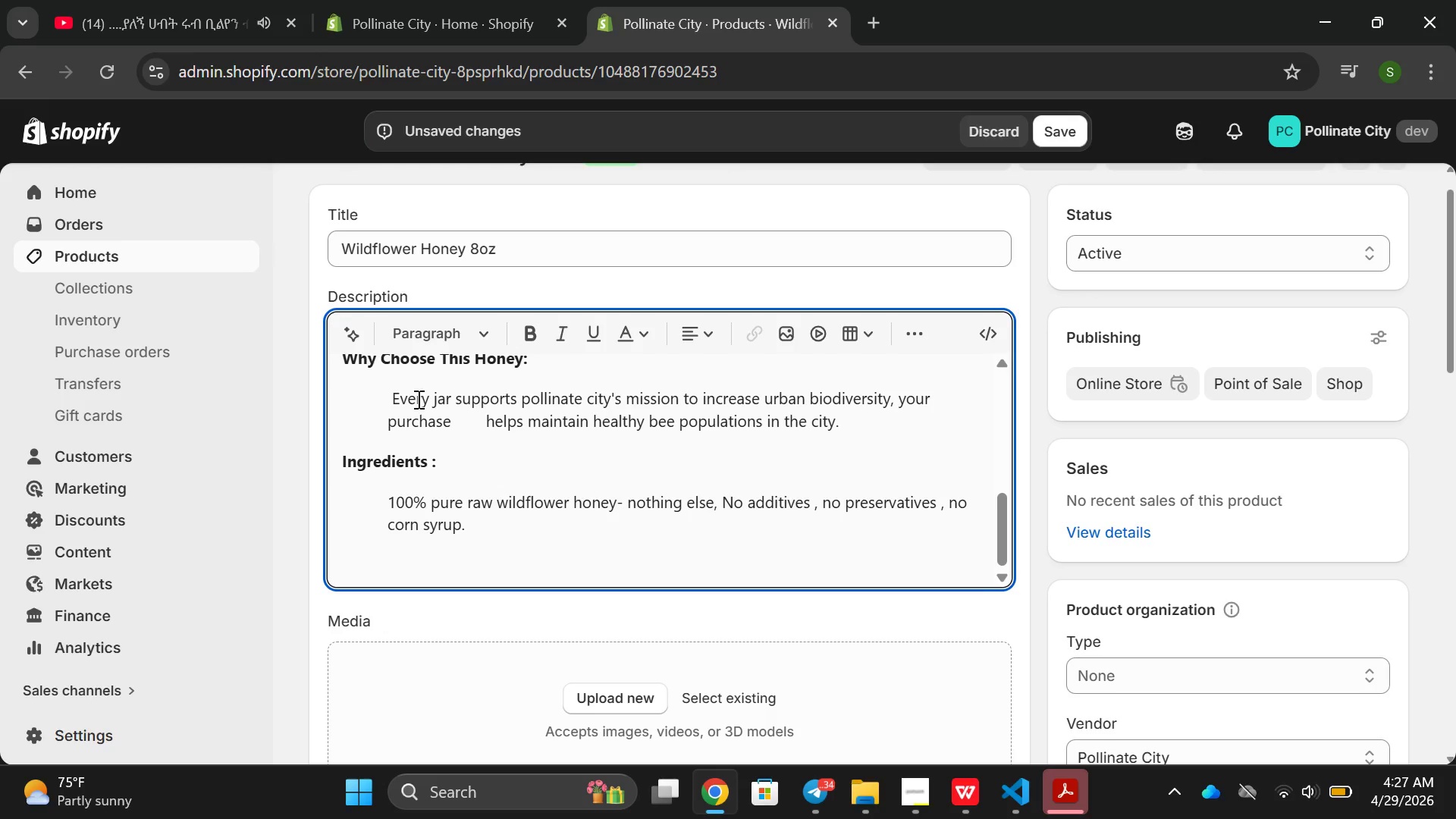 
key(Backspace)
 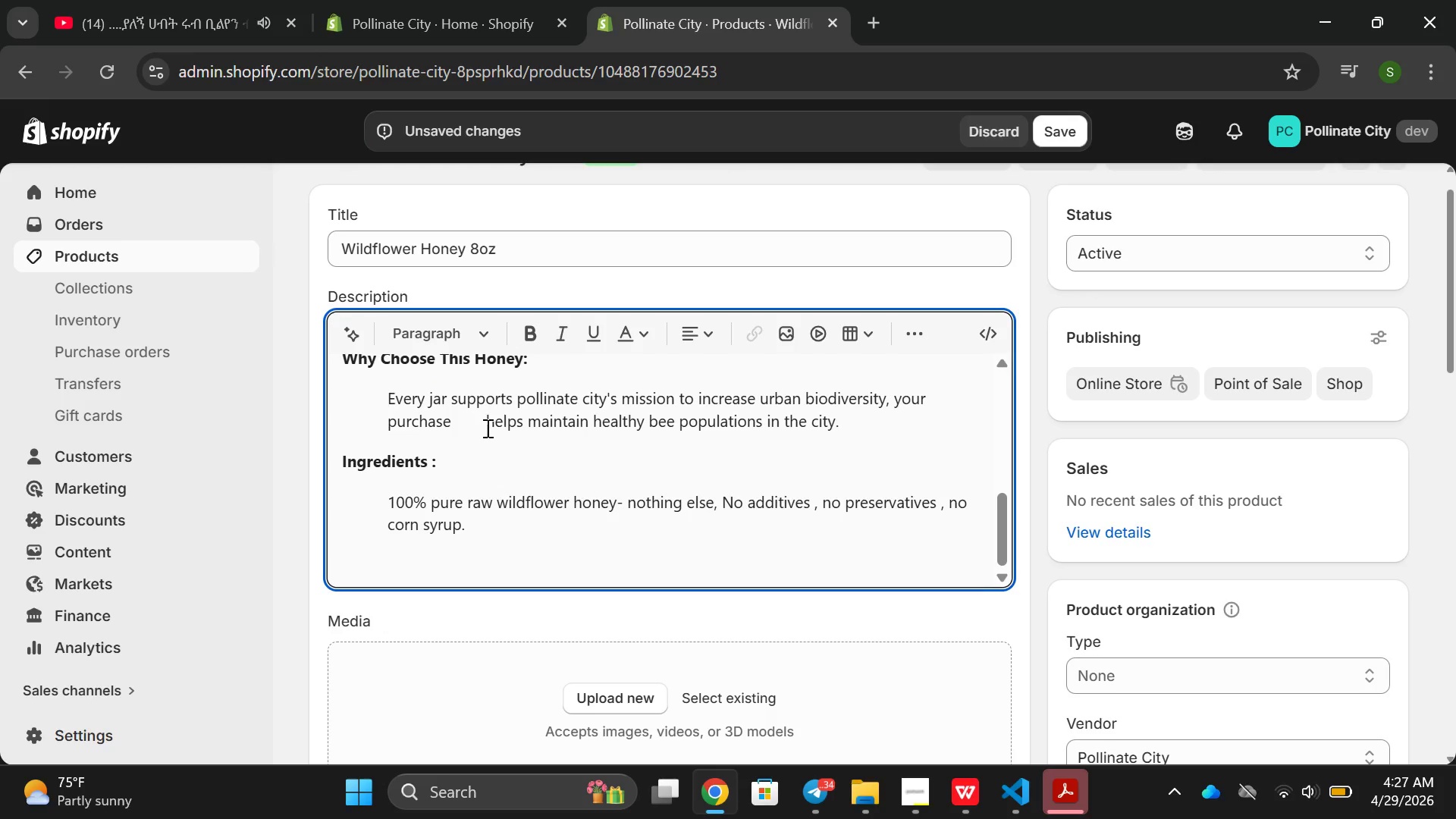 
left_click([486, 428])
 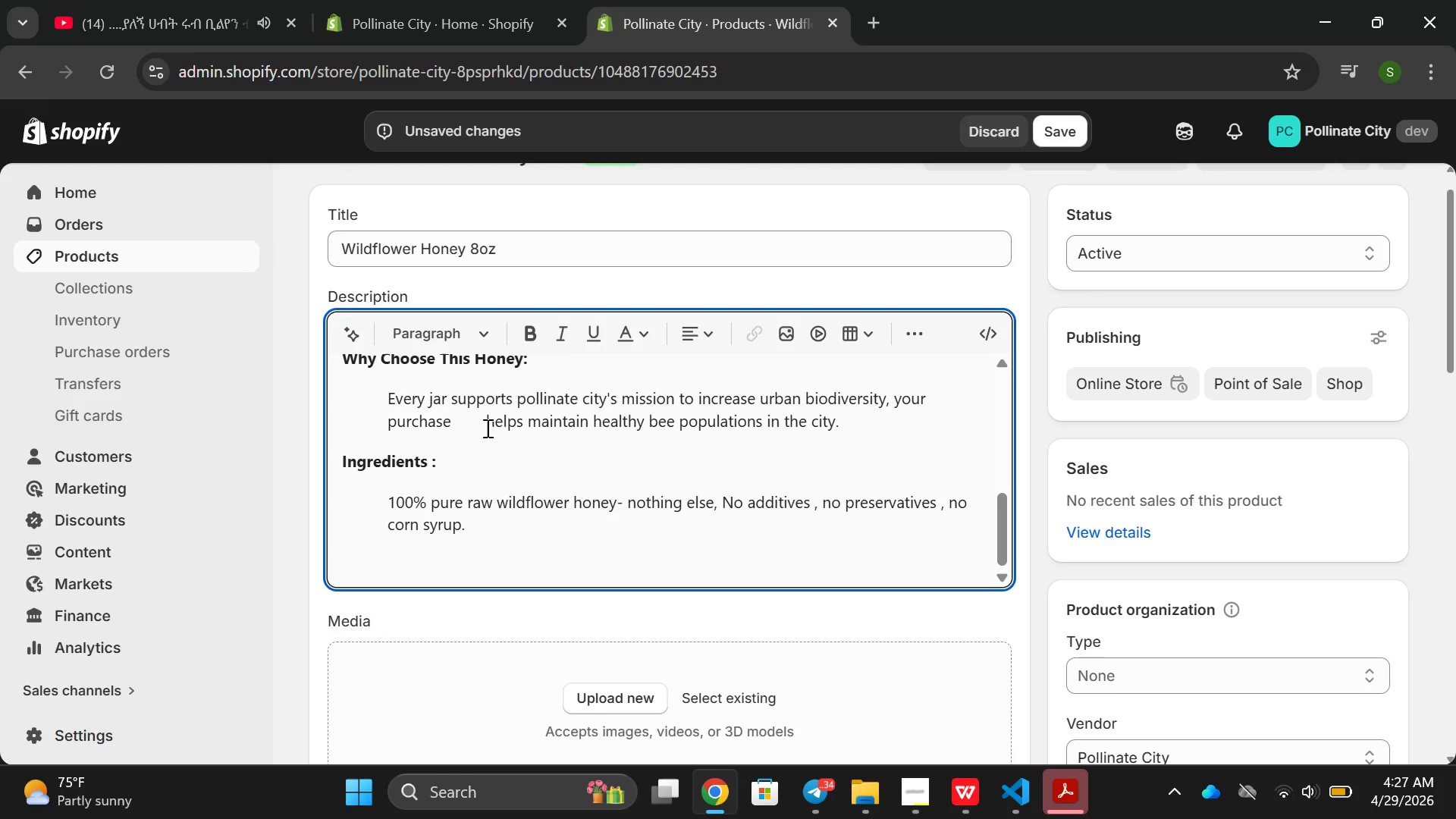 
key(5)
 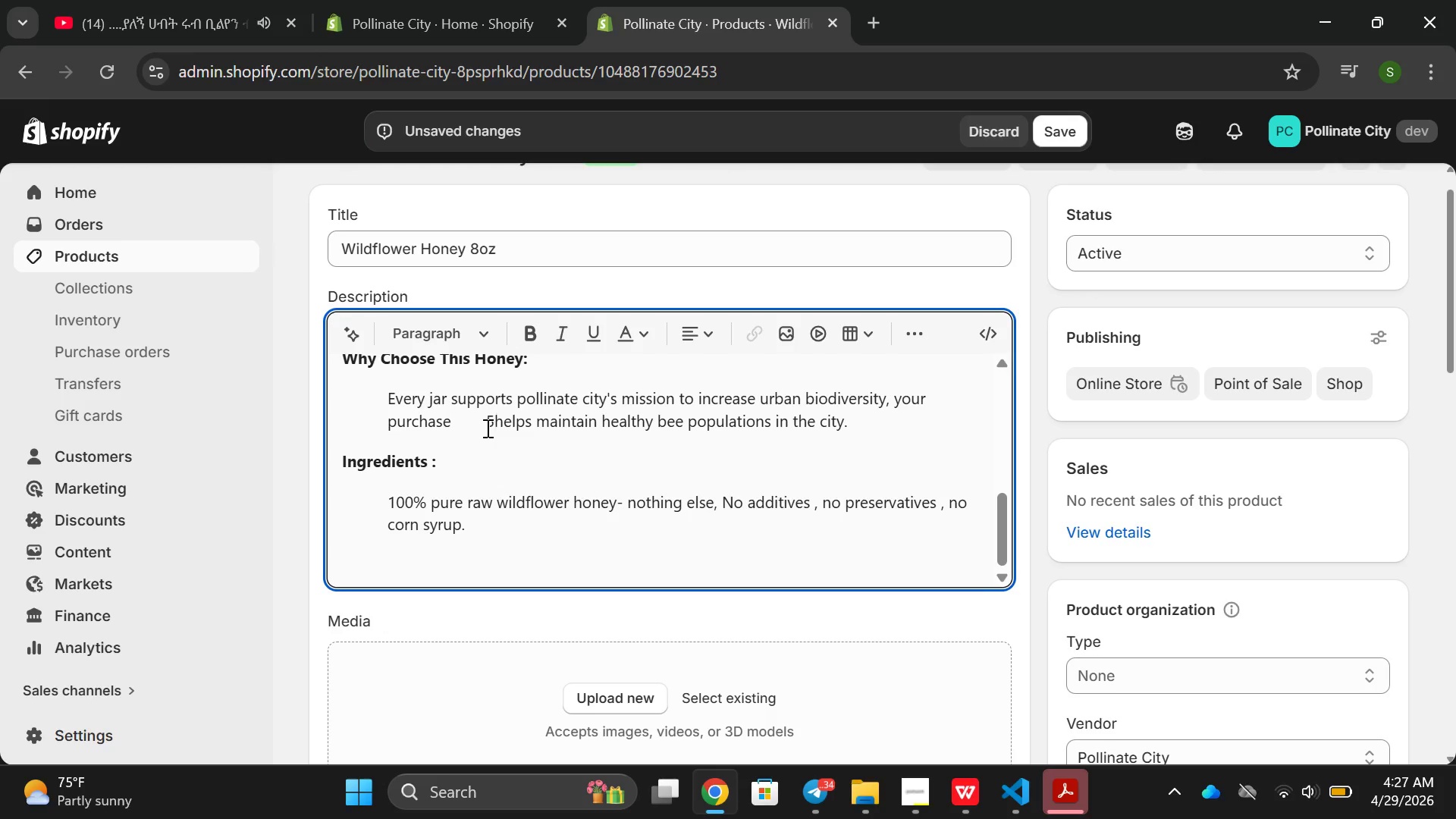 
hold_key(key=Mute, duration=15.0)
 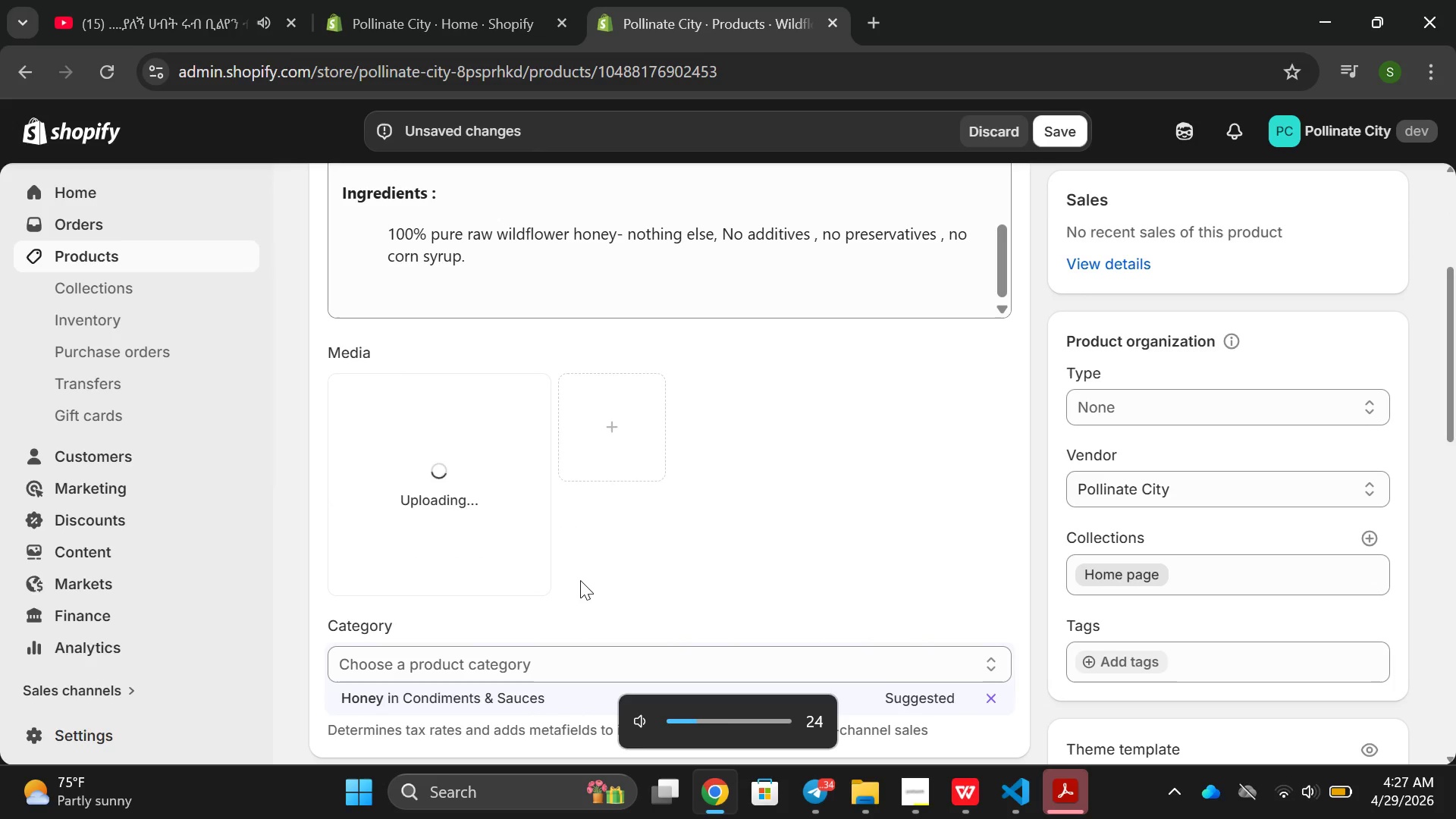 
key(Backspace)
 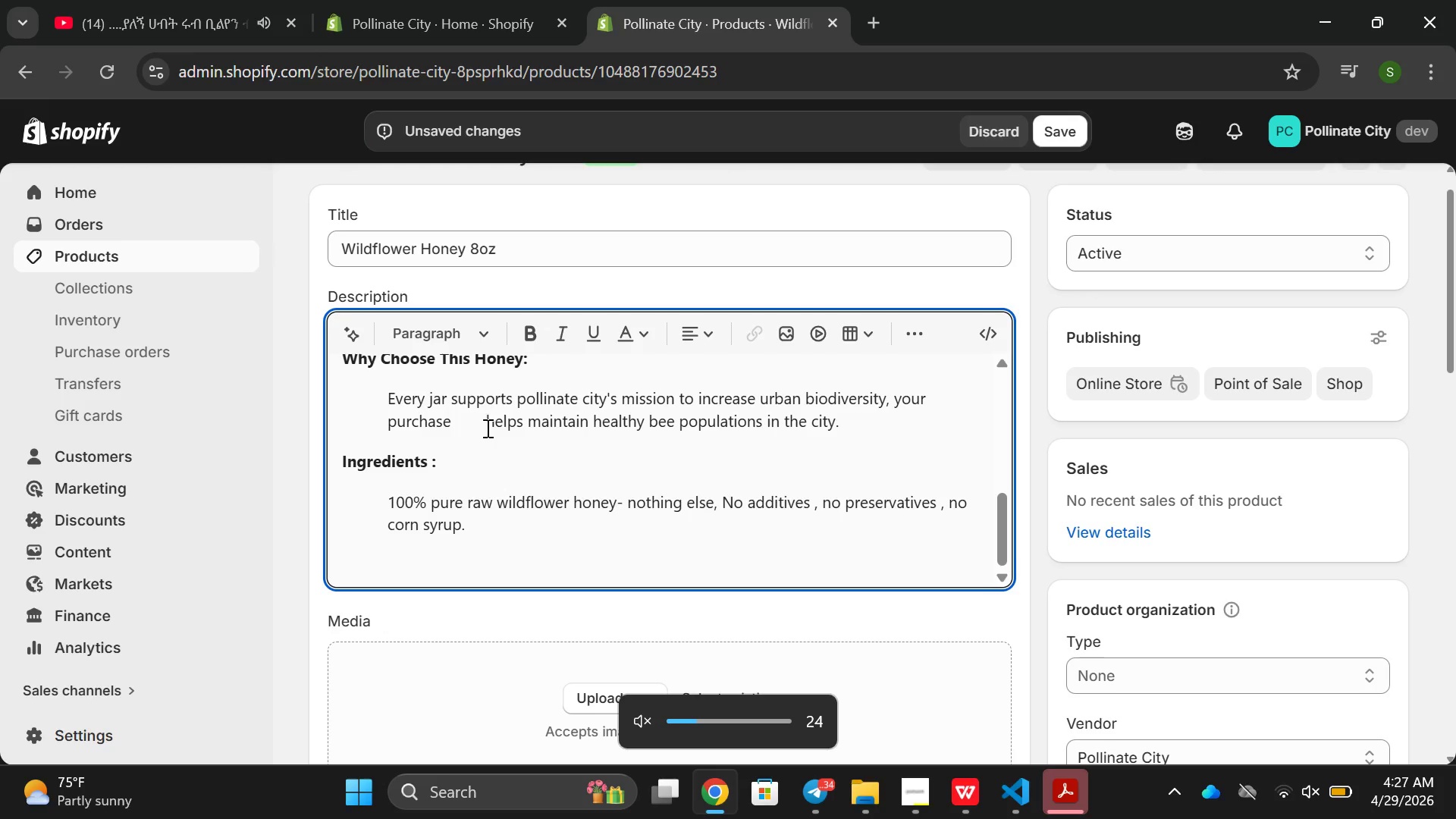 
key(Backspace)
 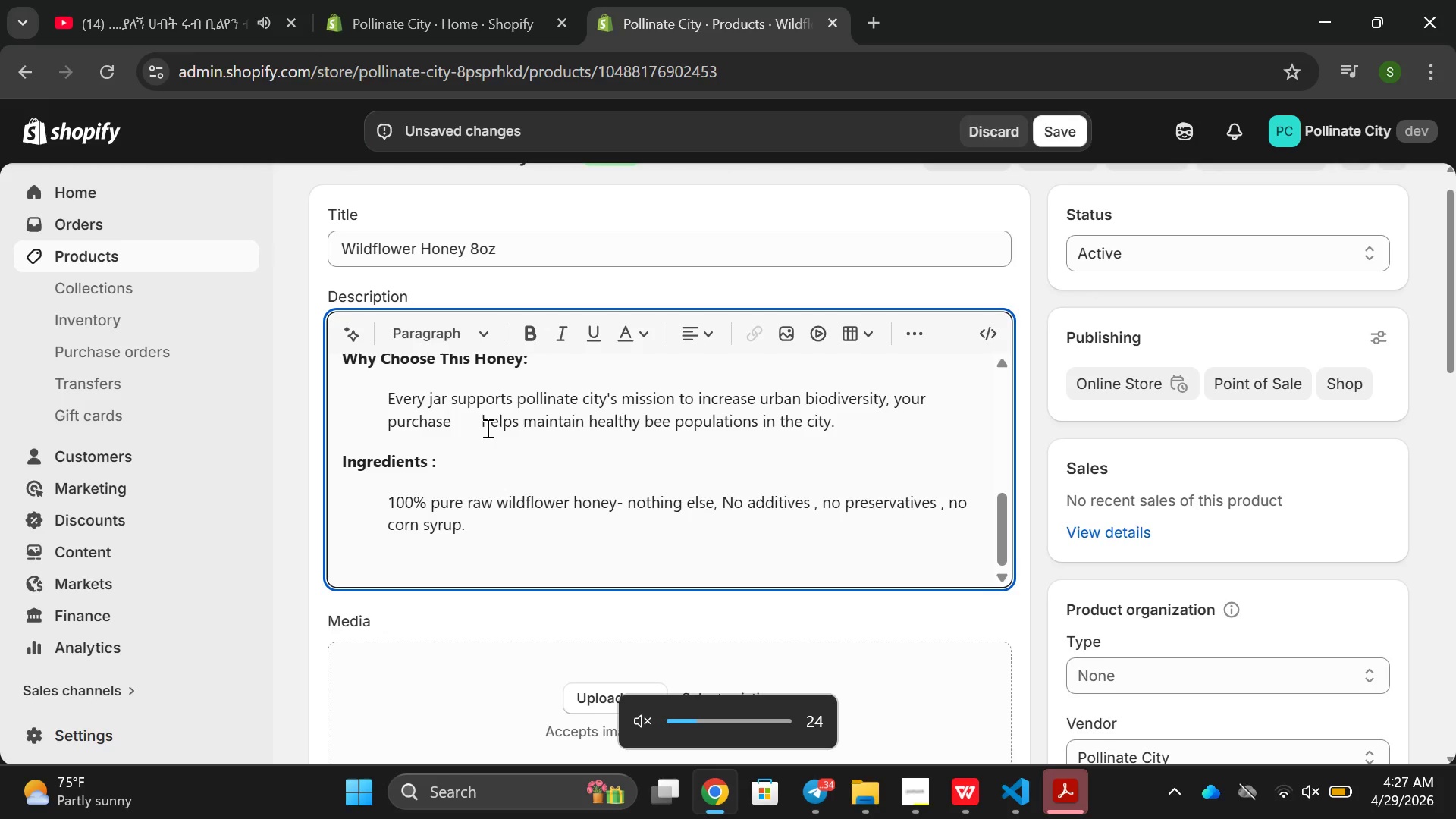 
key(Backspace)
 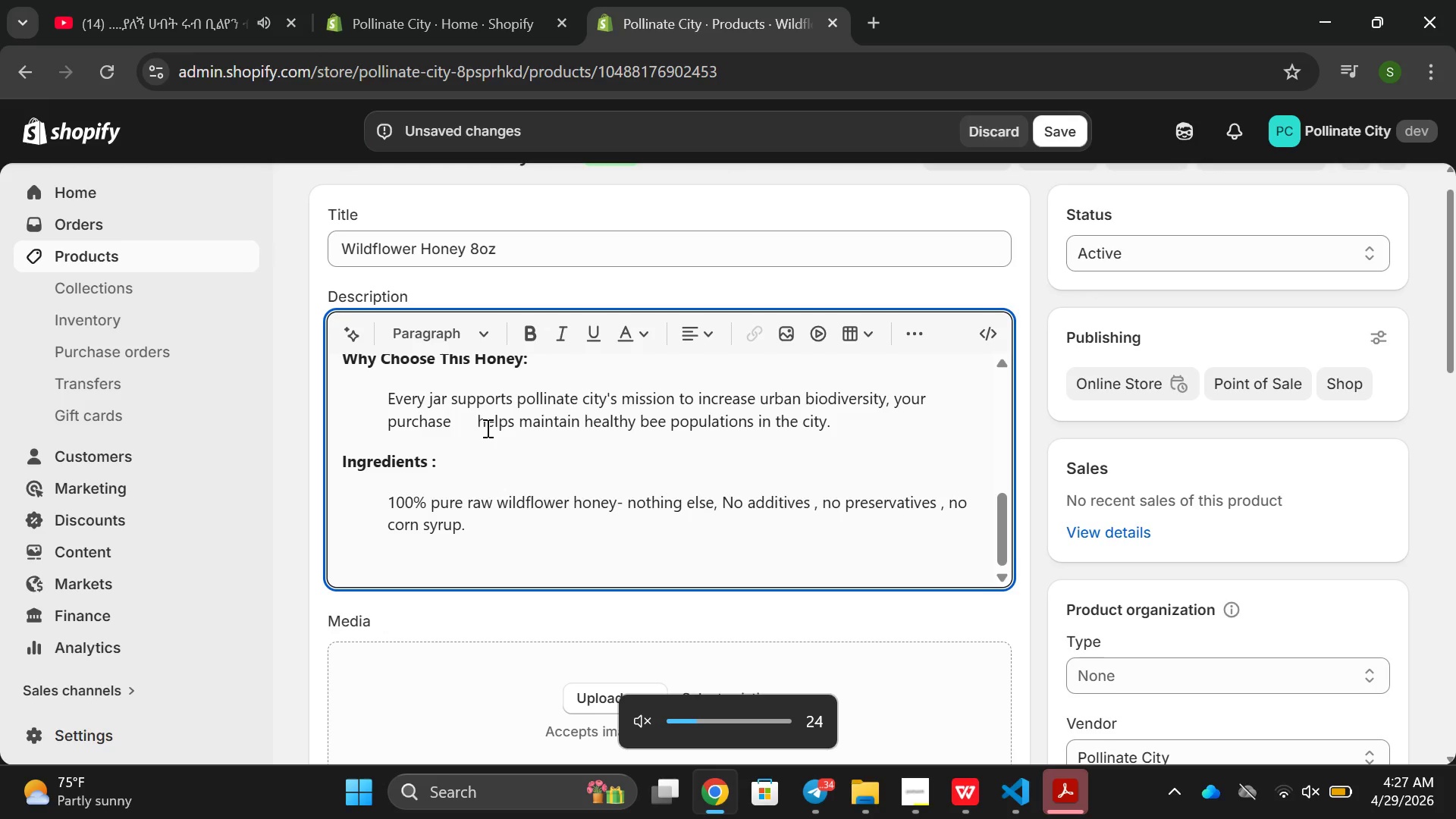 
key(Backspace)
 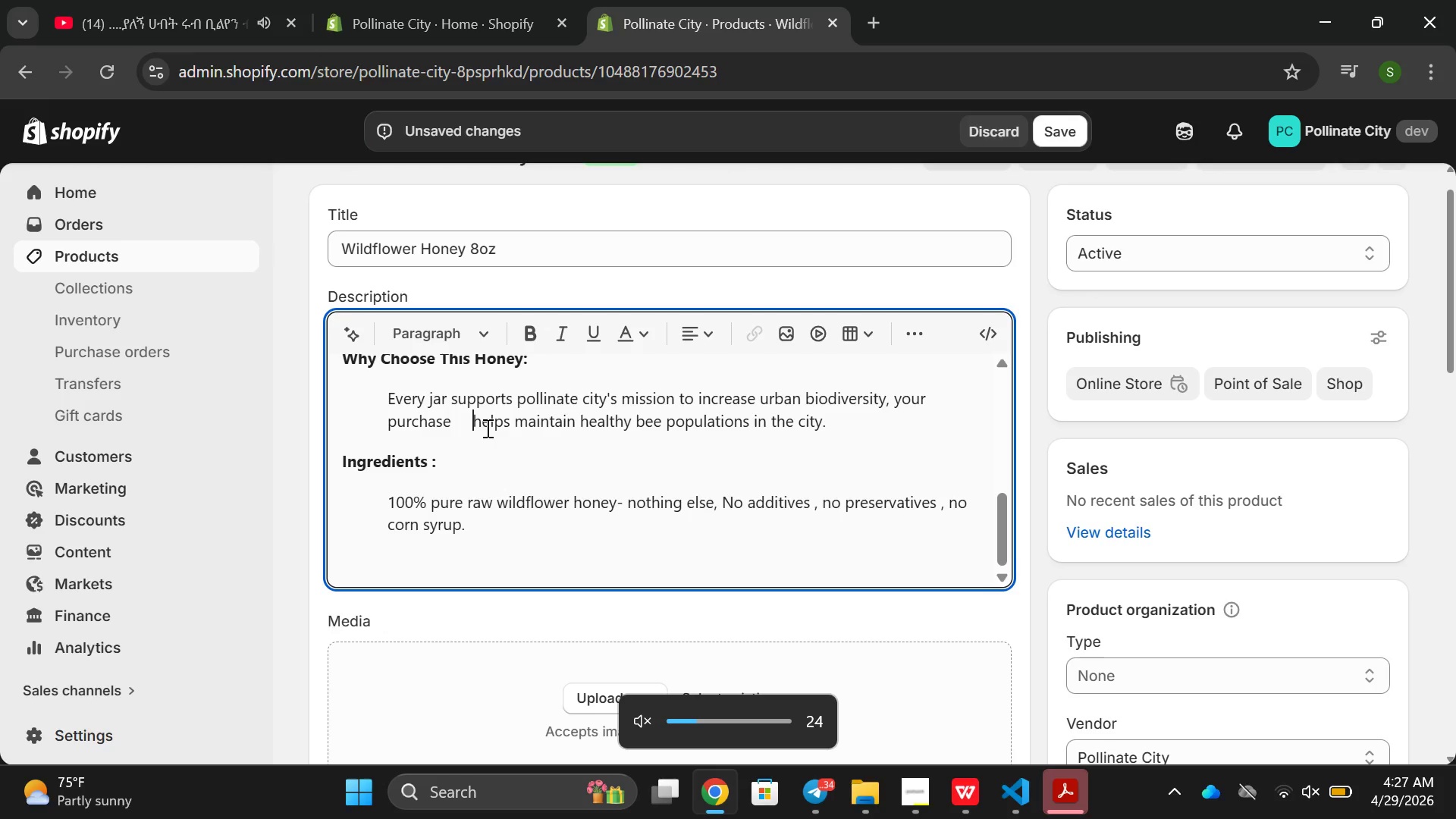 
key(Backspace)
 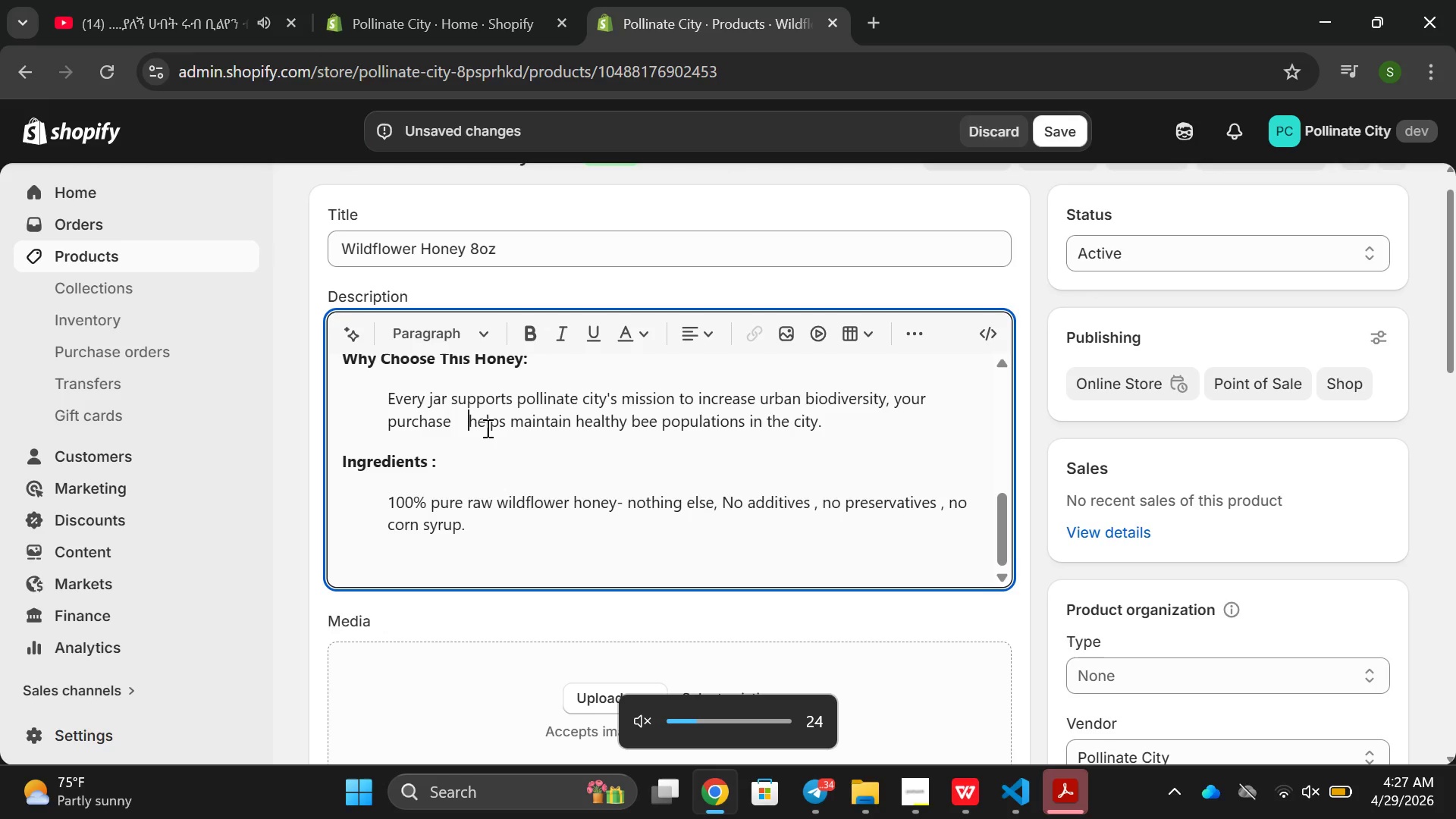 
key(Backspace)
 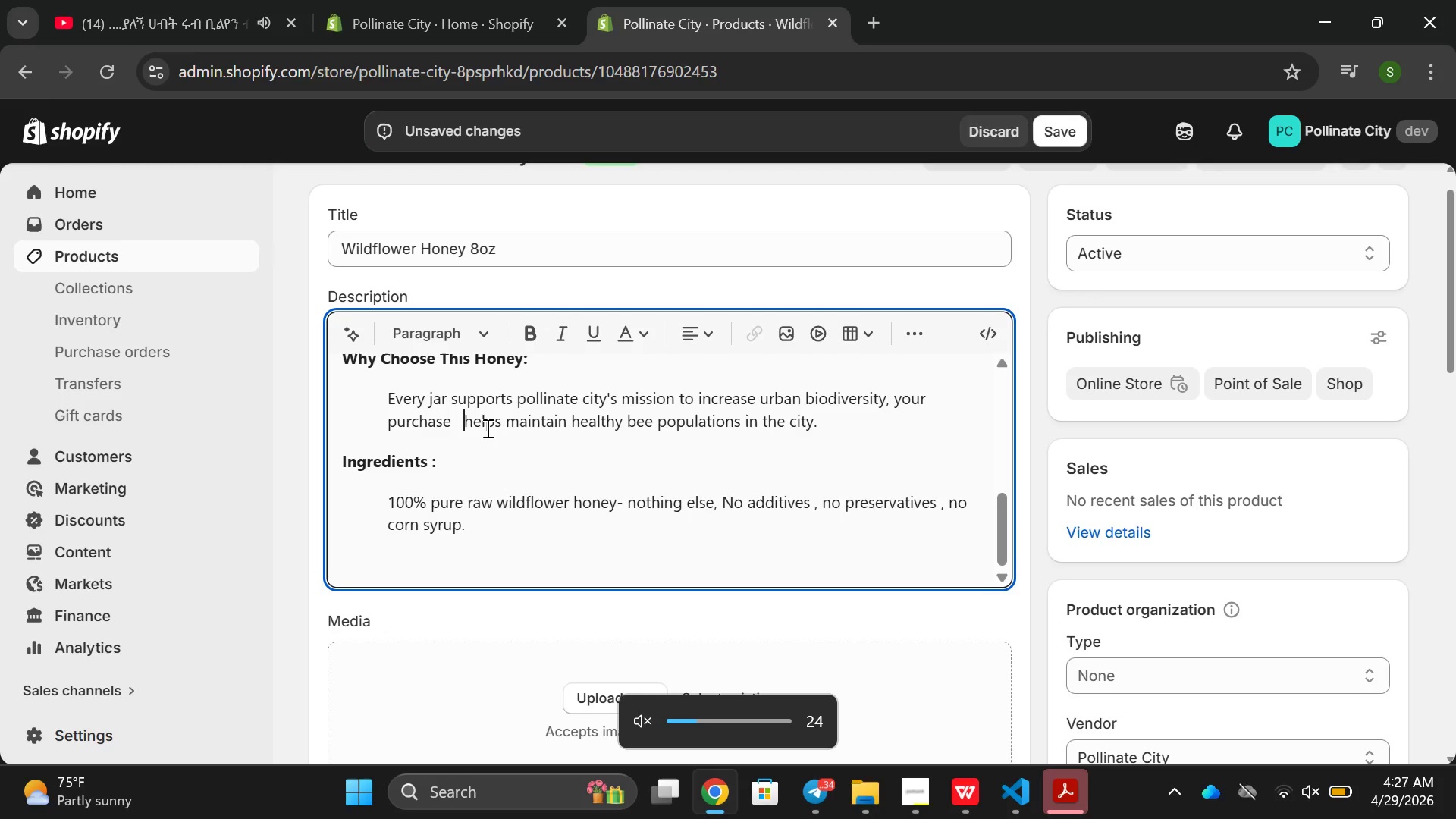 
key(Backspace)
 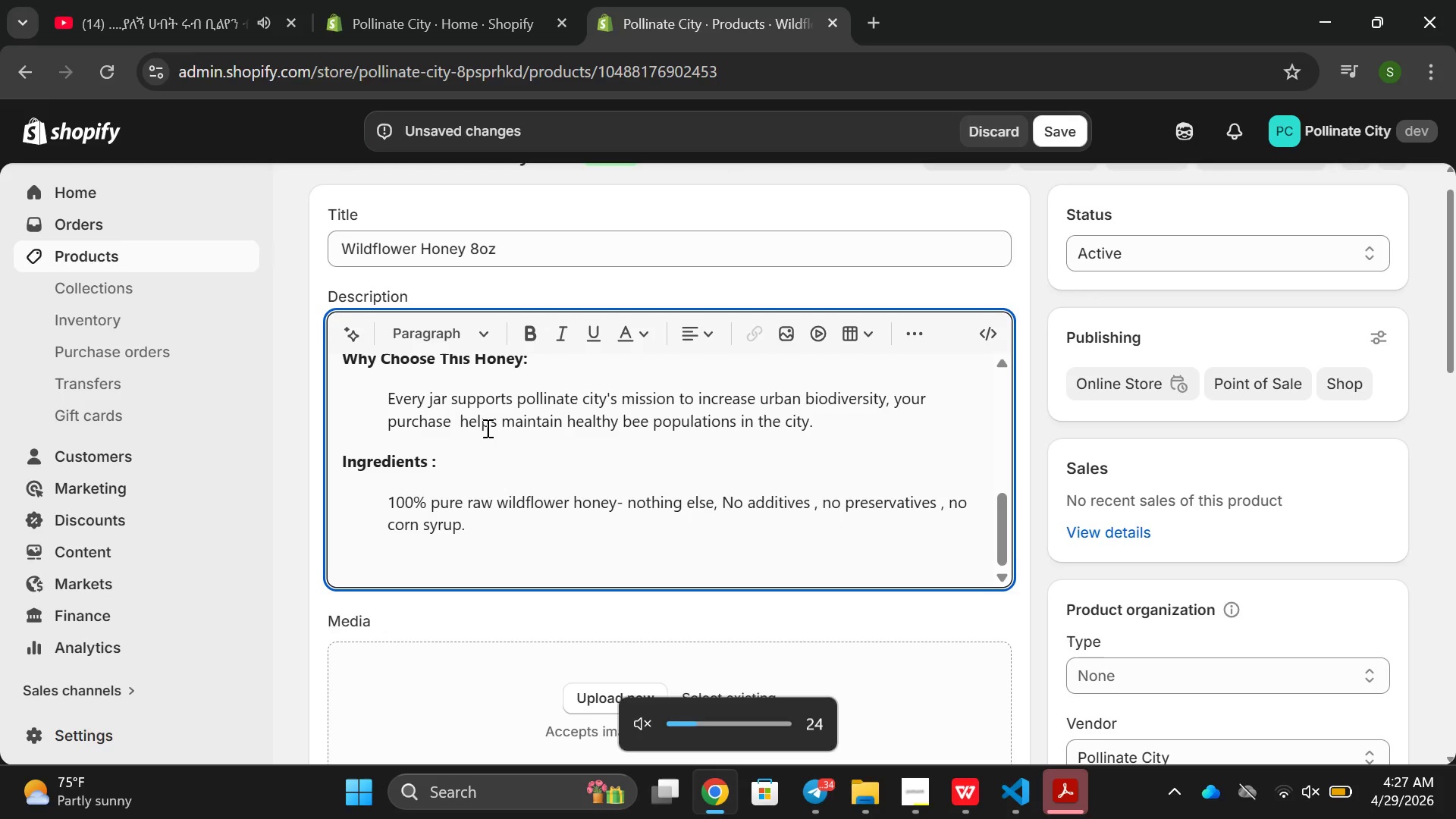 
key(Backspace)
 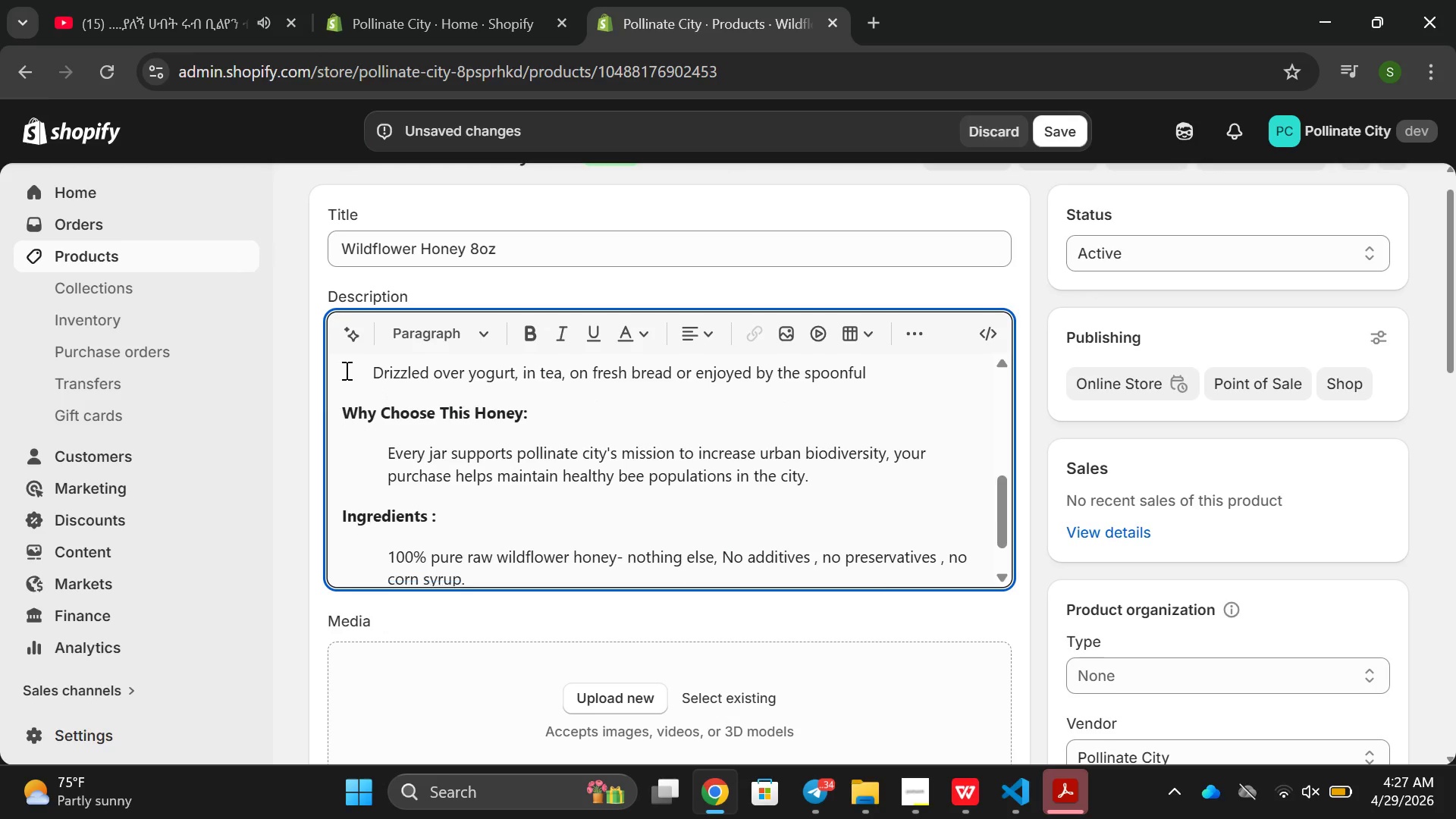 
left_click([612, 696])
 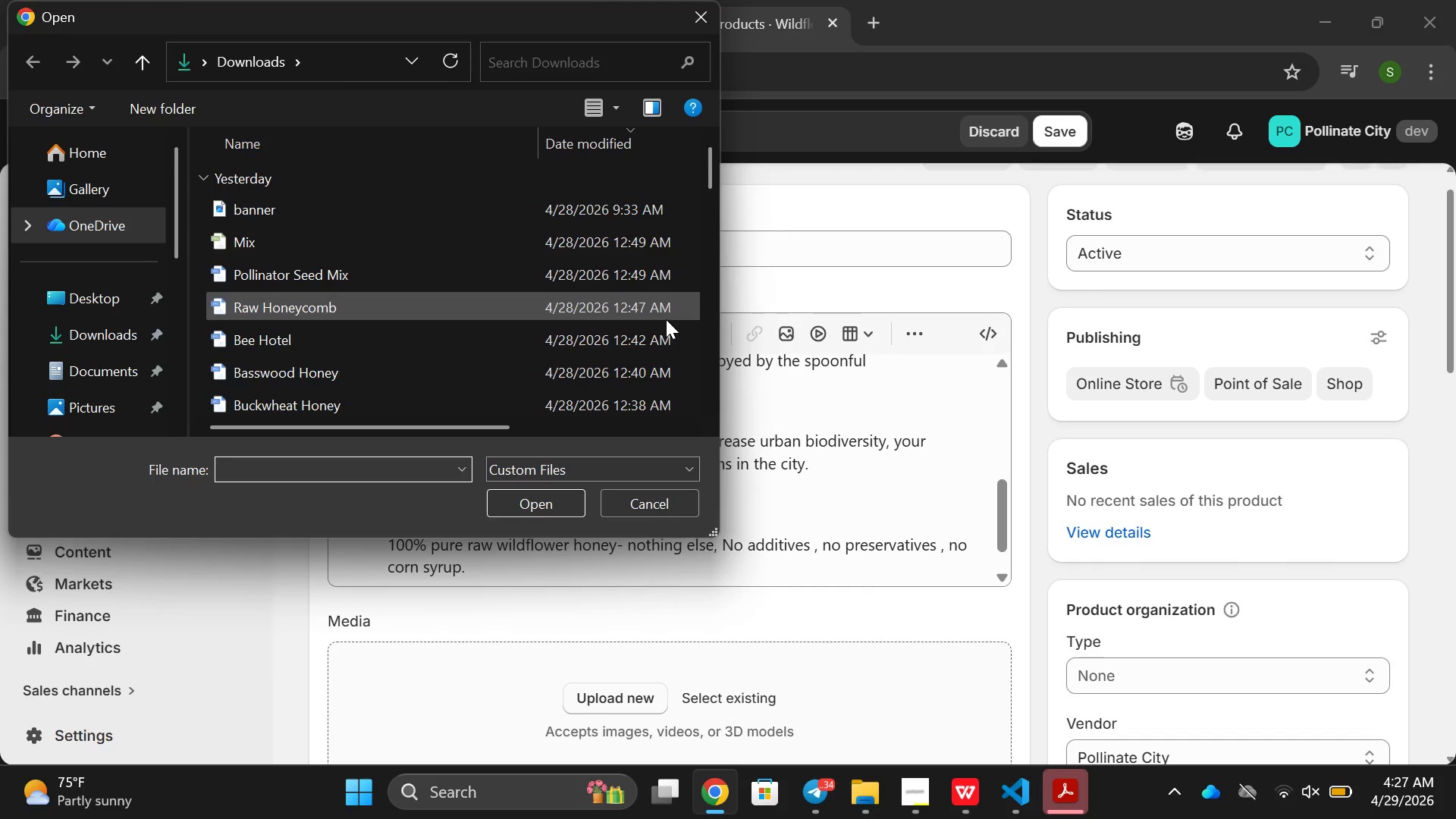 
scroll: coordinate [475, 294], scroll_direction: down, amount: 4.0
 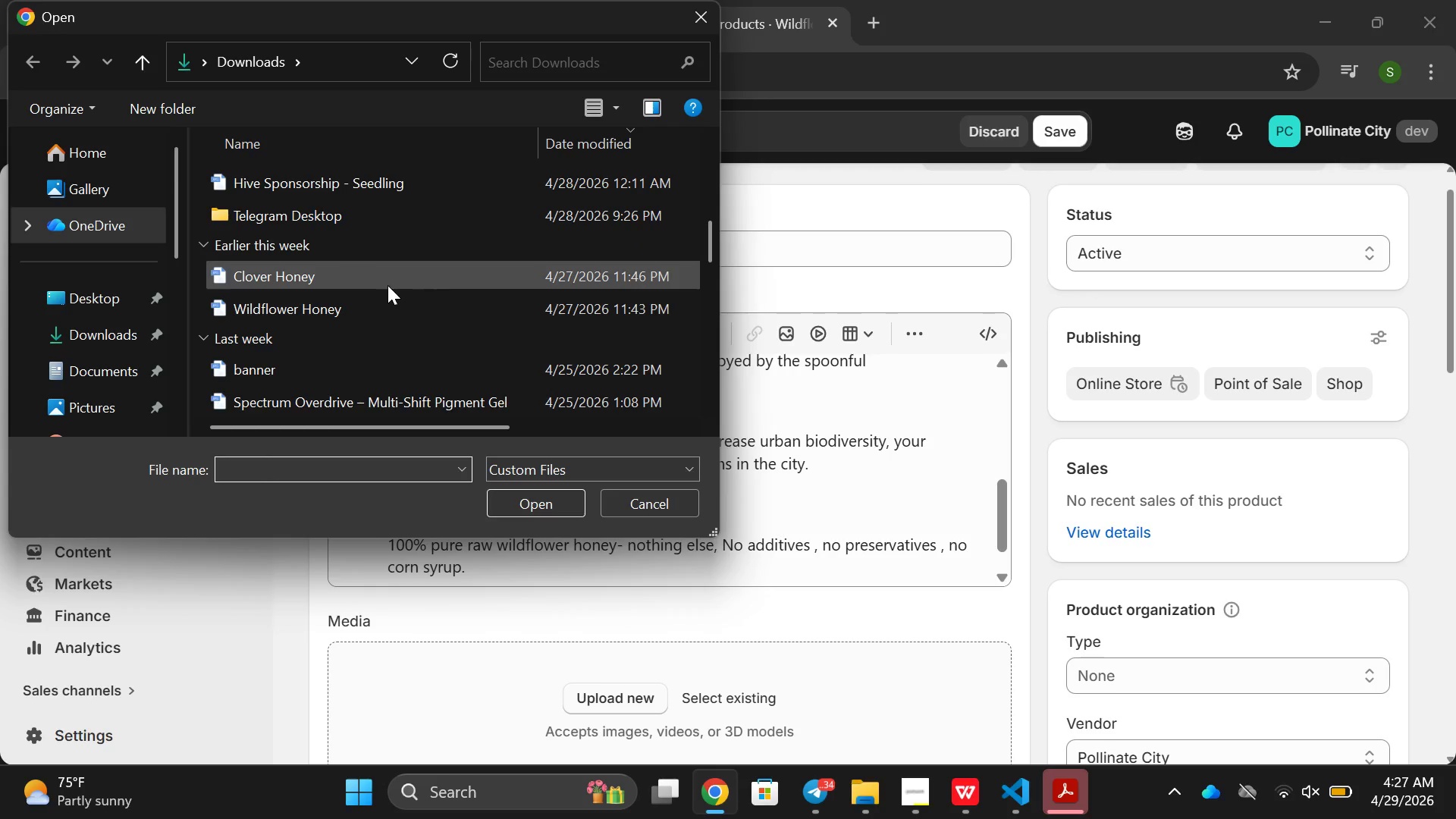 
left_click([375, 306])
 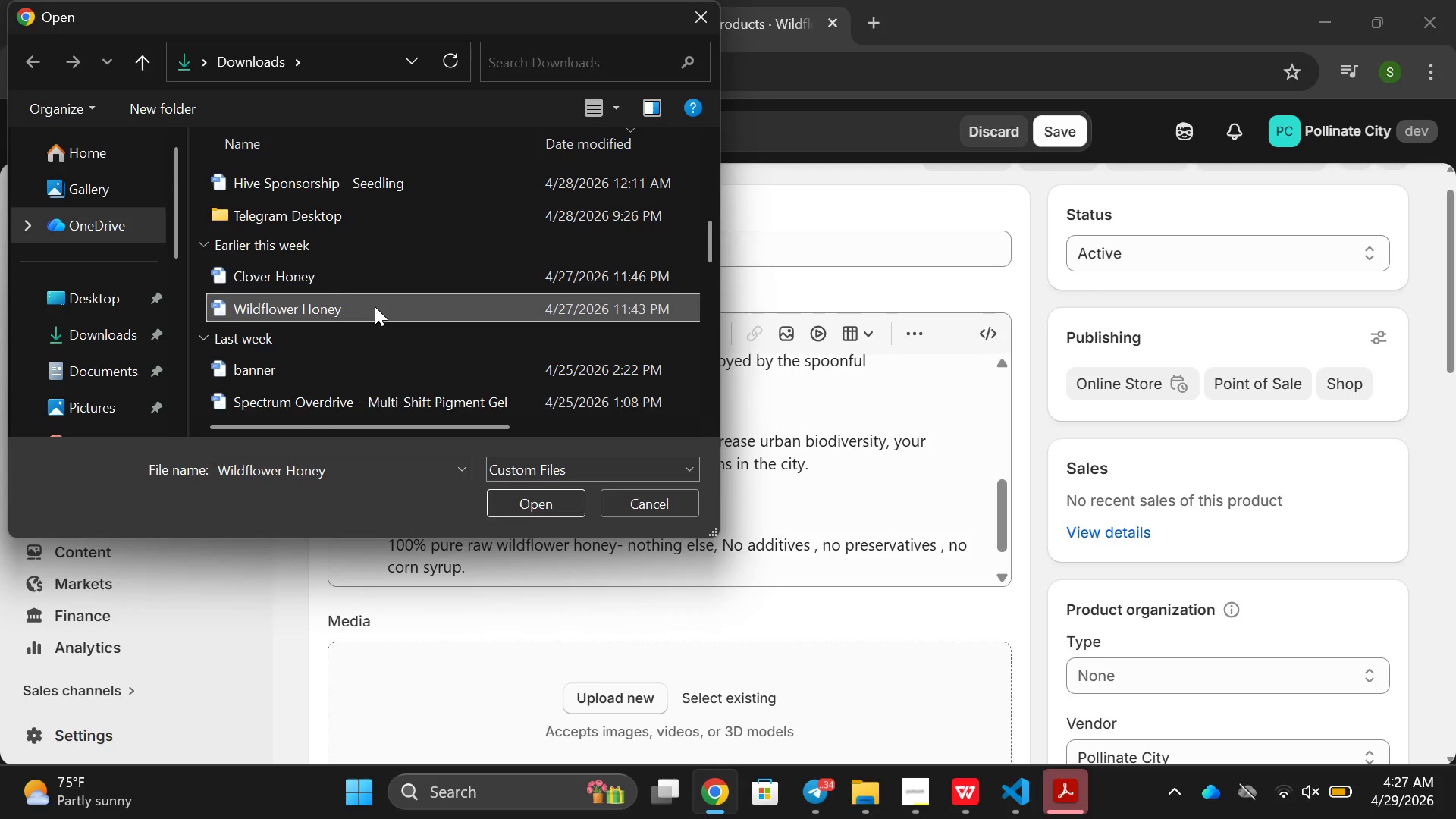 
double_click([375, 306])
 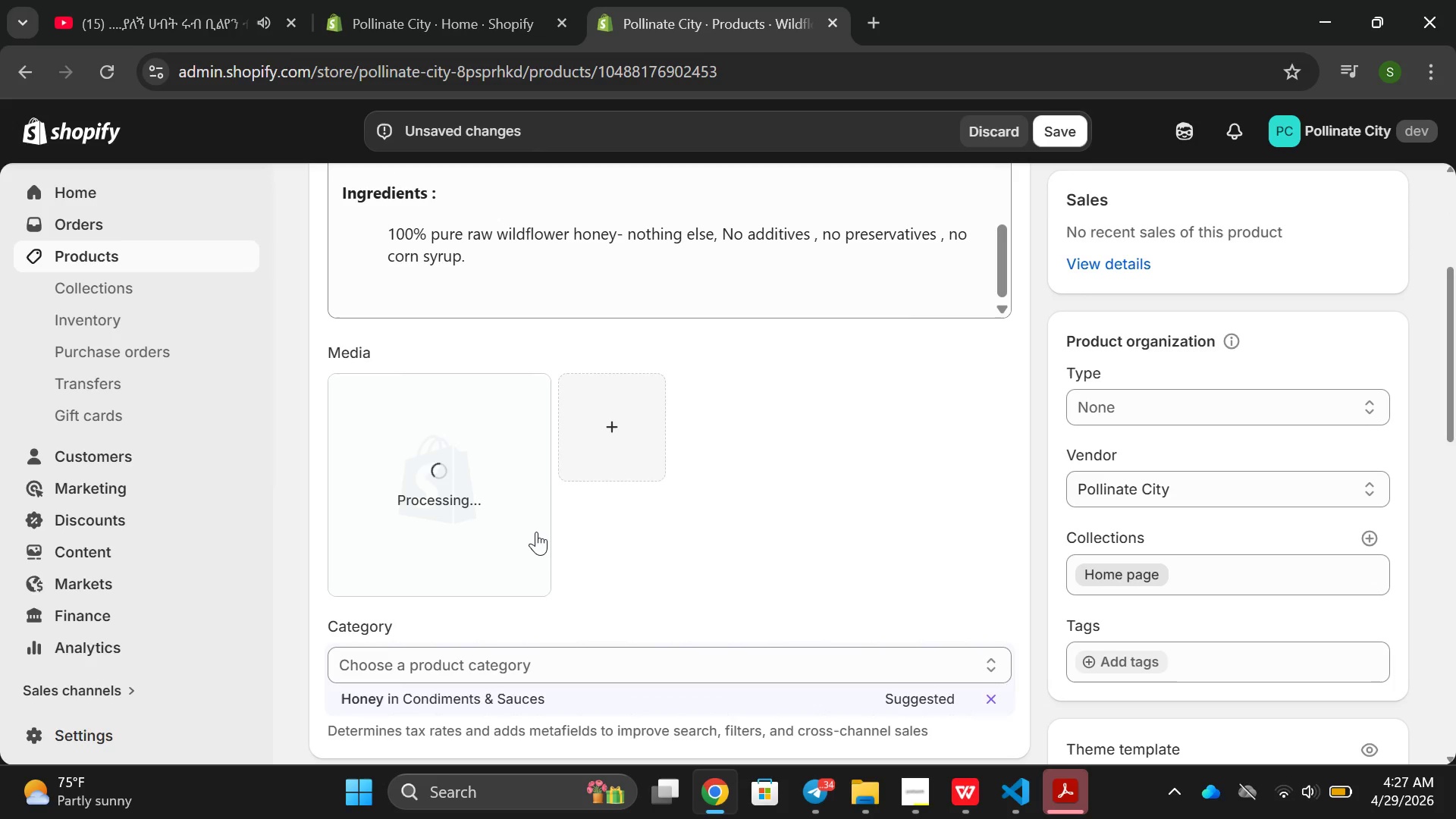 
wait(5.23)
 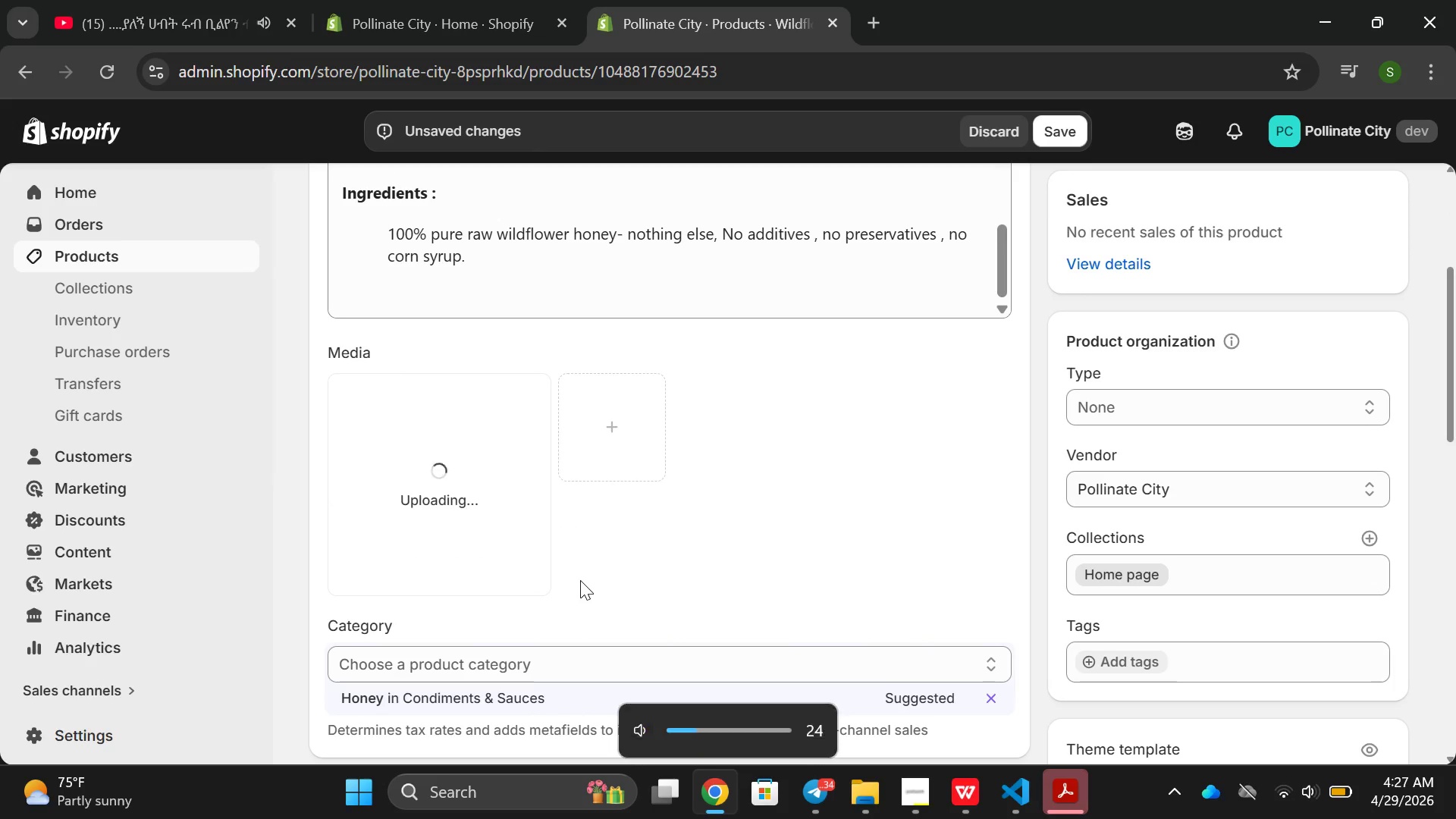 
left_click([453, 524])
 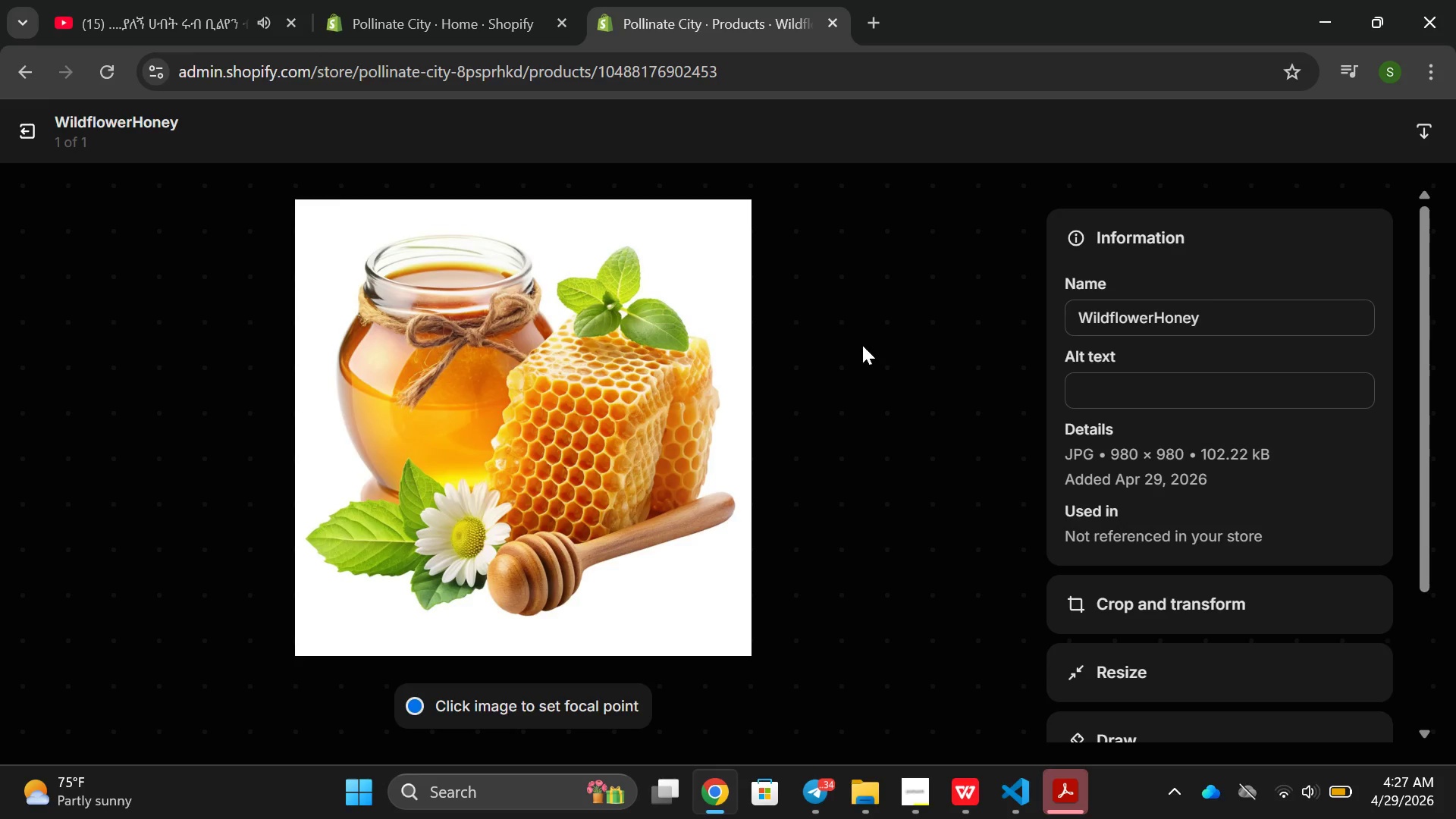 
left_click([1148, 381])
 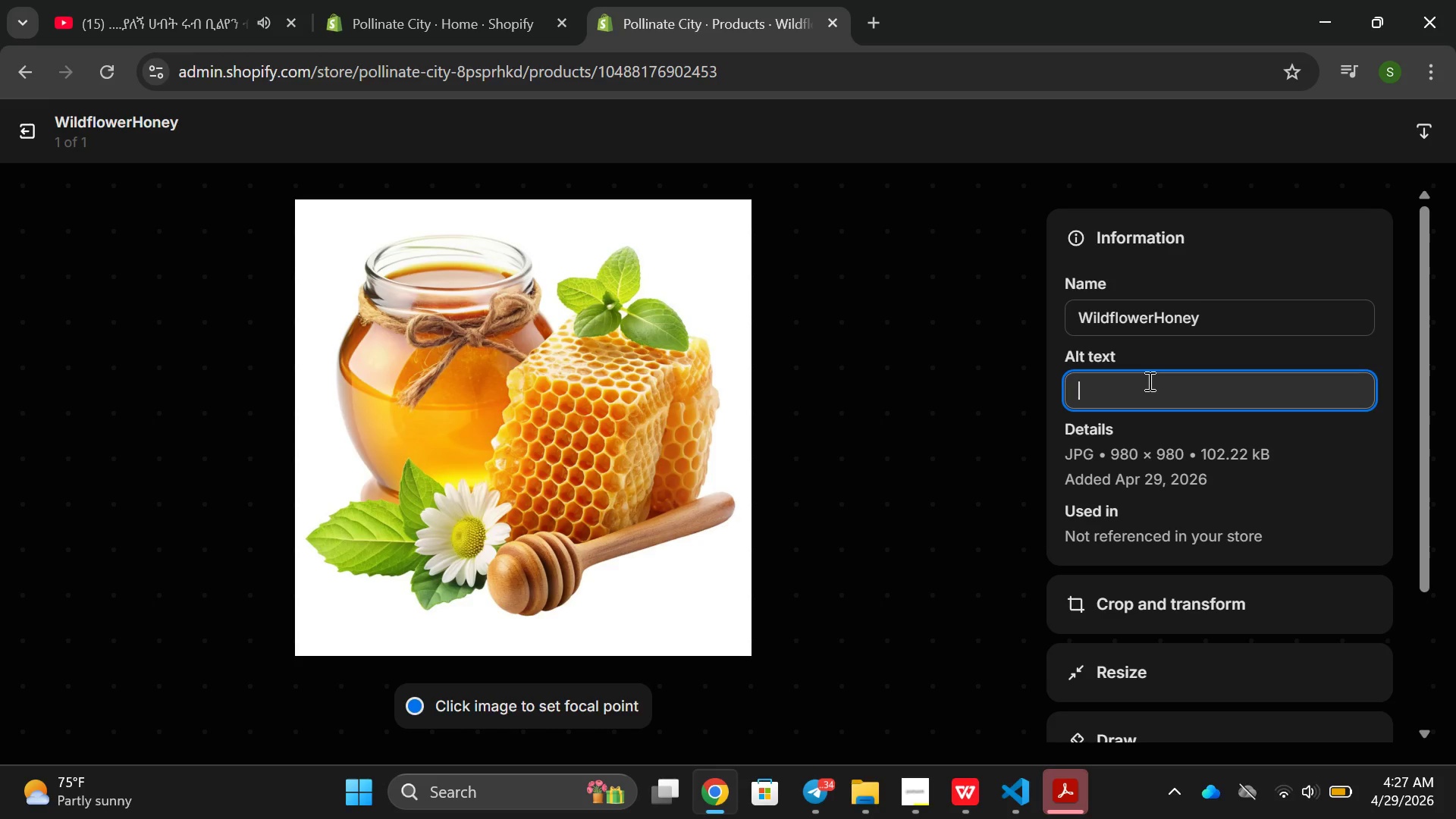 
wait(13.22)
 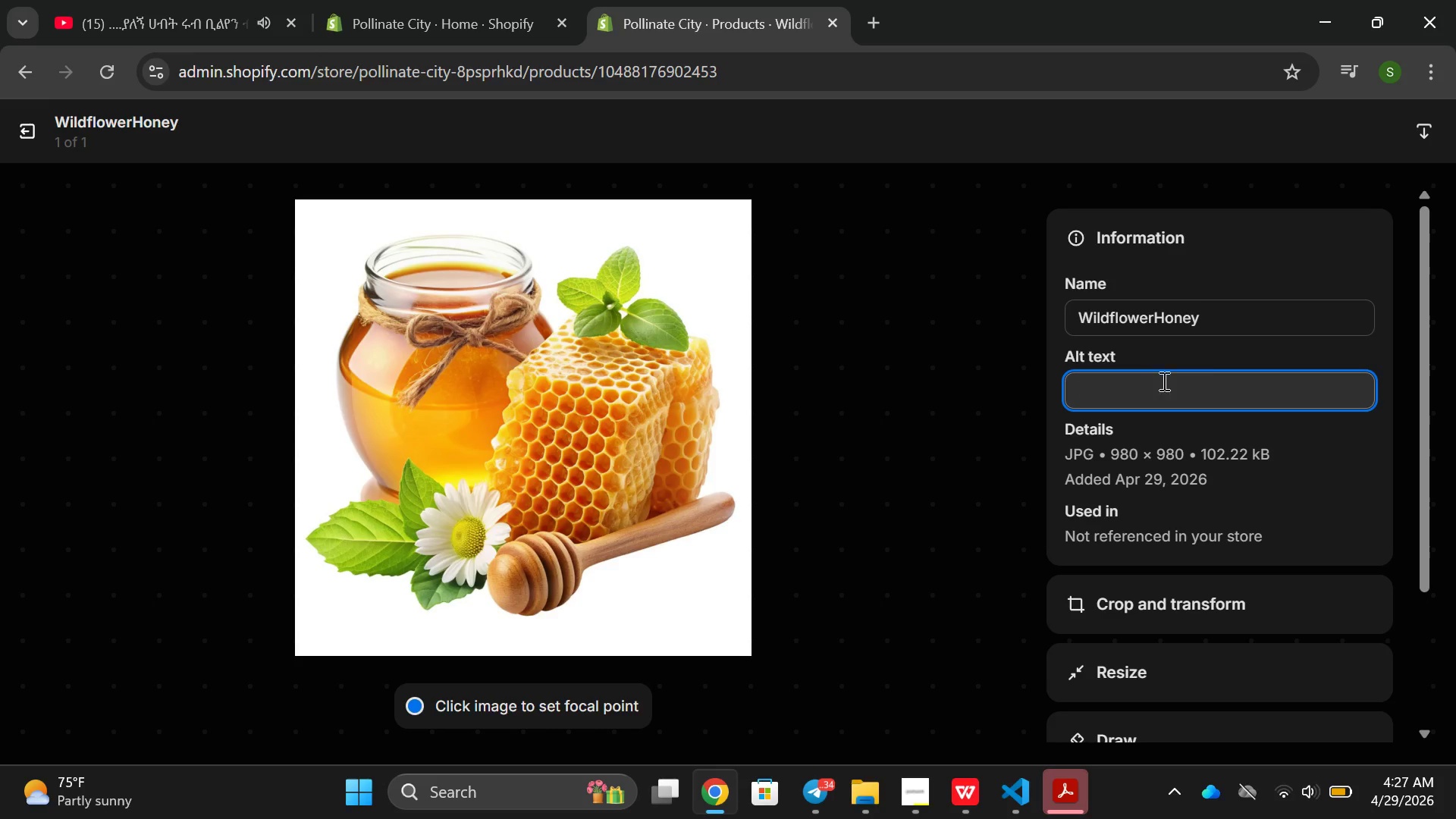 
type(Ra )
key(Backspace)
type(w honey jar ei)
key(Backspace)
key(Backspace)
type(wu)
key(Backspace)
key(Backspace)
key(Backspace)
type(woth )
key(Backspace)
key(Backspace)
key(Backspace)
key(Backspace)
key(Backspace)
key(Backspace)
type(r with golden lii)
key(Backspace)
type(quid adn)
key(Backspace)
key(Backspace)
type(nd honeycomb background )
key(Backspace)
type(, Urban )
 